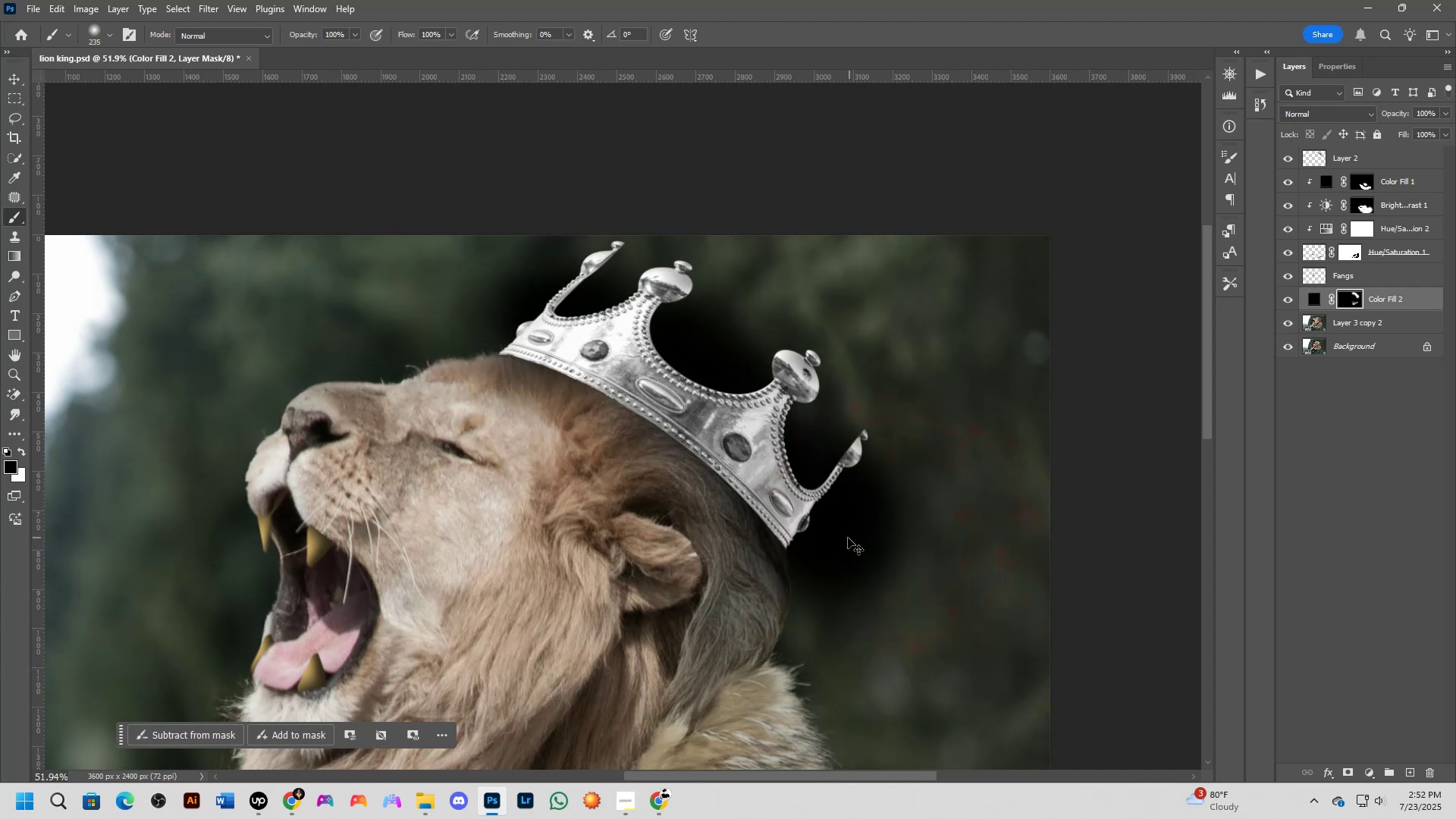 
key(Alt+AltLeft)
 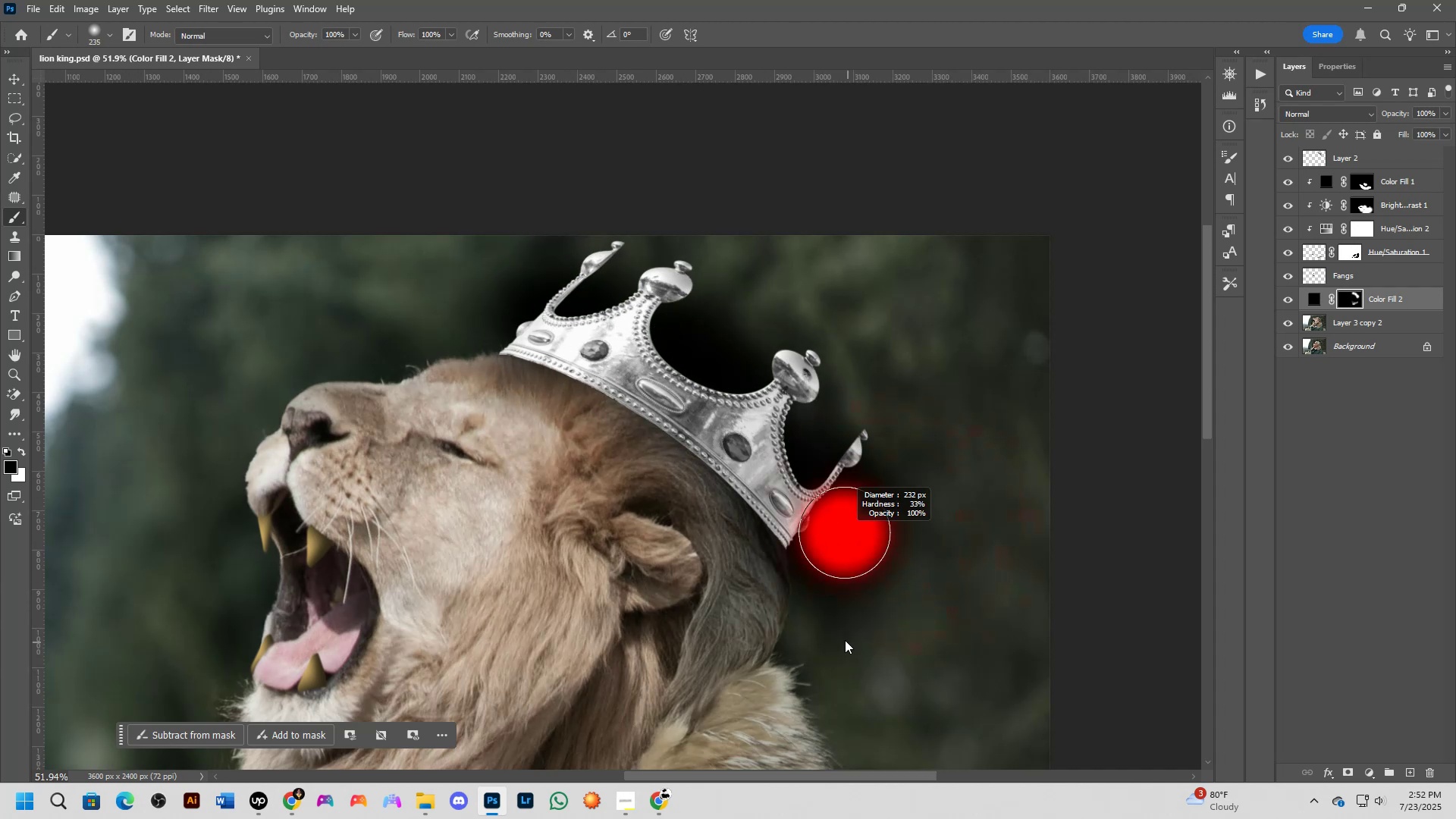 
key(Alt+AltLeft)
 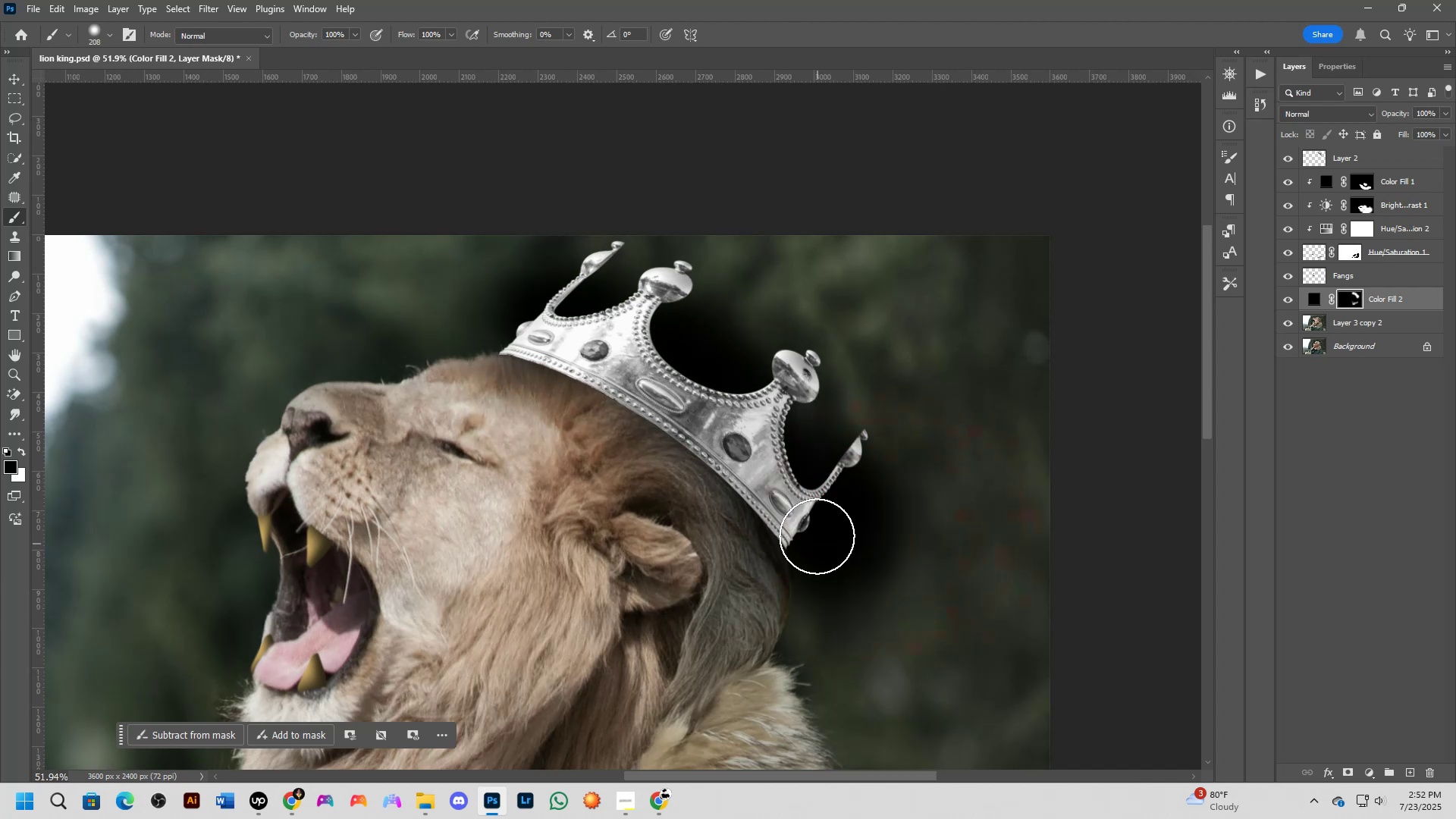 
left_click_drag(start_coordinate=[815, 510], to_coordinate=[828, 636])
 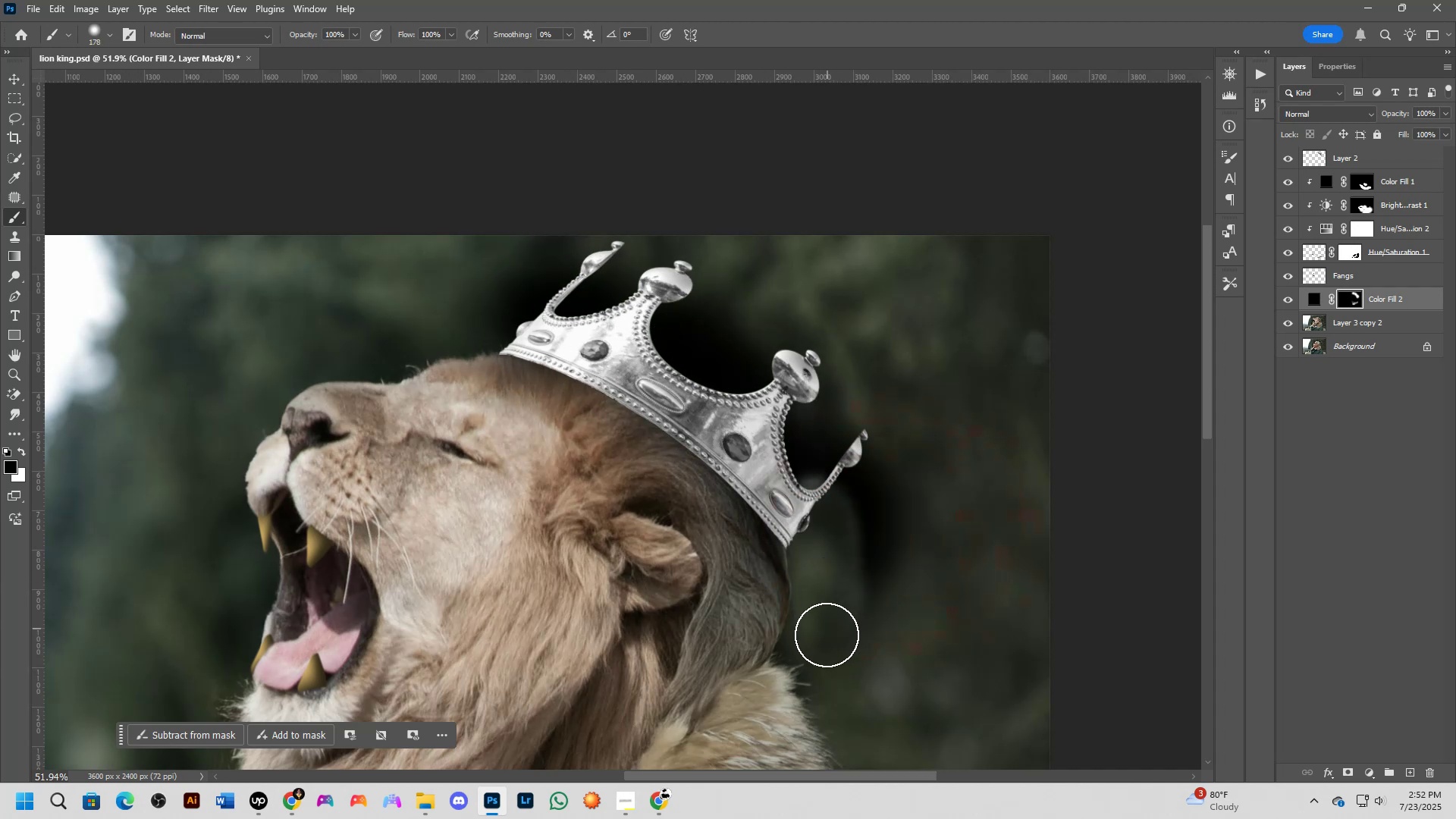 
key(Control+ControlLeft)
 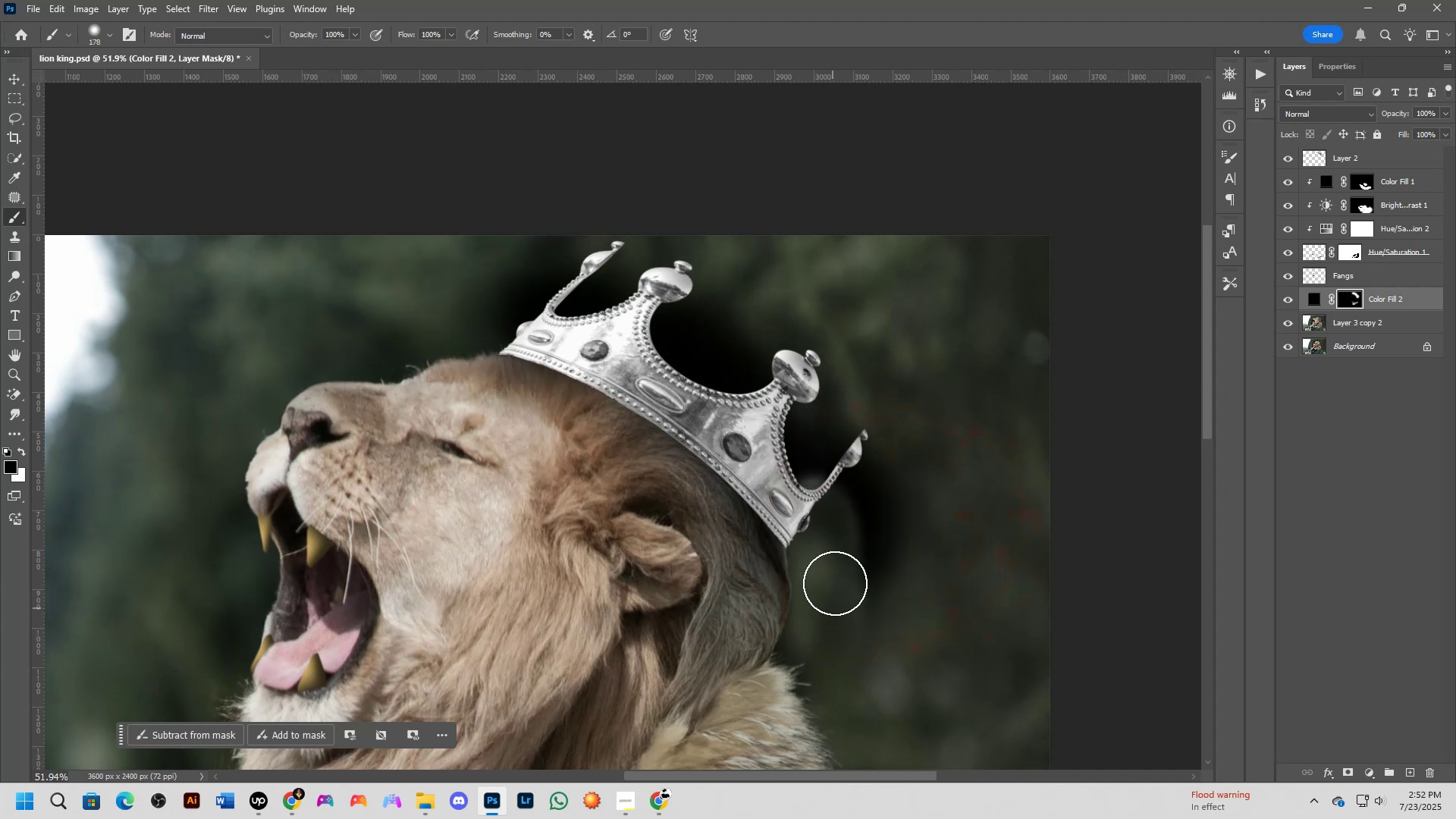 
key(Alt+AltLeft)
 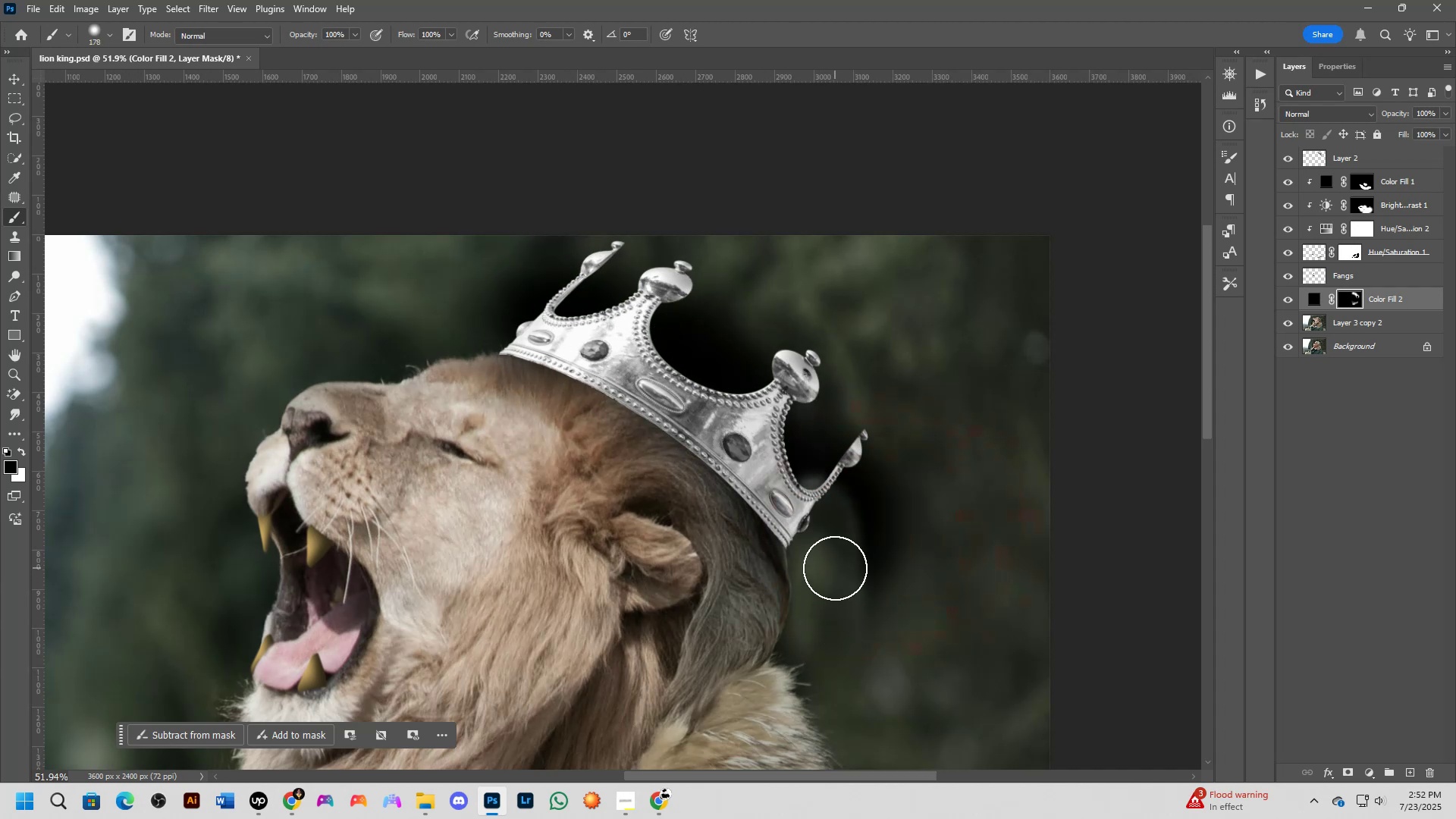 
left_click_drag(start_coordinate=[846, 571], to_coordinate=[937, 604])
 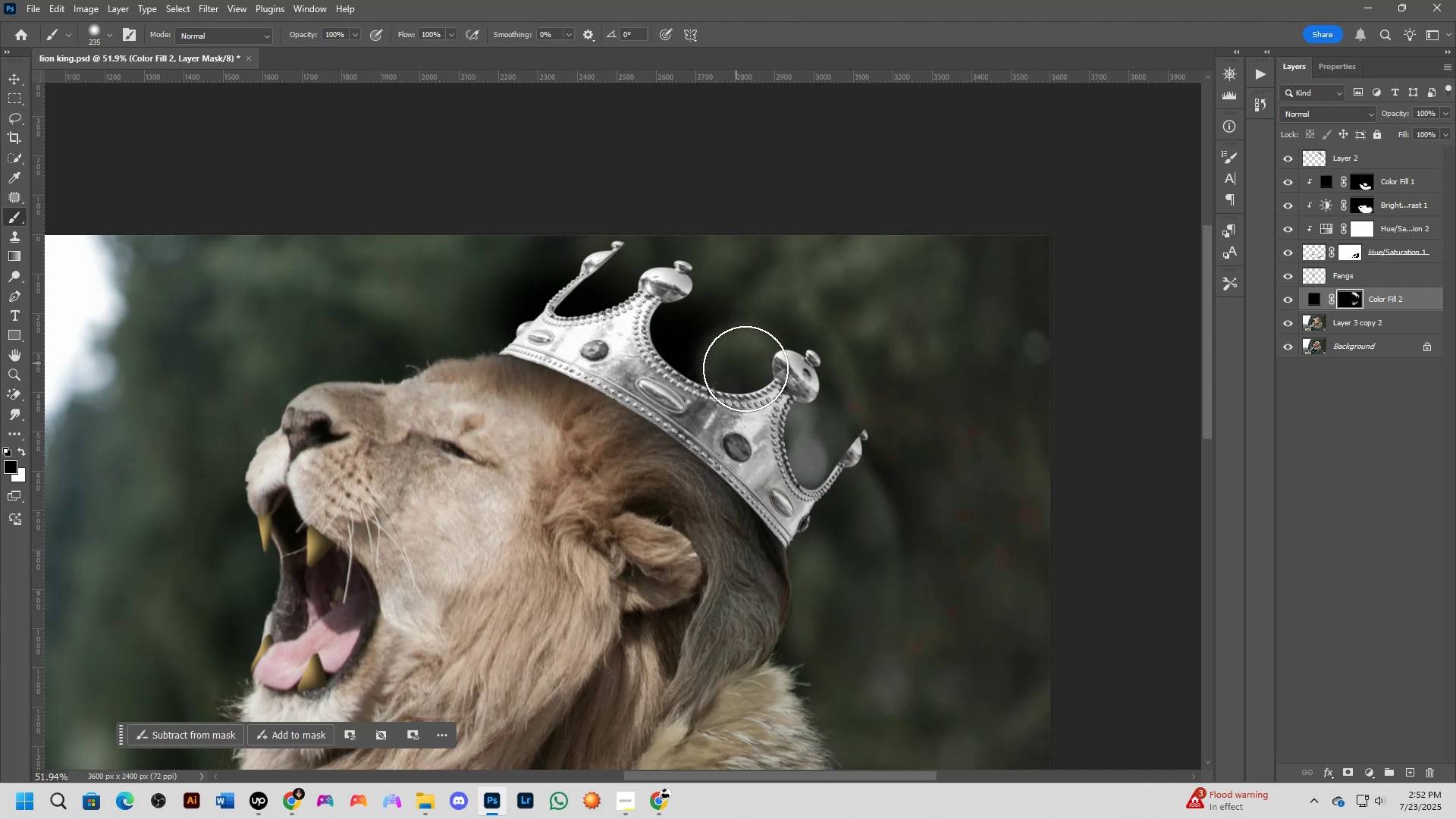 
key(Alt+AltLeft)
 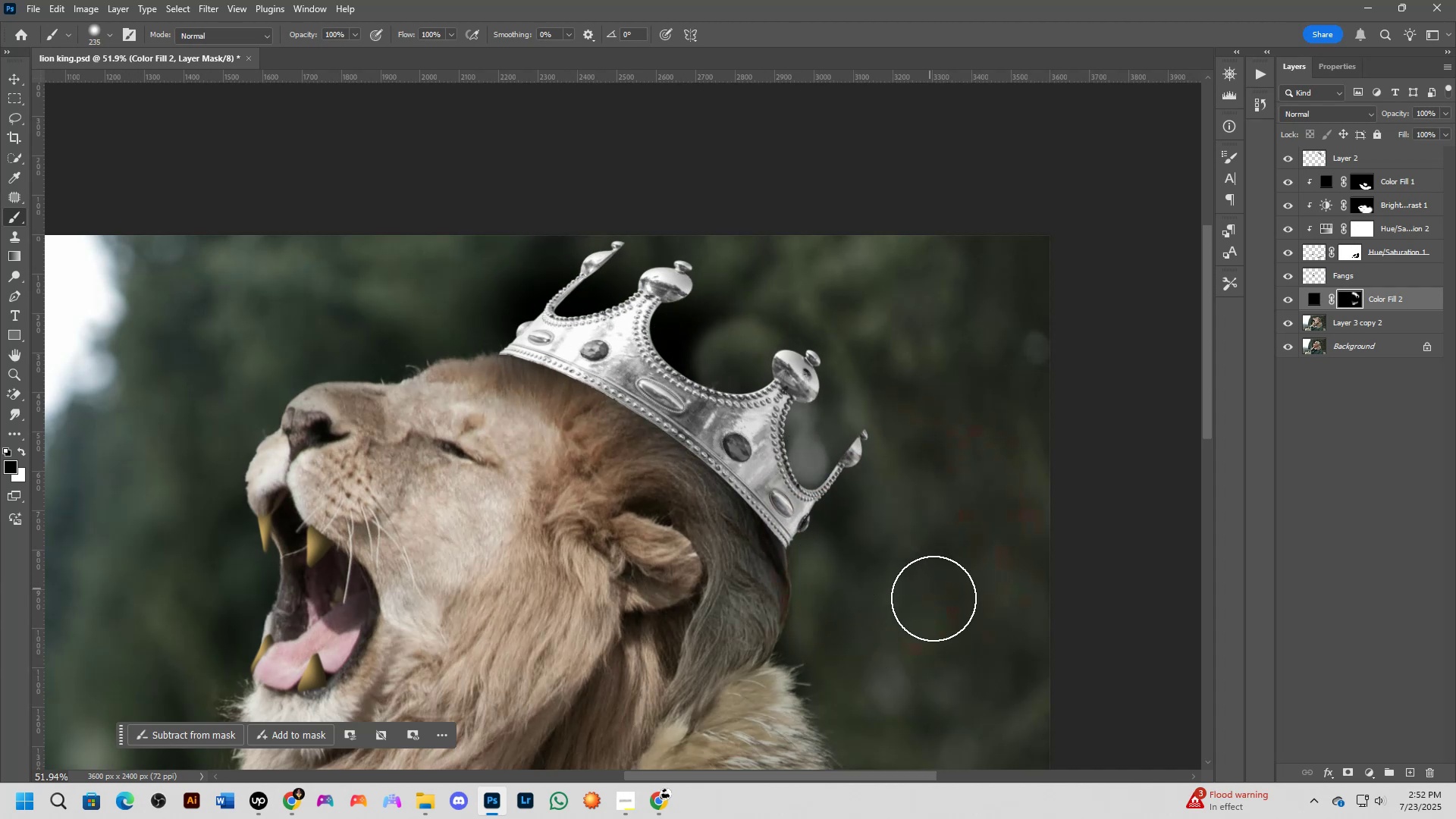 
left_click_drag(start_coordinate=[931, 600], to_coordinate=[650, 267])
 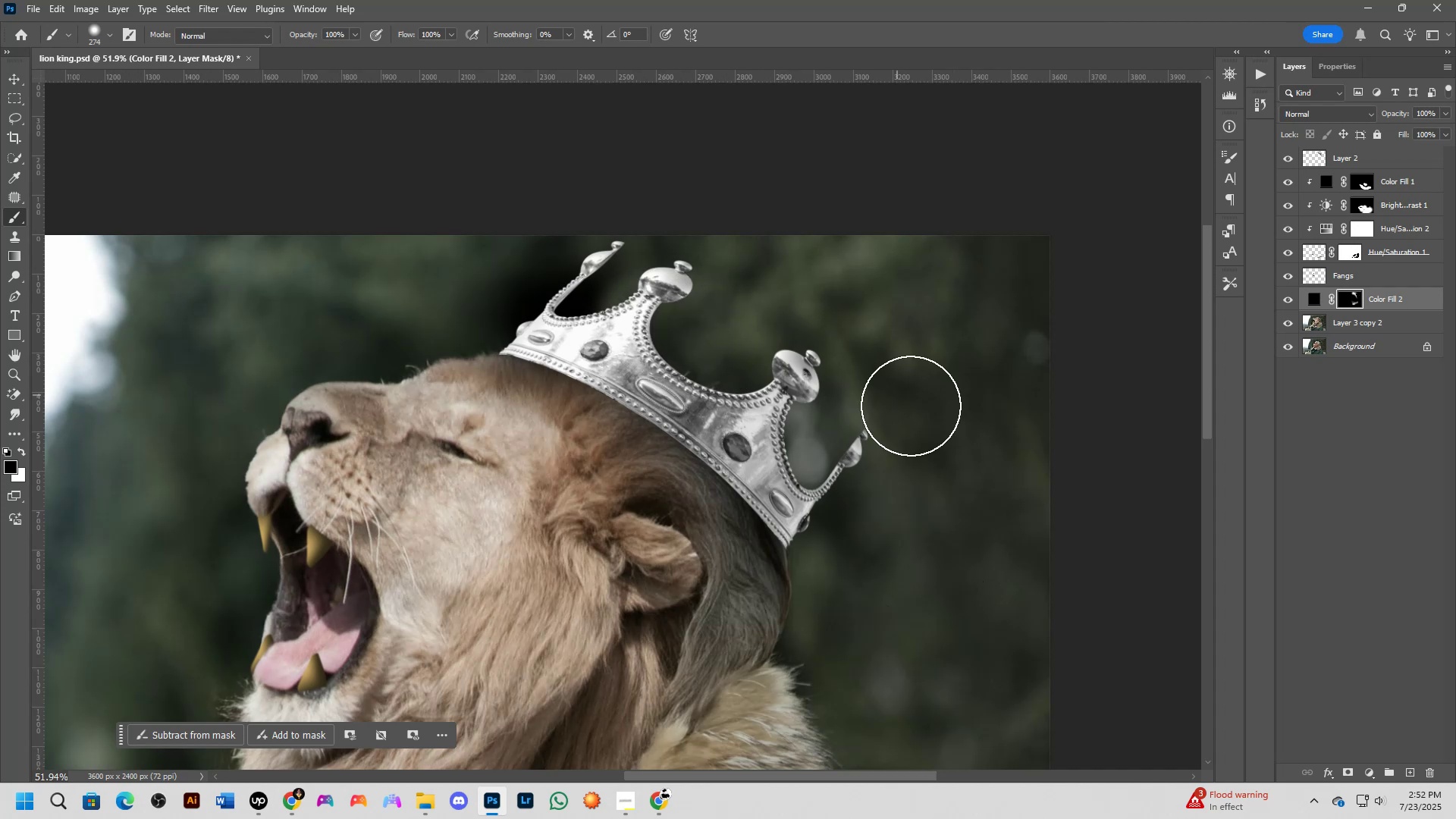 
key(Alt+AltLeft)
 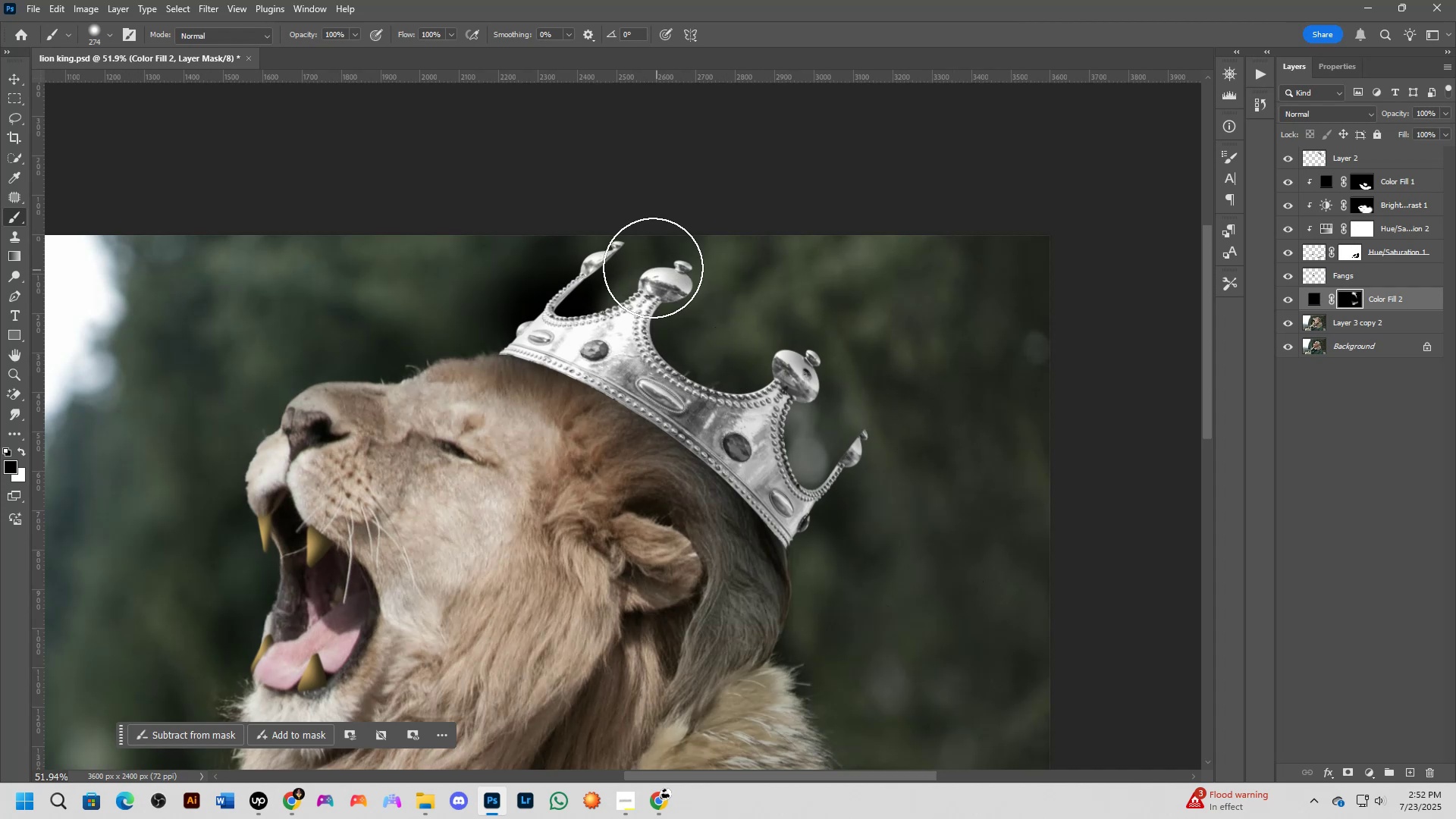 
left_click_drag(start_coordinate=[685, 265], to_coordinate=[481, 241])
 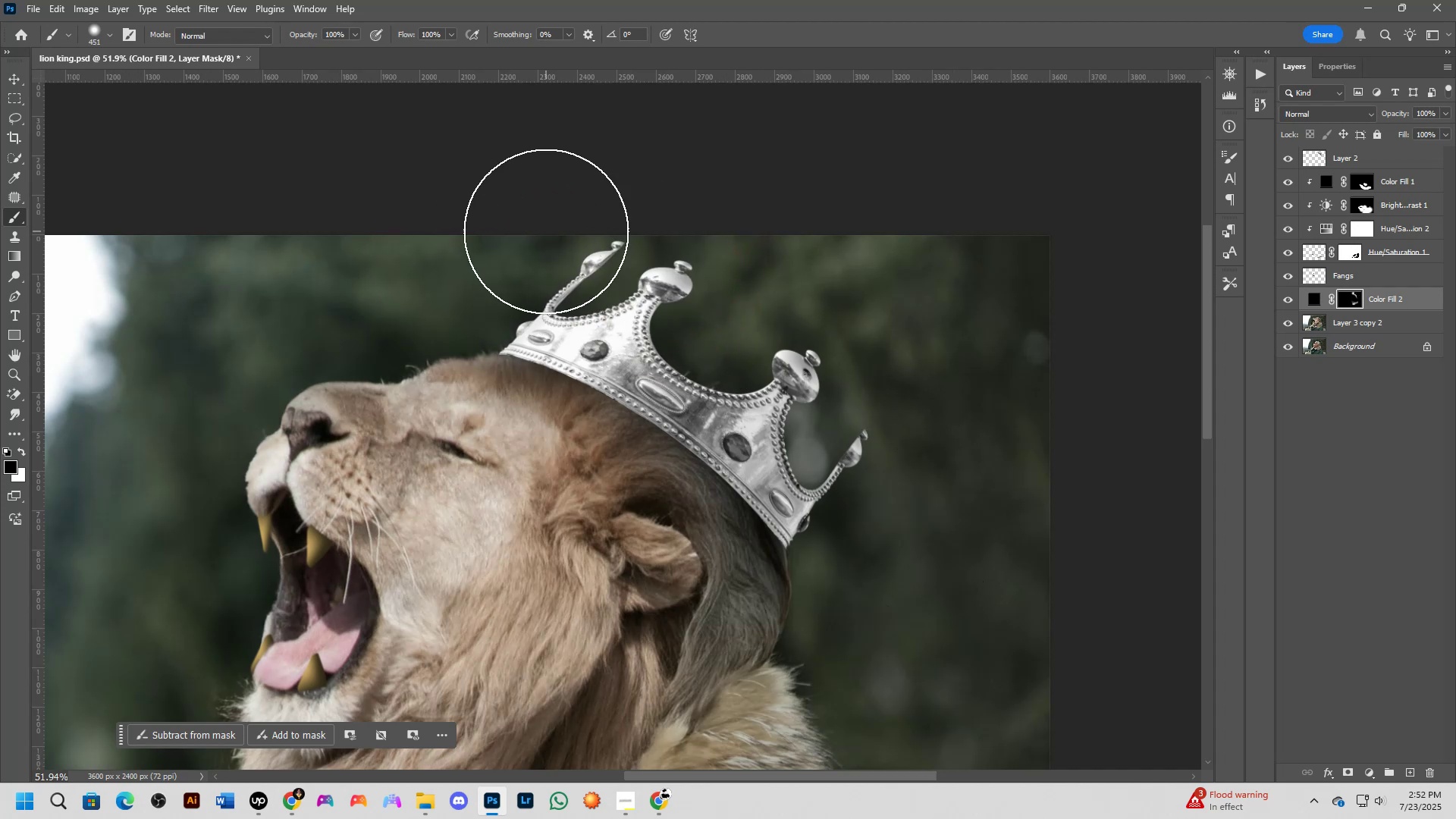 
key(Alt+AltLeft)
 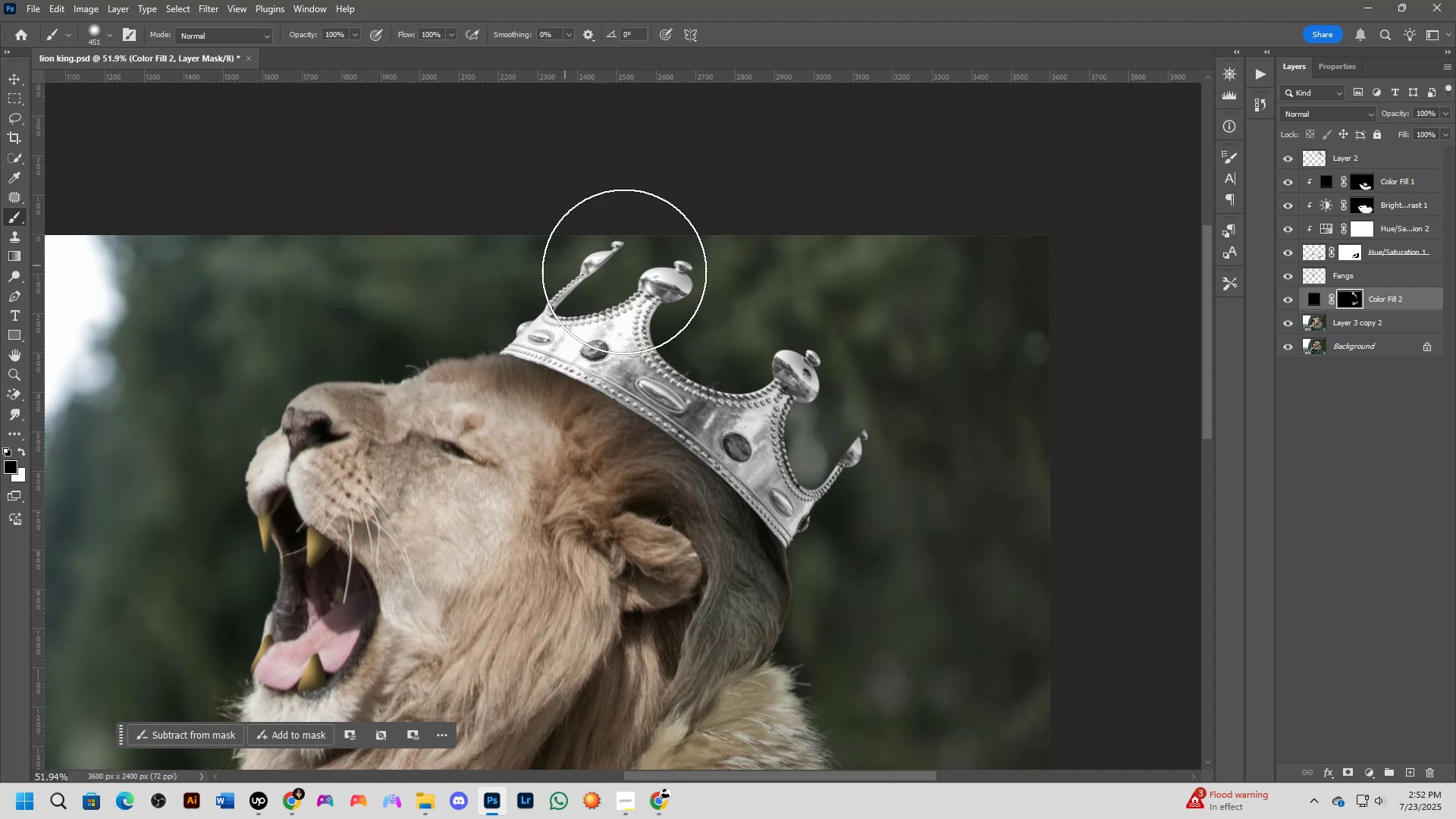 
left_click_drag(start_coordinate=[621, 279], to_coordinate=[940, 640])
 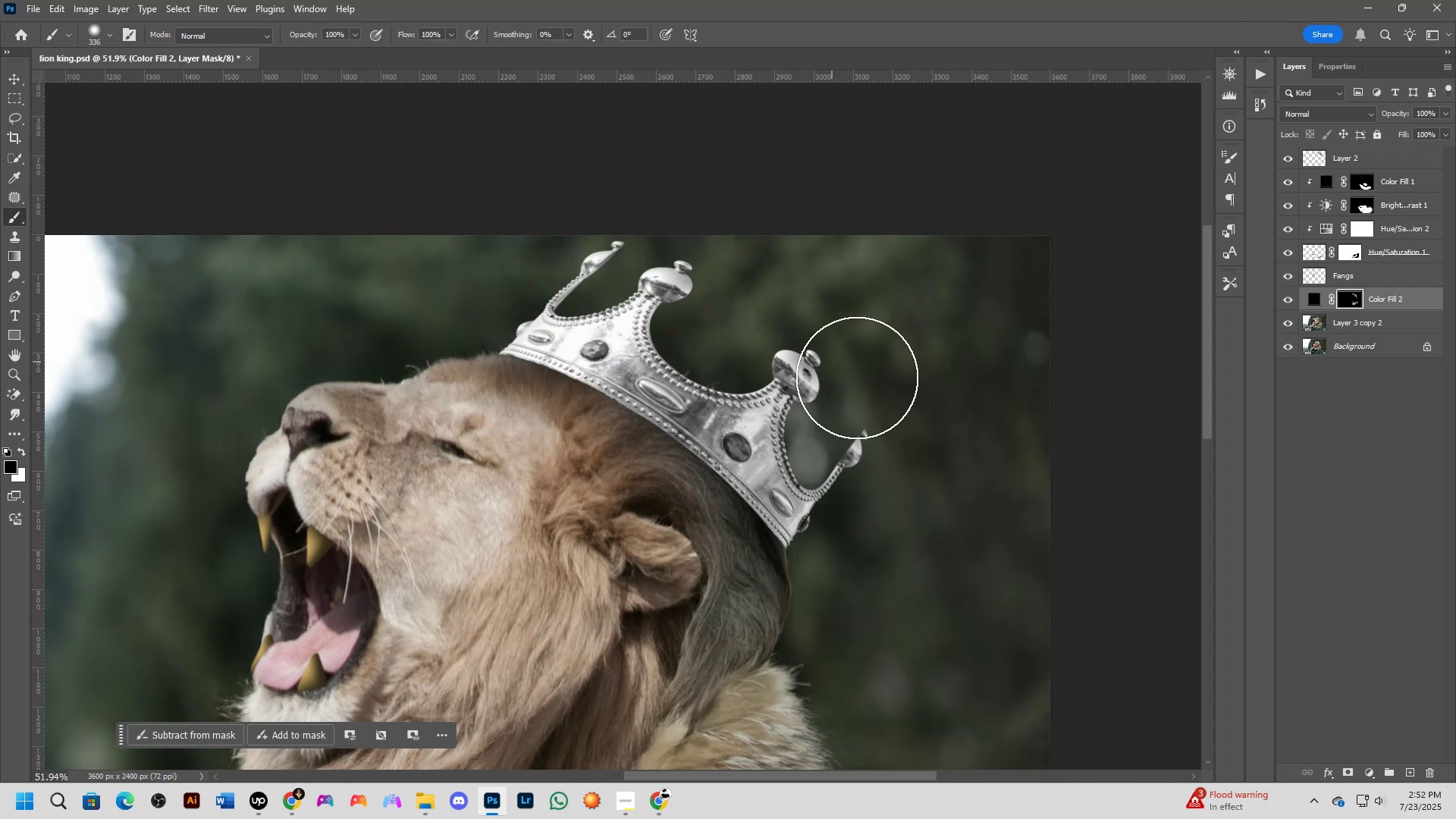 
key(Shift+ShiftLeft)
 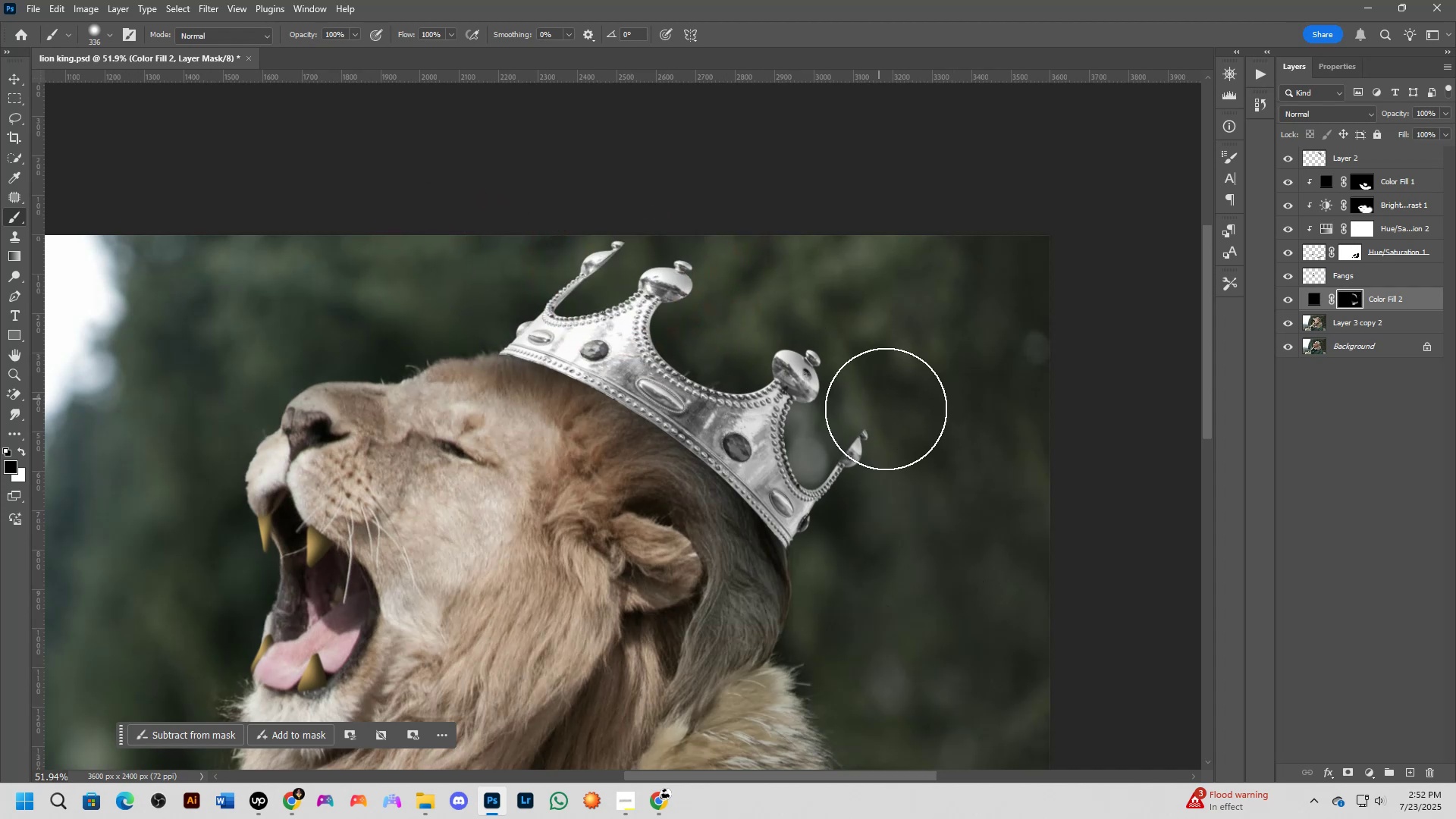 
scroll: coordinate [854, 513], scroll_direction: down, amount: 2.0
 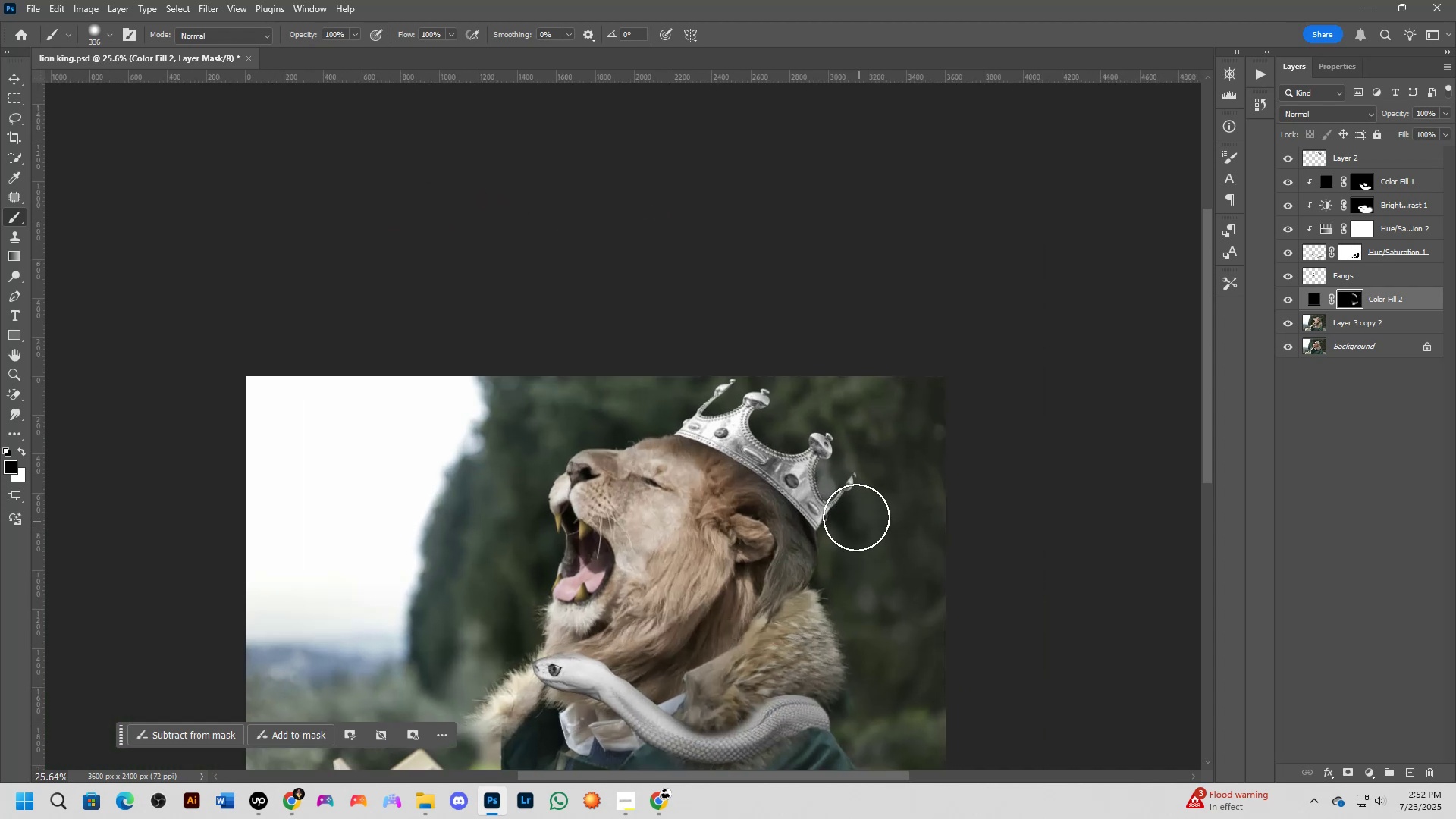 
left_click_drag(start_coordinate=[841, 482], to_coordinate=[871, 554])
 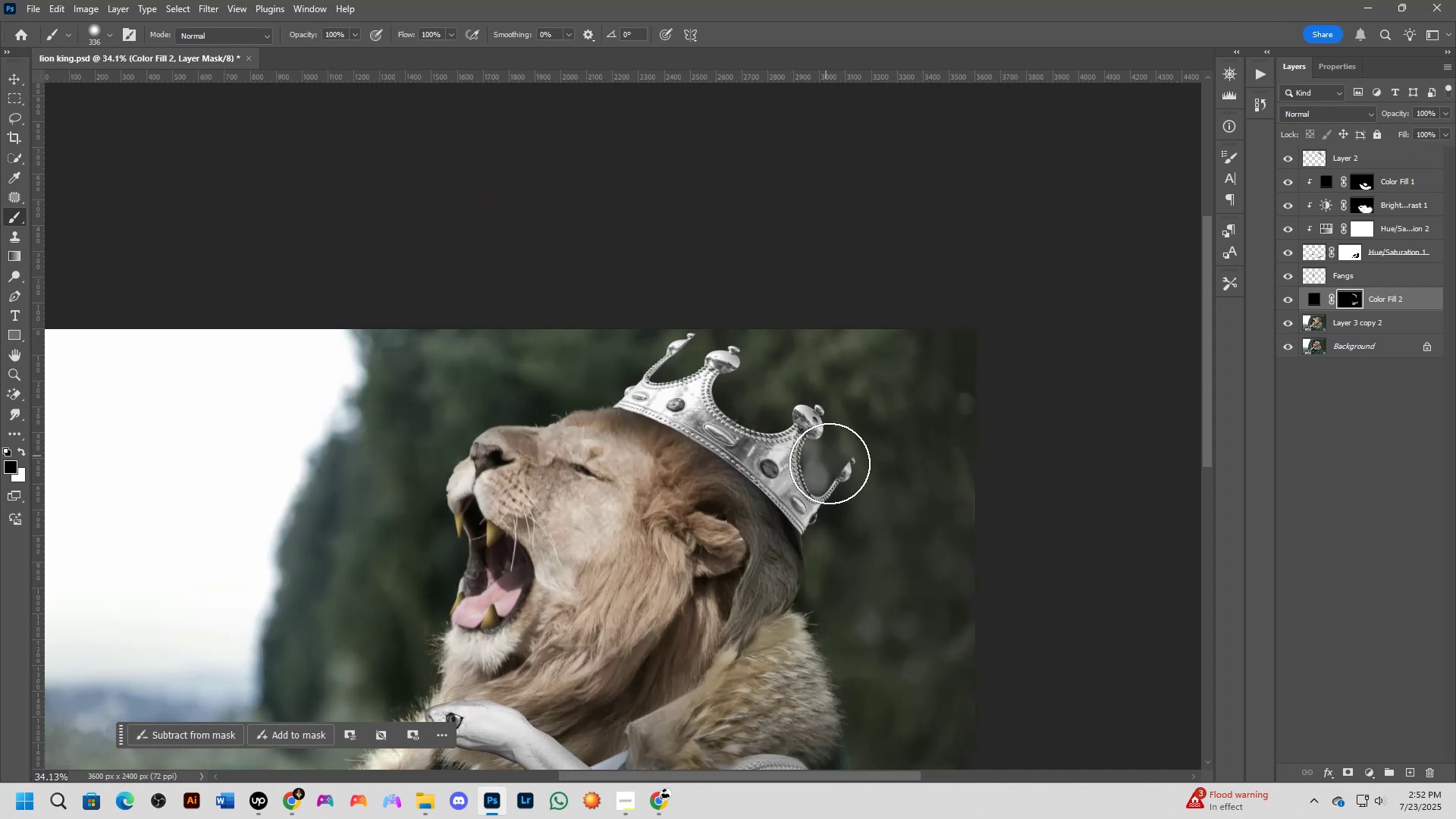 
key(Alt+AltLeft)
 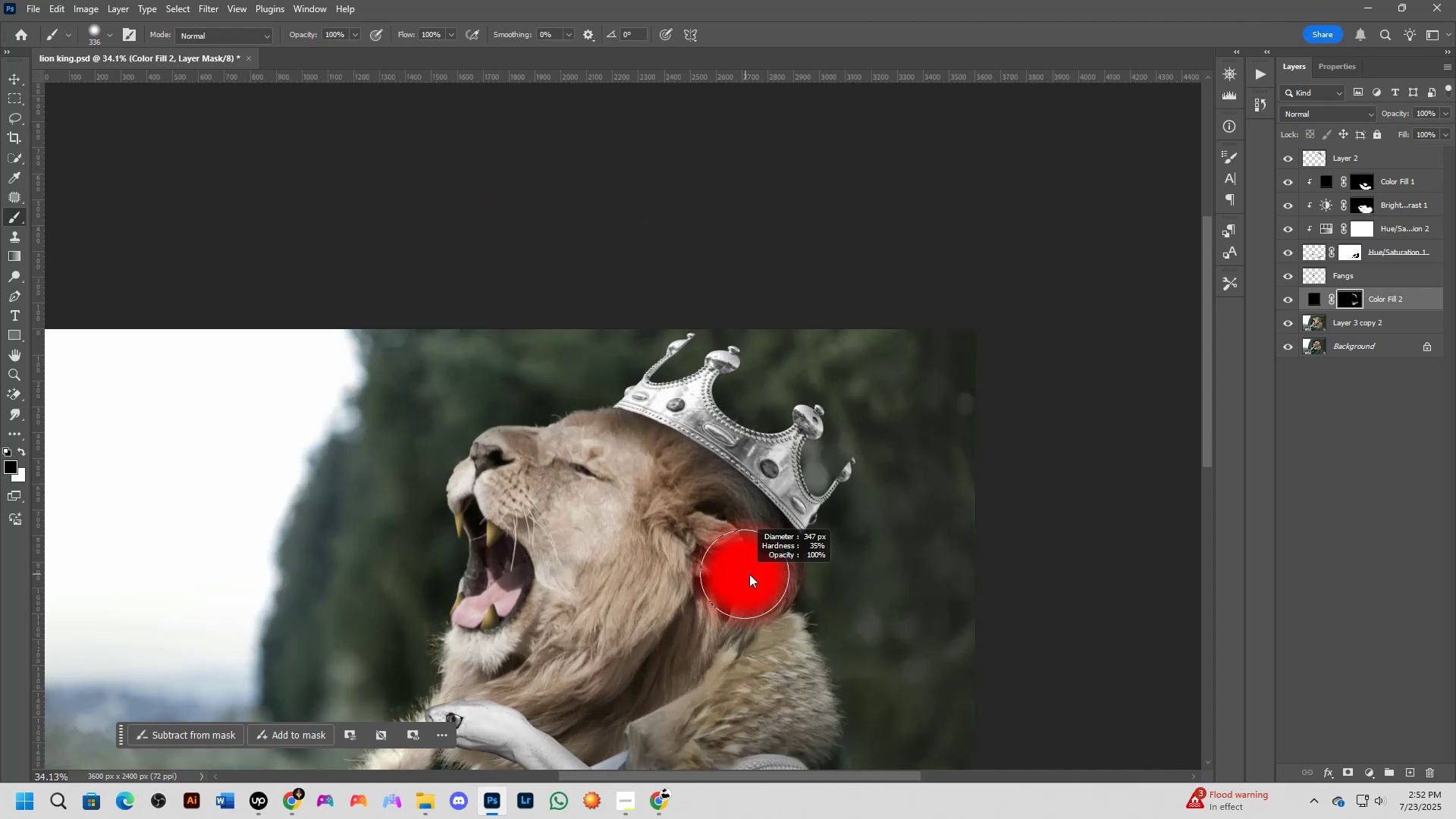 
left_click([728, 566])
 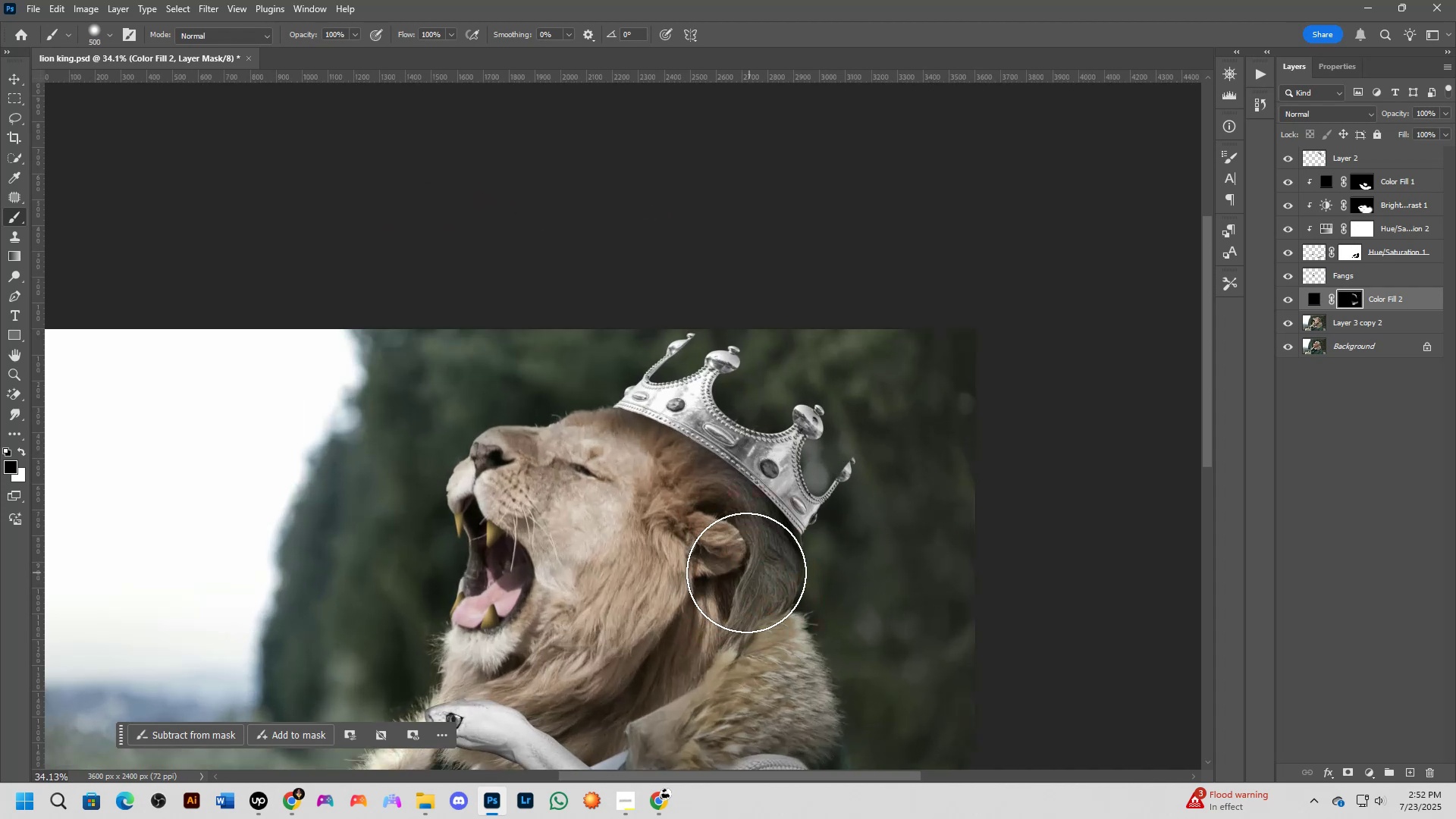 
left_click_drag(start_coordinate=[728, 565], to_coordinate=[732, 563])
 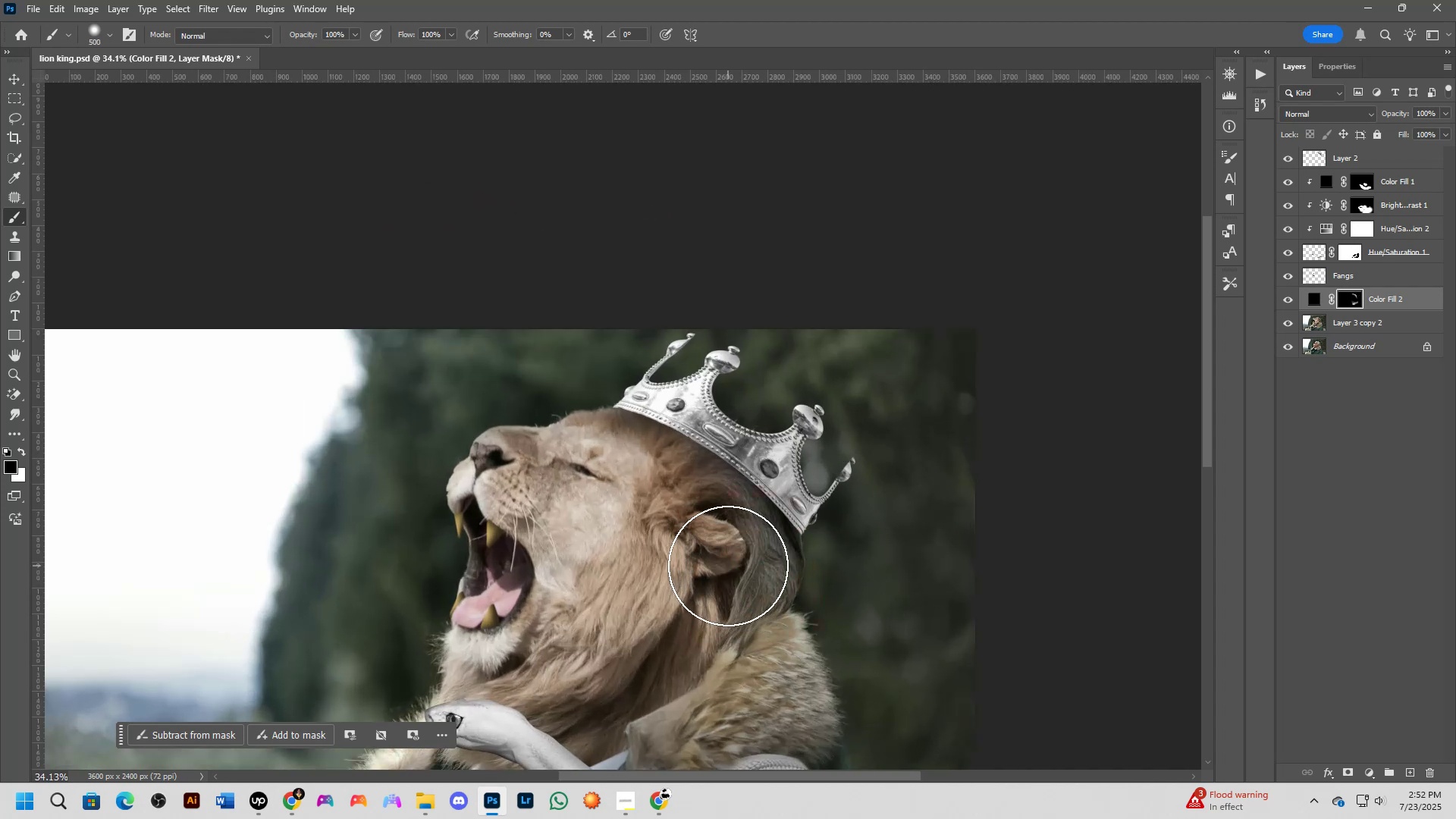 
left_click_drag(start_coordinate=[732, 563], to_coordinate=[736, 562])
 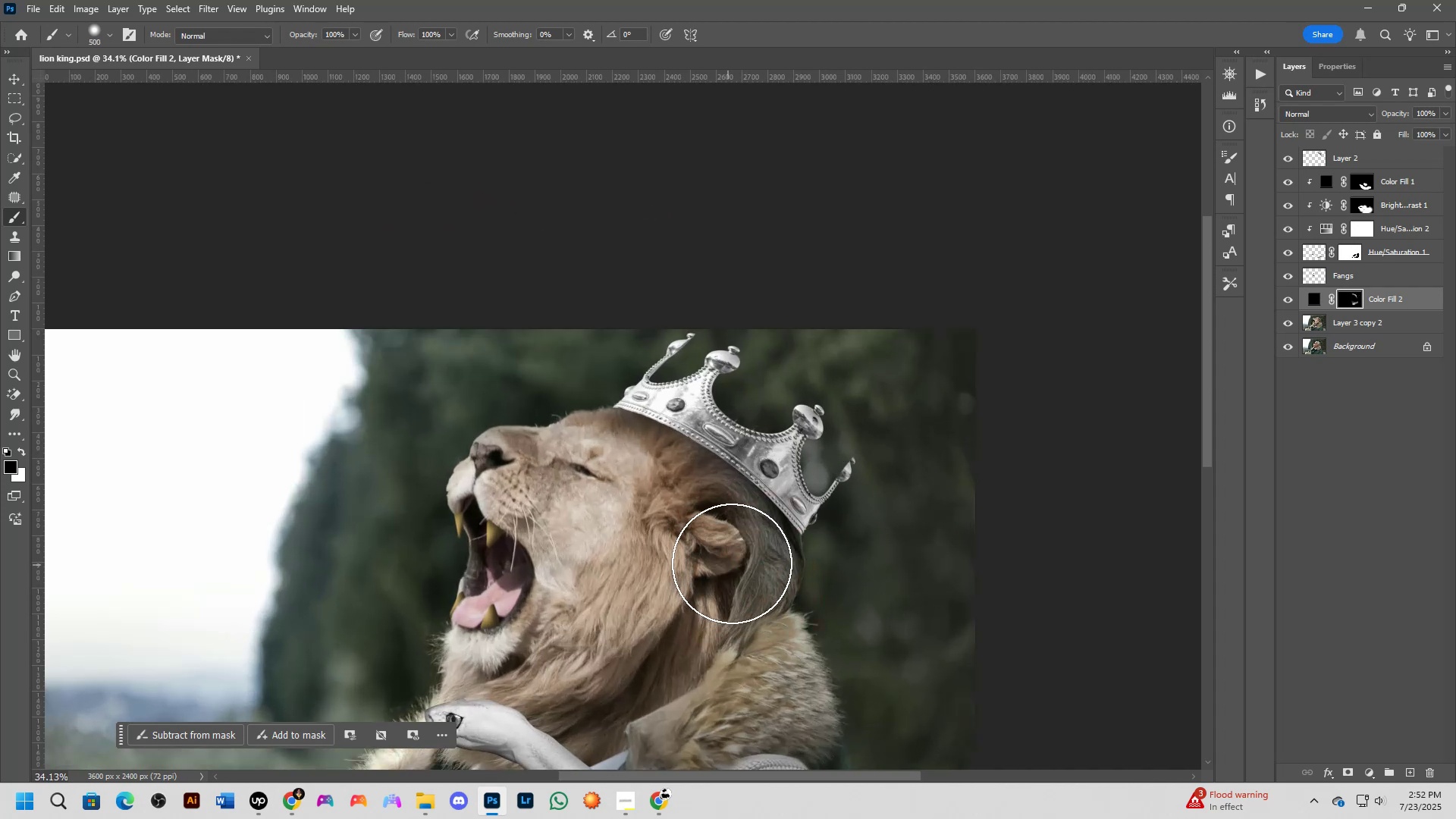 
triple_click([739, 560])
 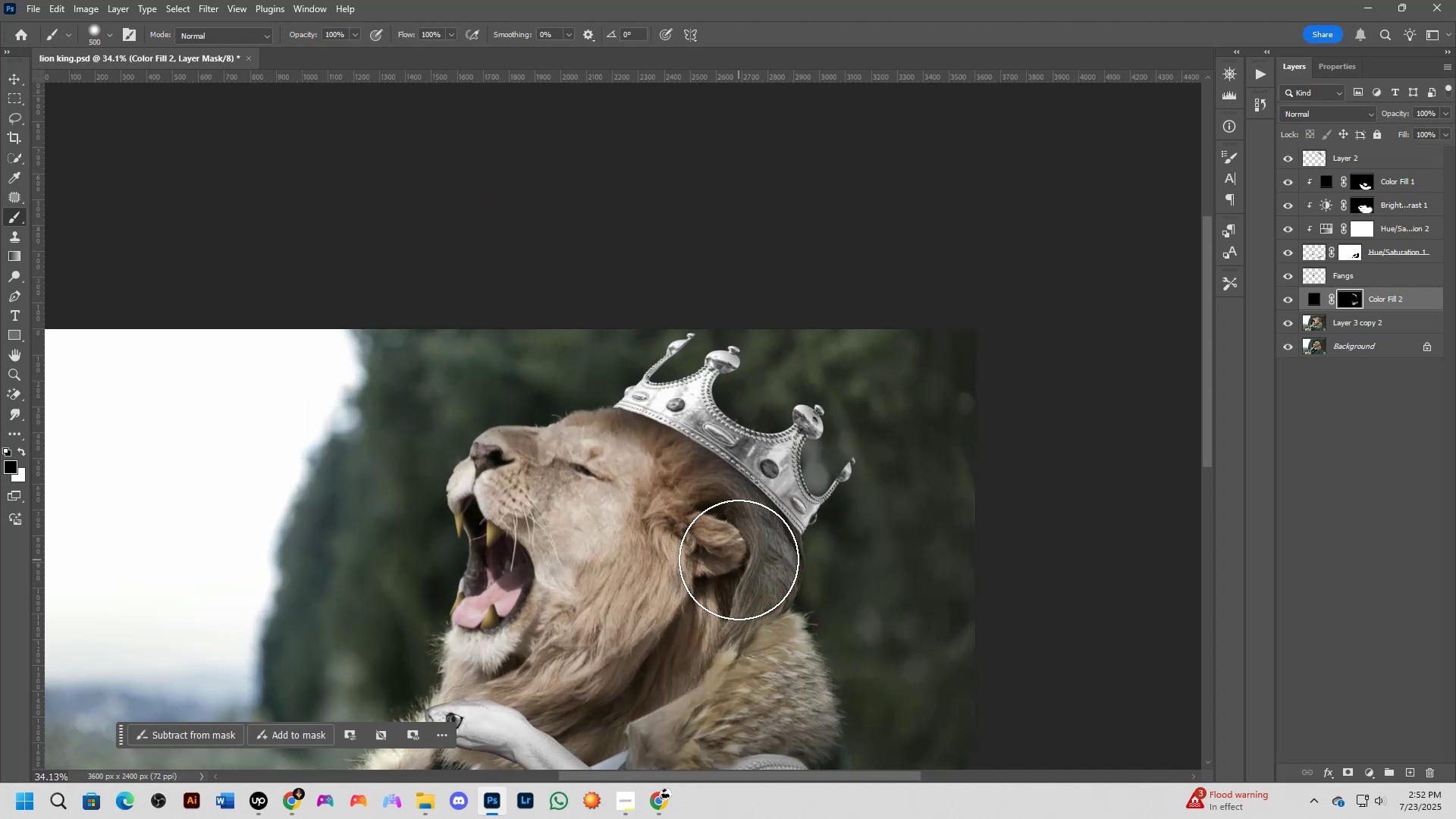 
scroll: coordinate [690, 588], scroll_direction: down, amount: 3.0
 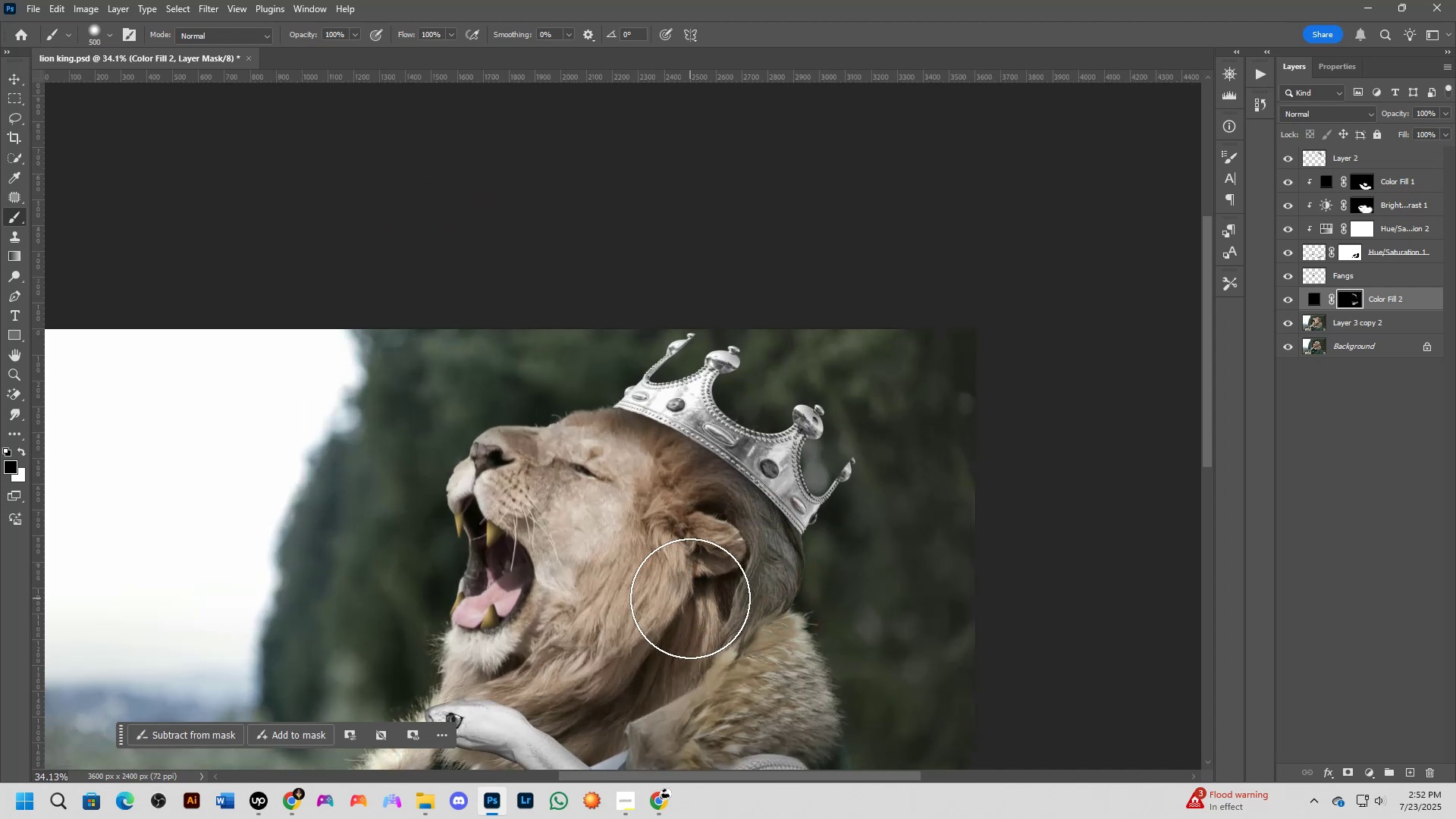 
hold_key(key=Space, duration=0.37)
 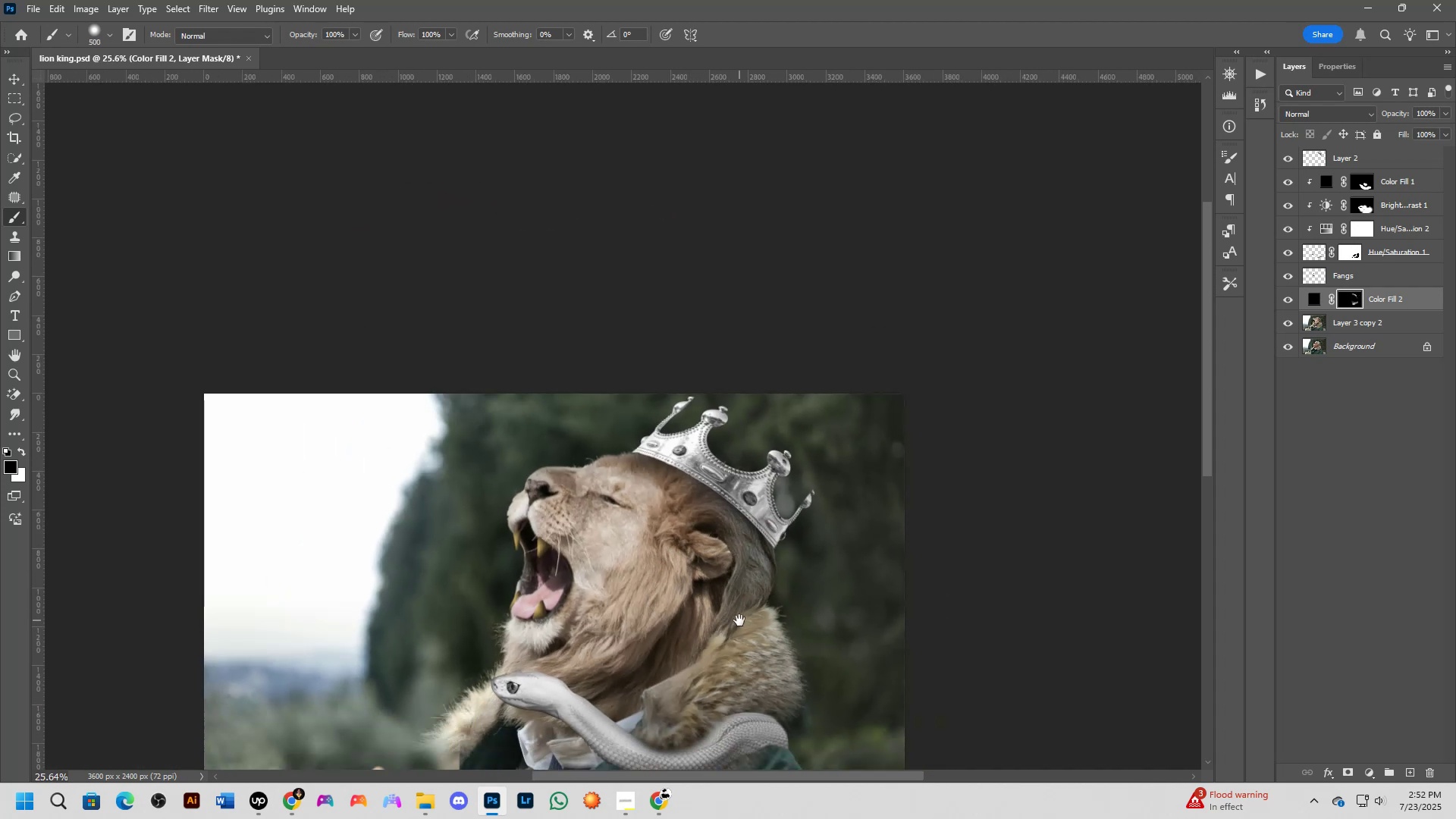 
scroll: coordinate [1400, 179], scroll_direction: up, amount: 4.0
 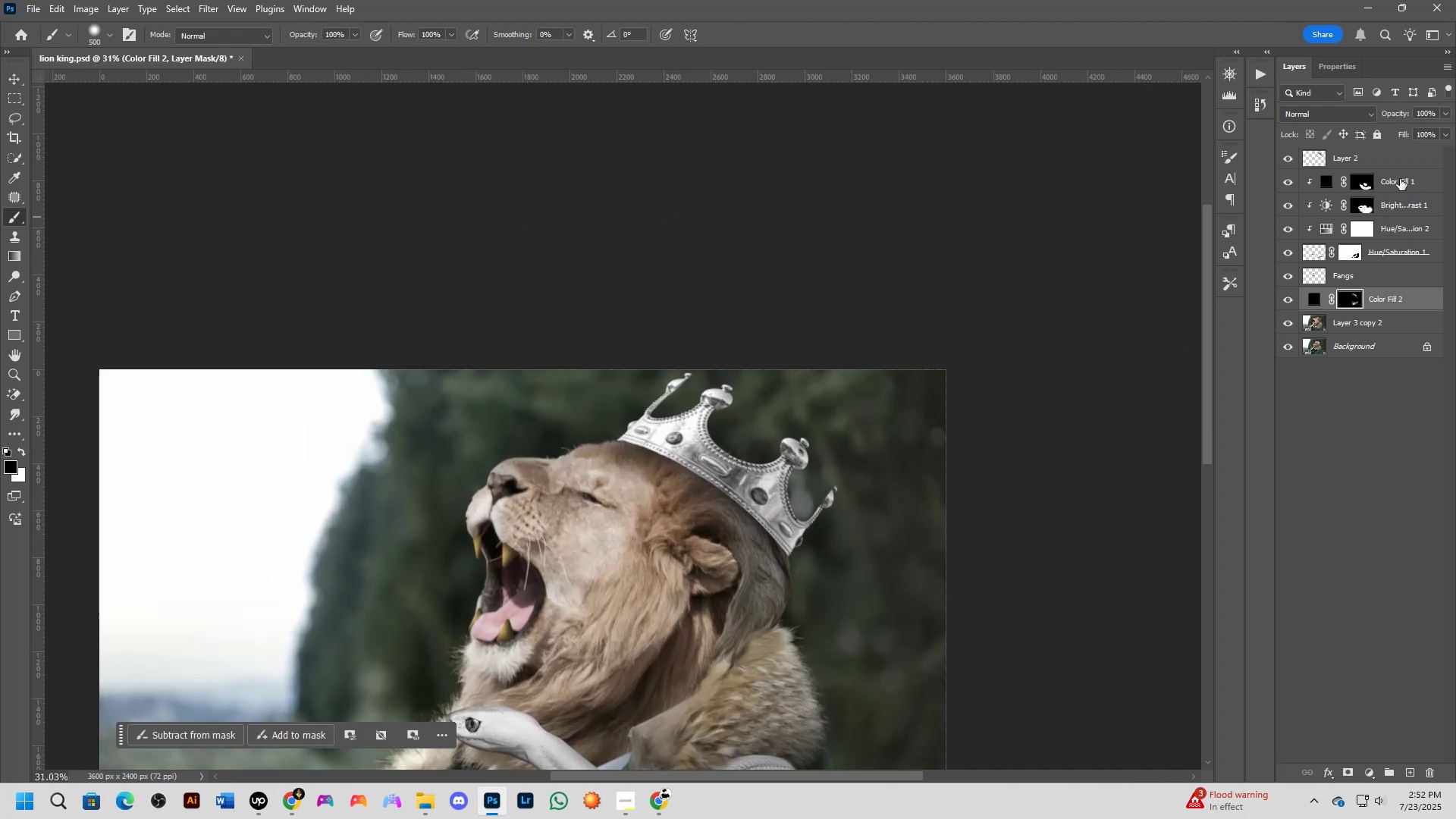 
hold_key(key=ControlLeft, duration=0.48)
left_click([695, 432])
 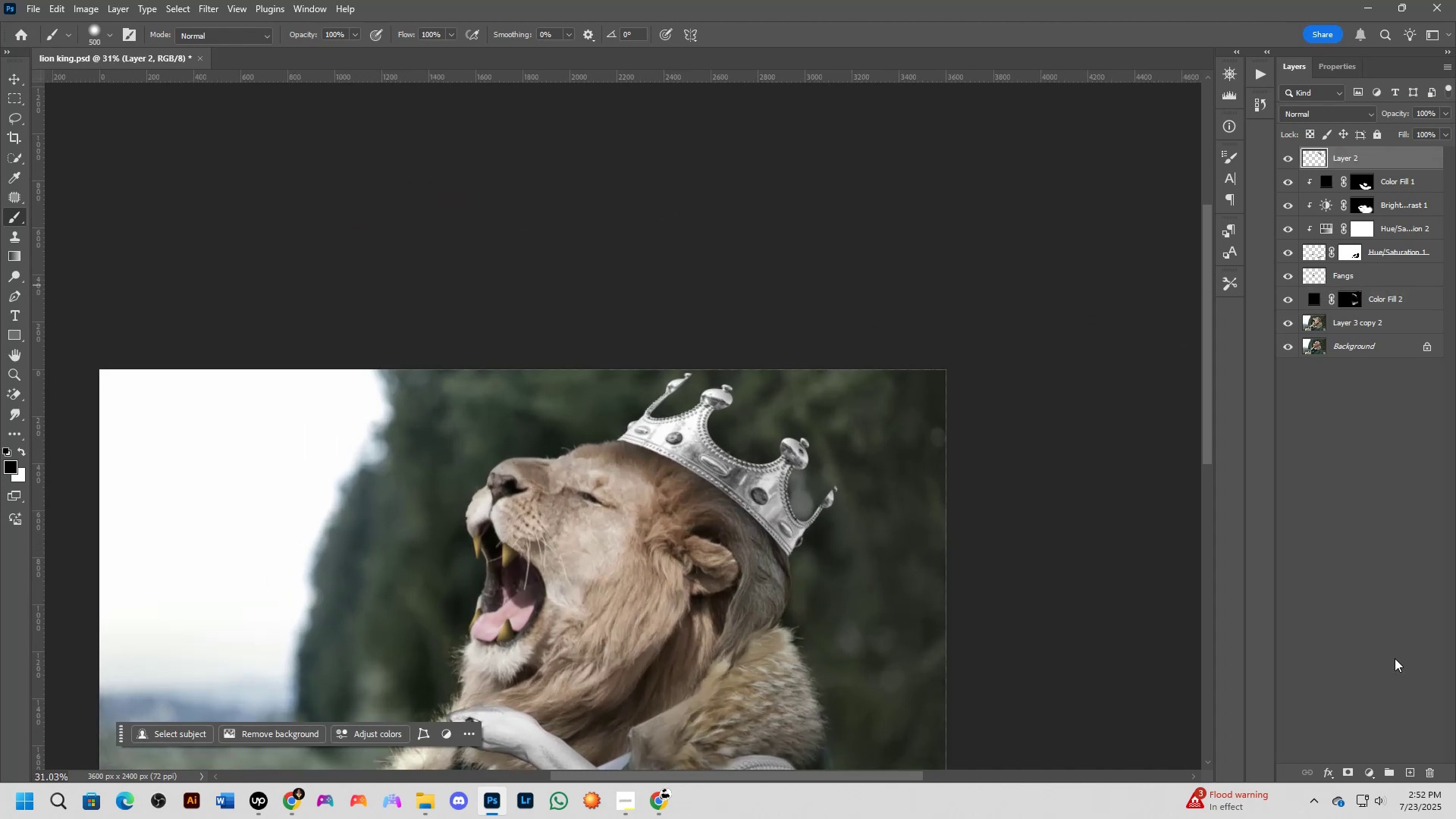 
left_click([1368, 768])
 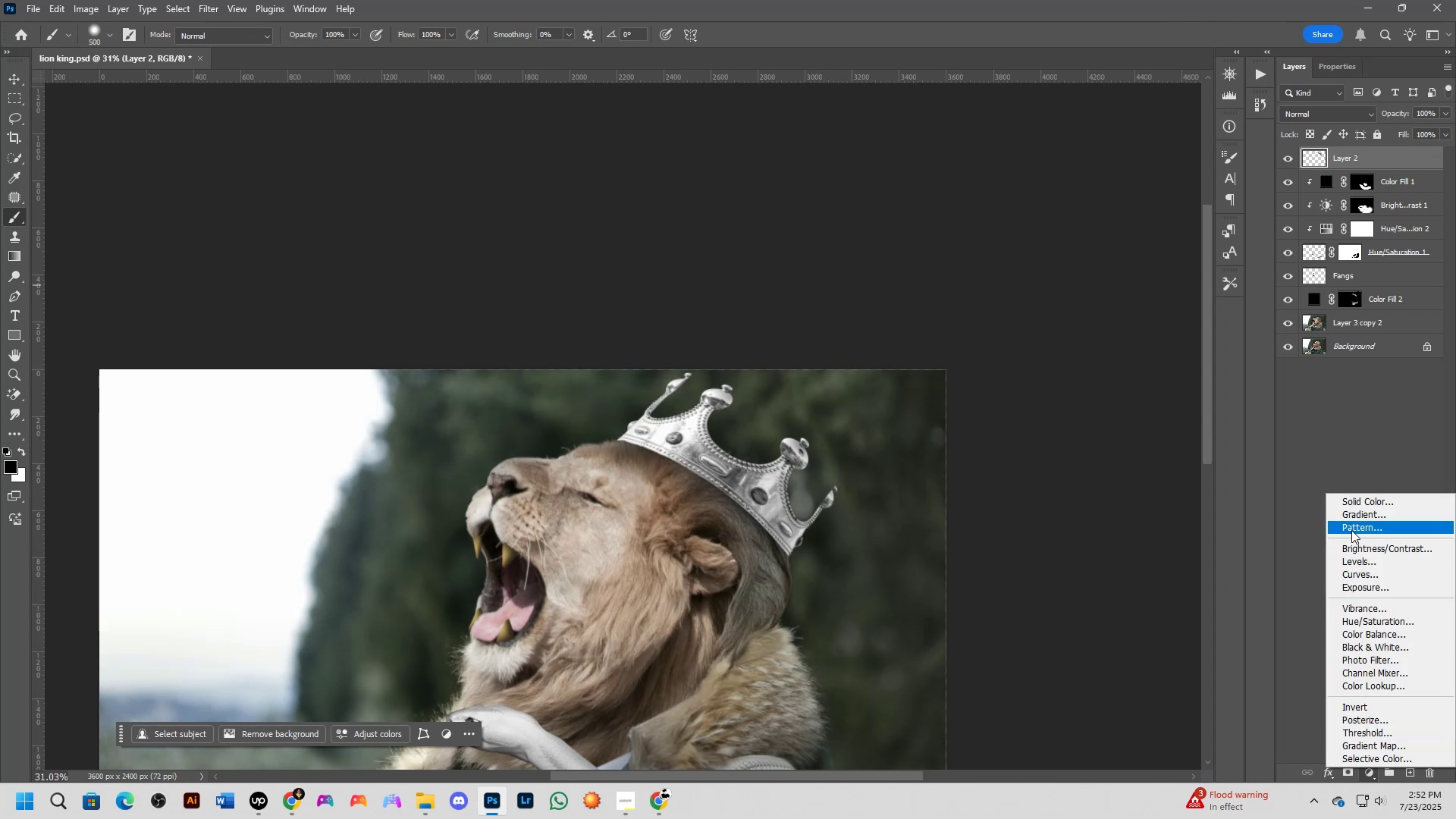 
left_click([1362, 502])
 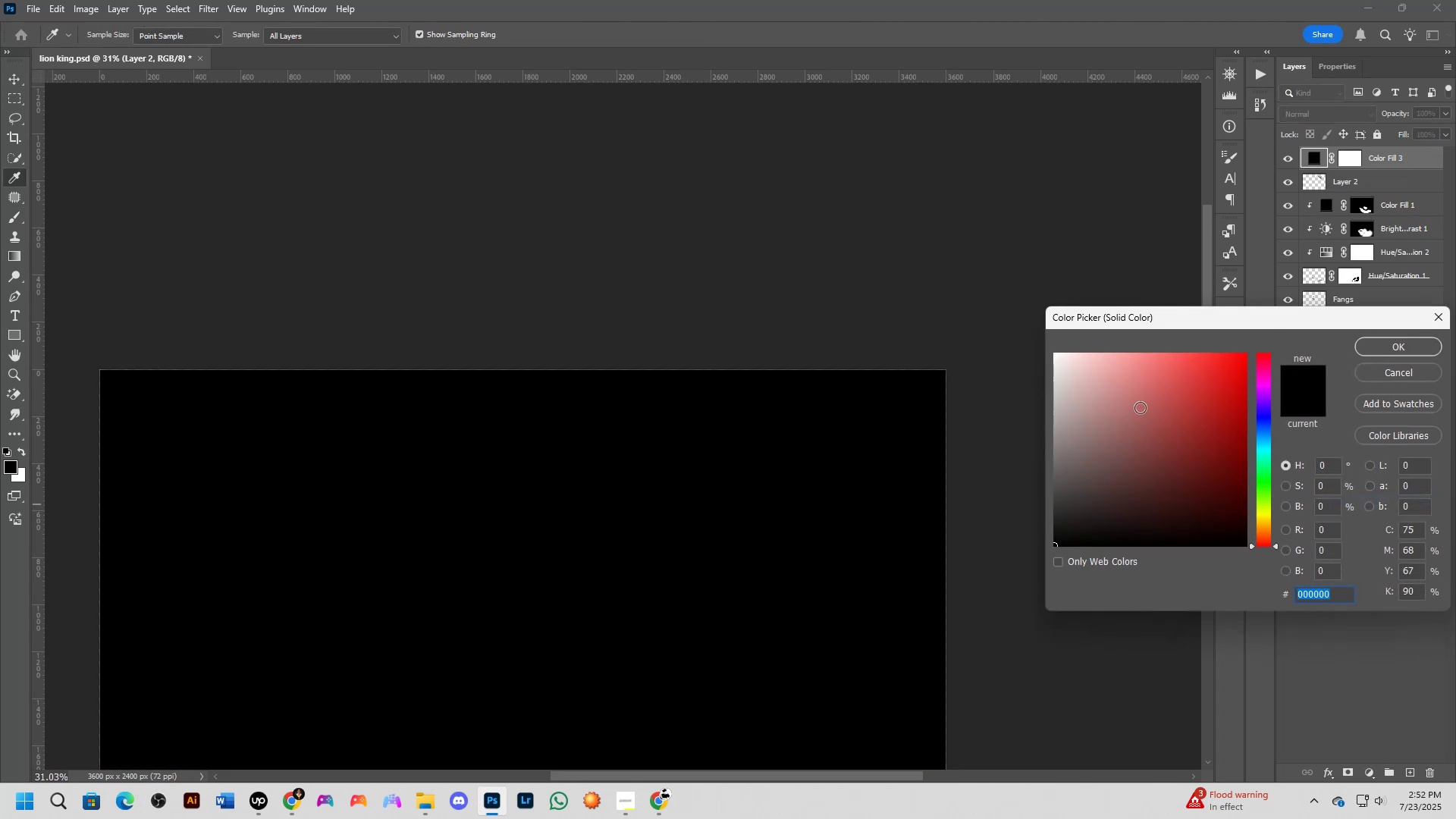 
left_click([1363, 339])
 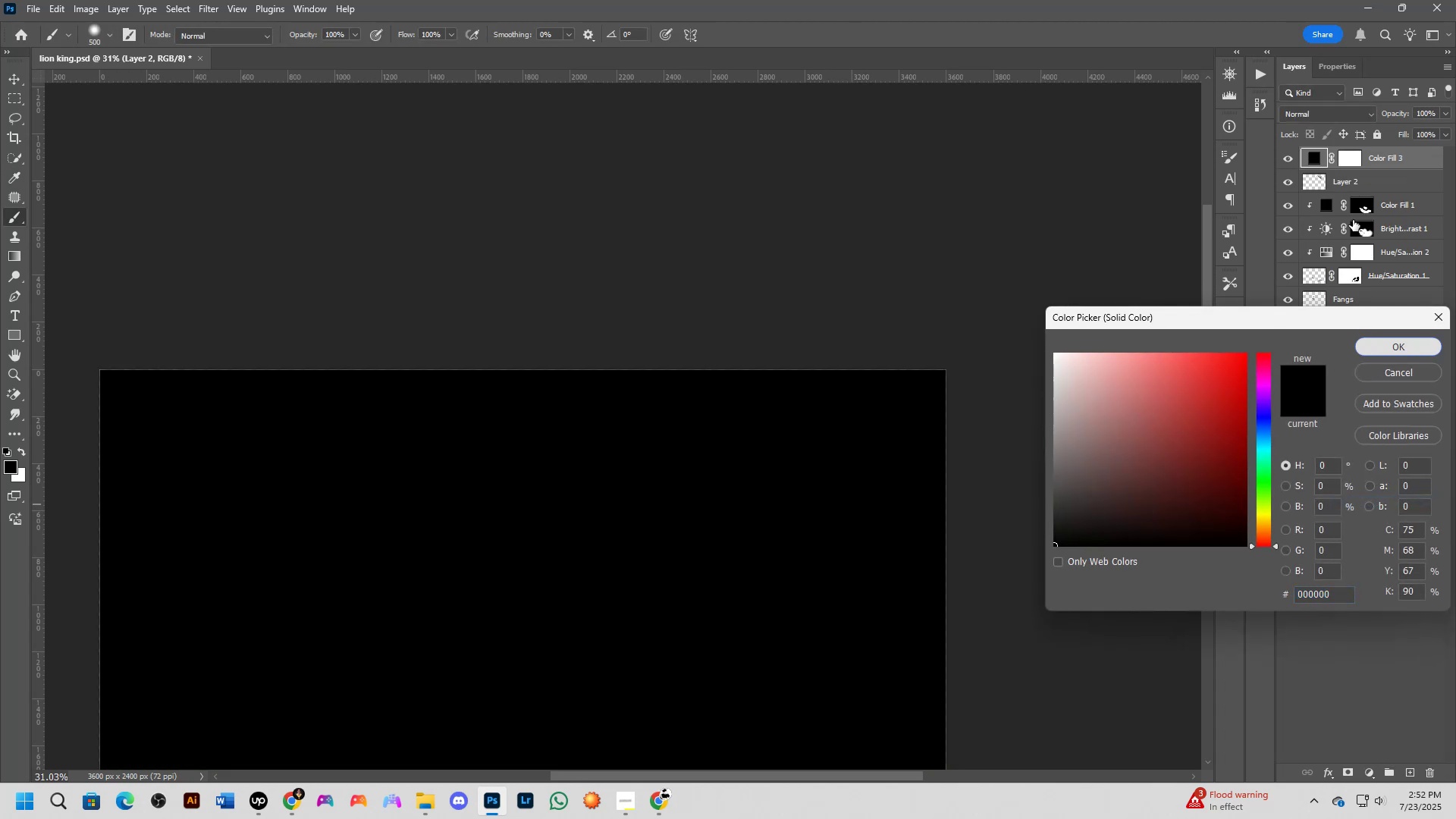 
left_click([1357, 154])
 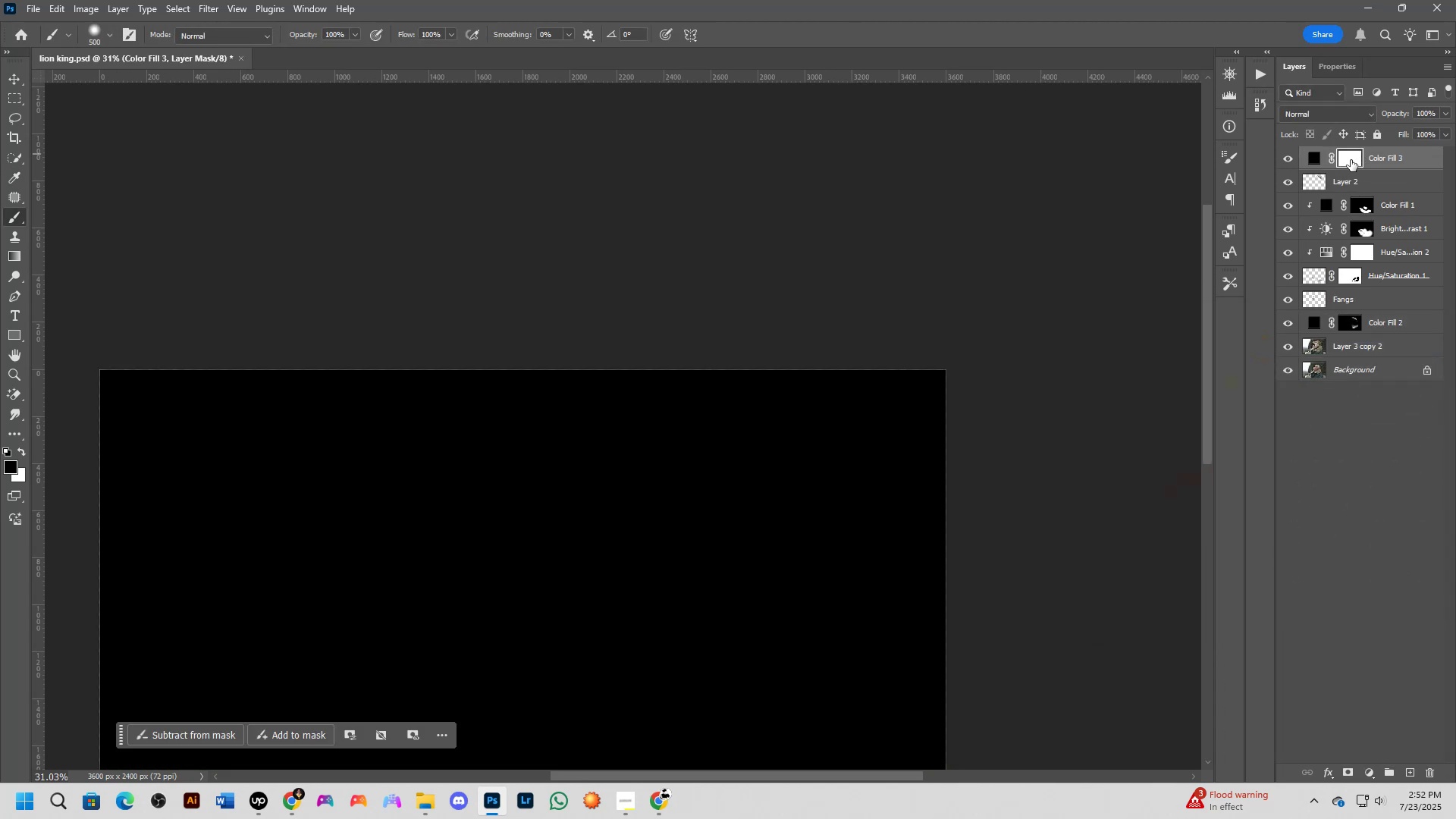 
key(Control+ControlLeft)
 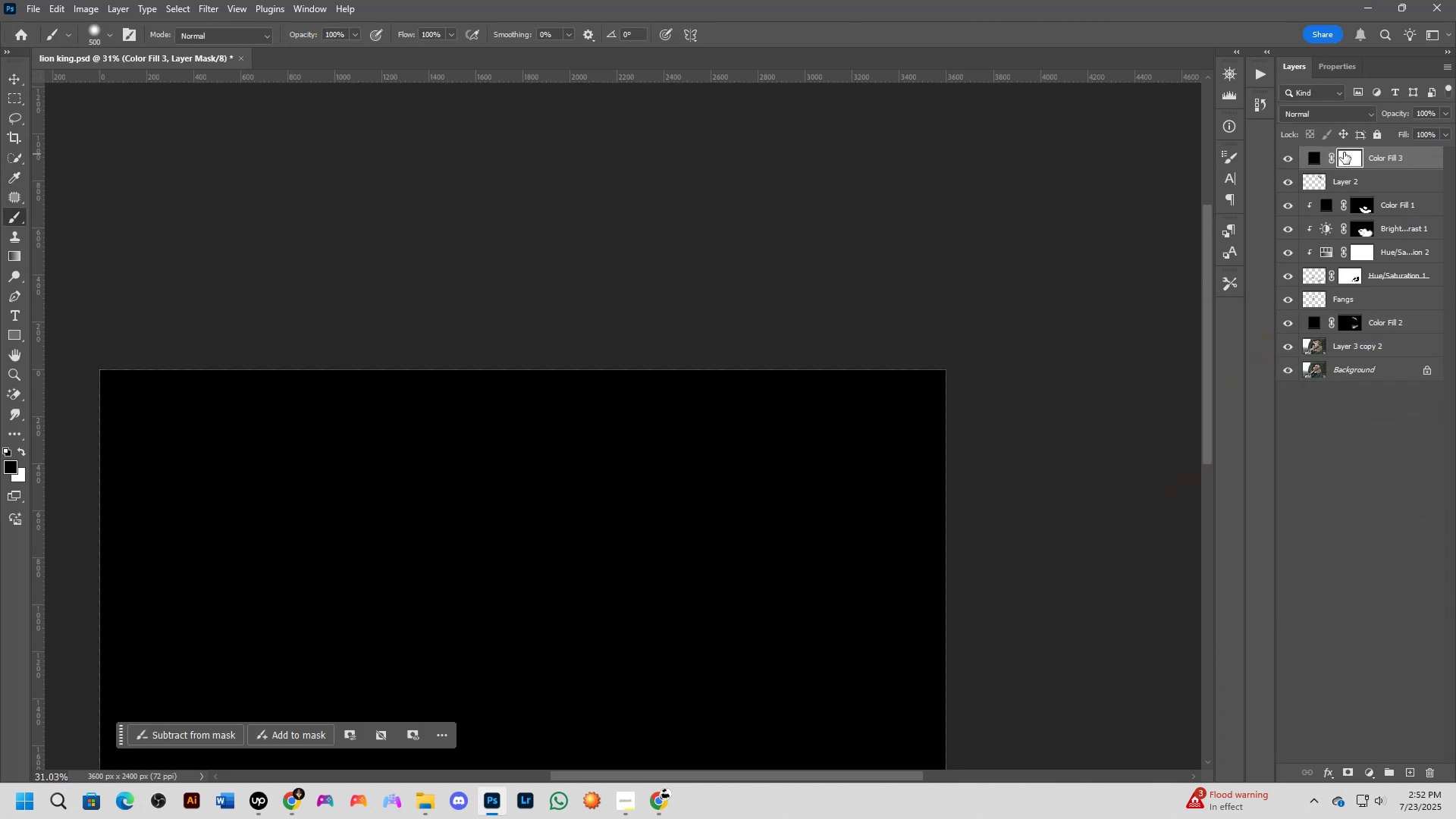 
key(Control+I)
 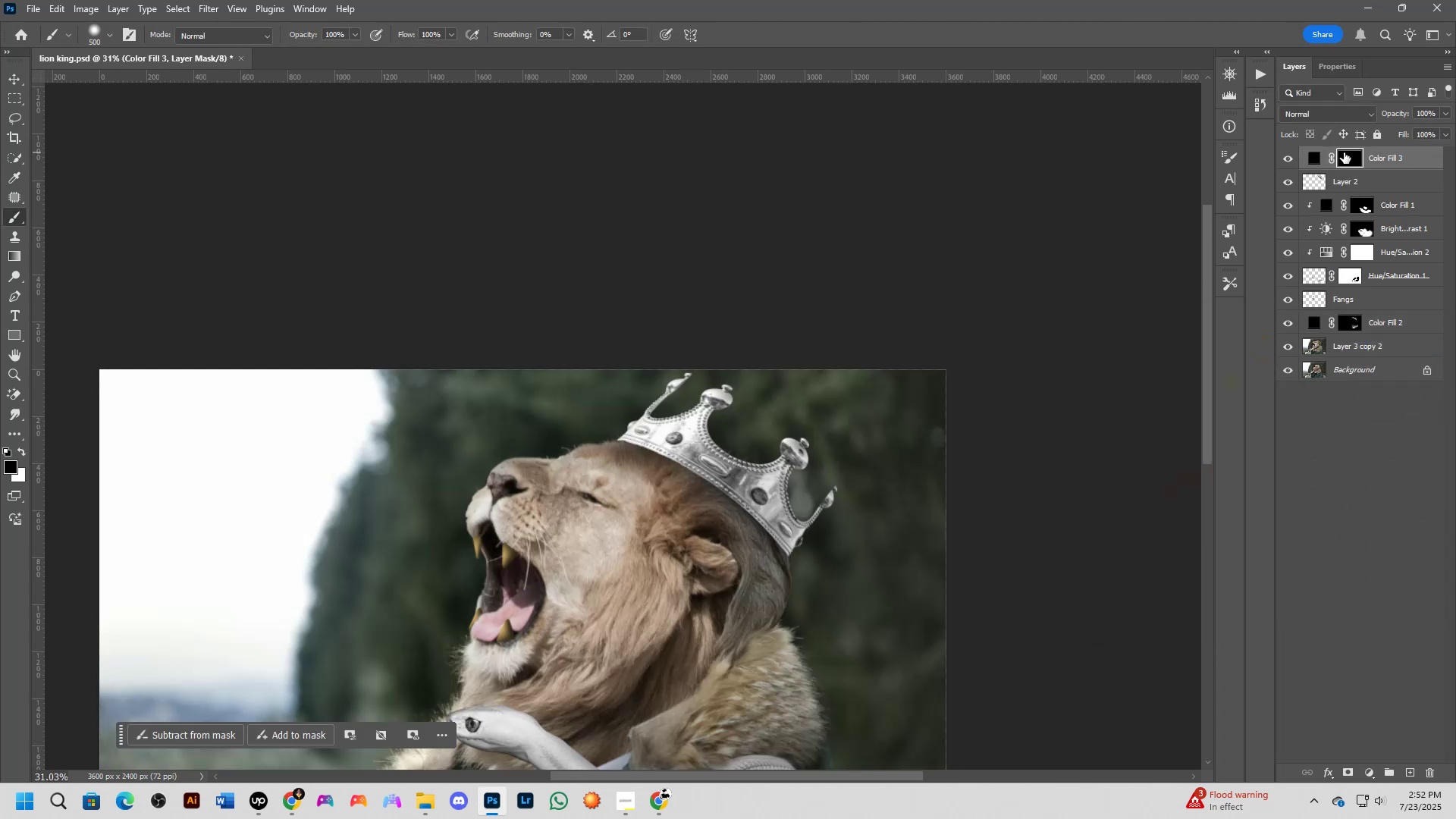 
scroll: coordinate [293, 664], scroll_direction: up, amount: 4.0
 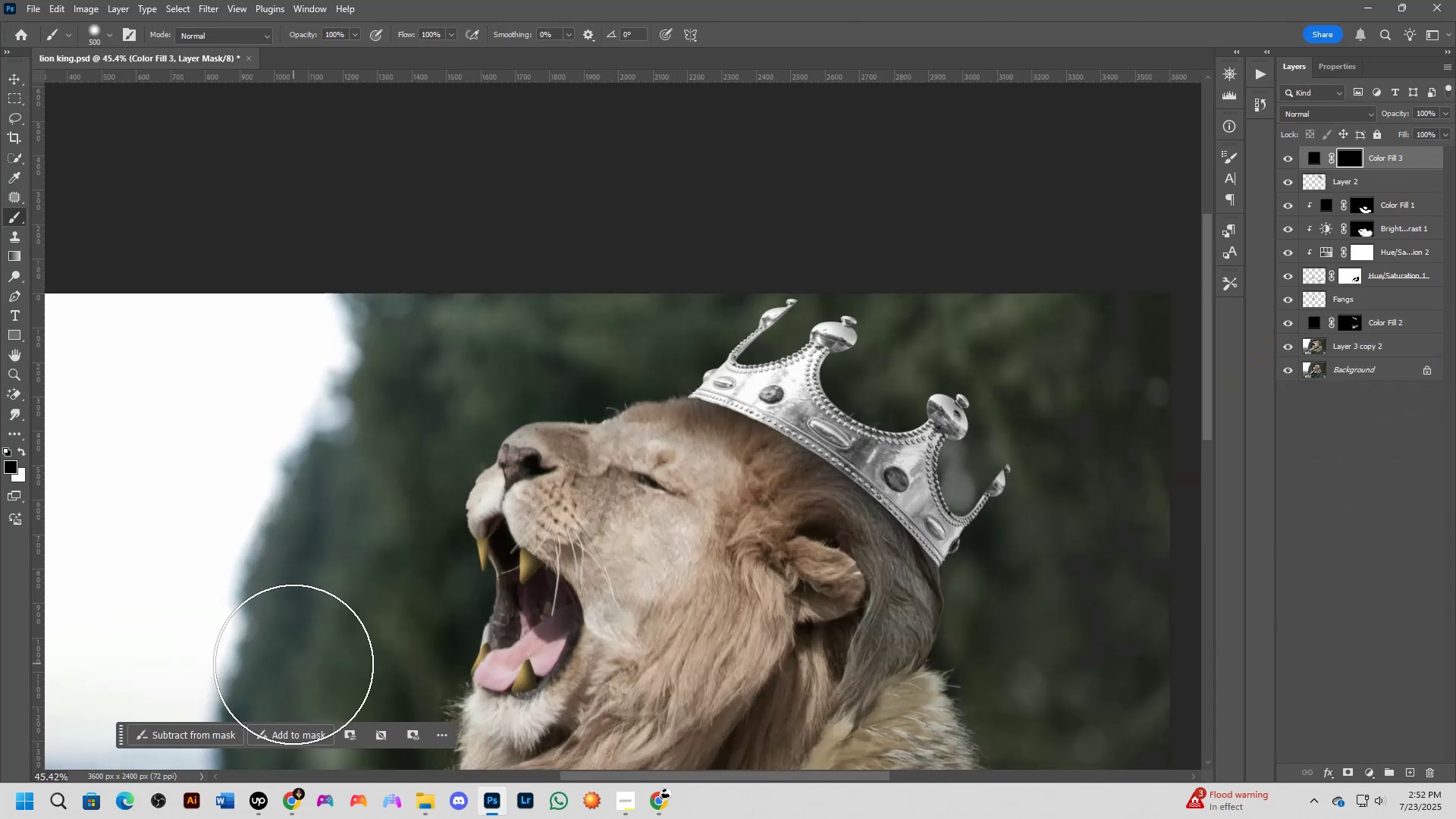 
left_click_drag(start_coordinate=[628, 467], to_coordinate=[729, 521])
 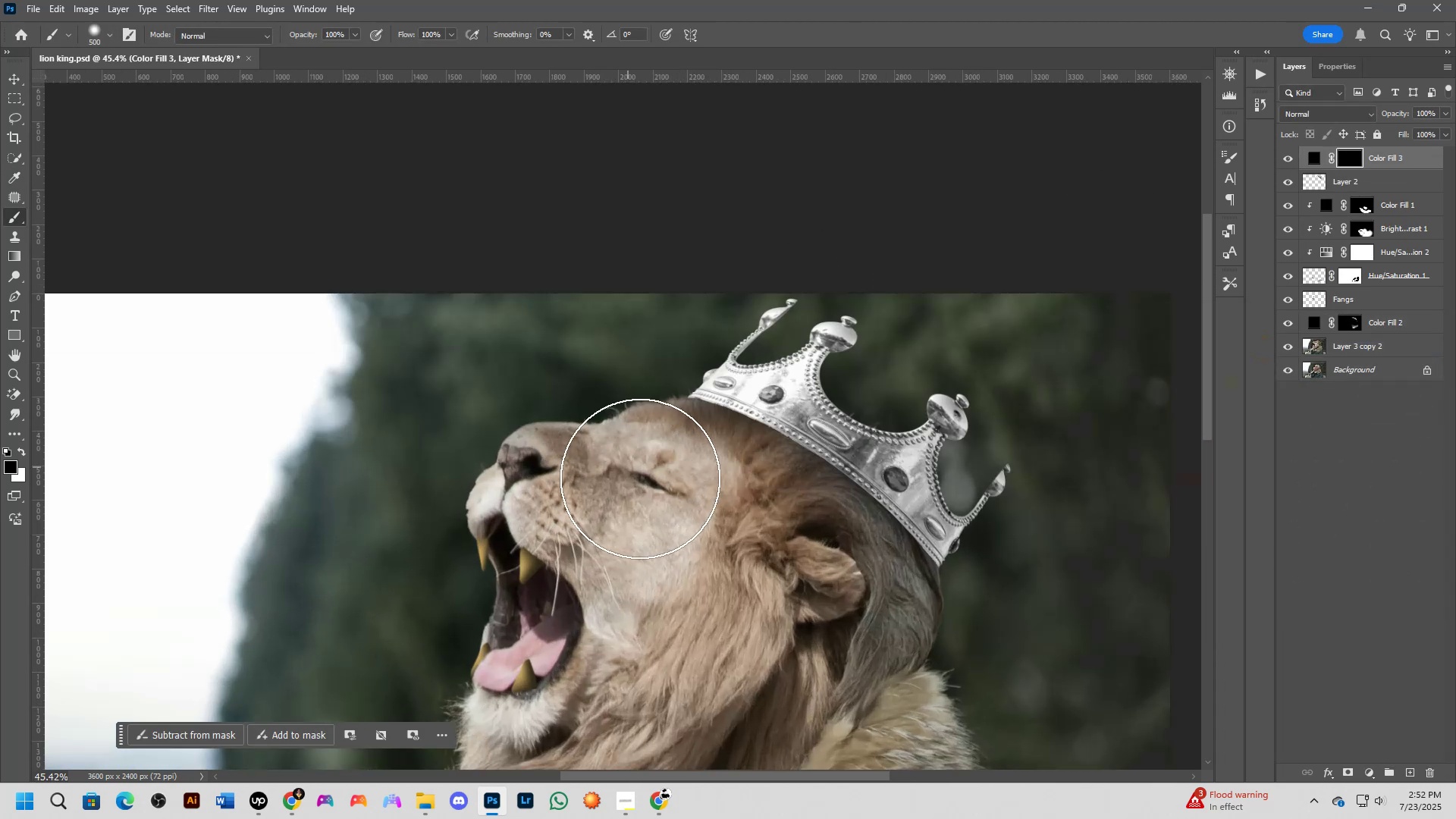 
key(X)
 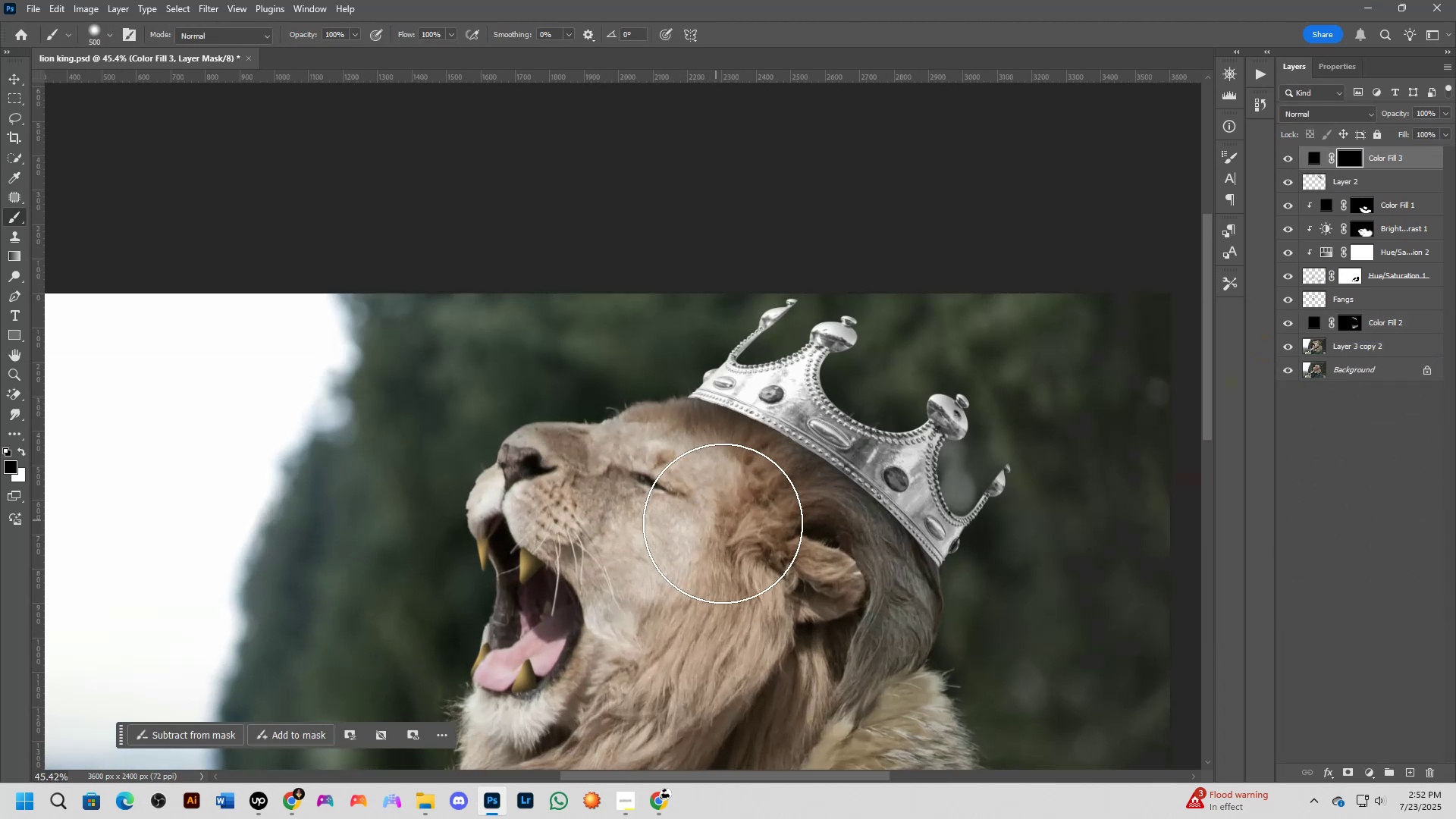 
left_click_drag(start_coordinate=[605, 469], to_coordinate=[677, 494])
 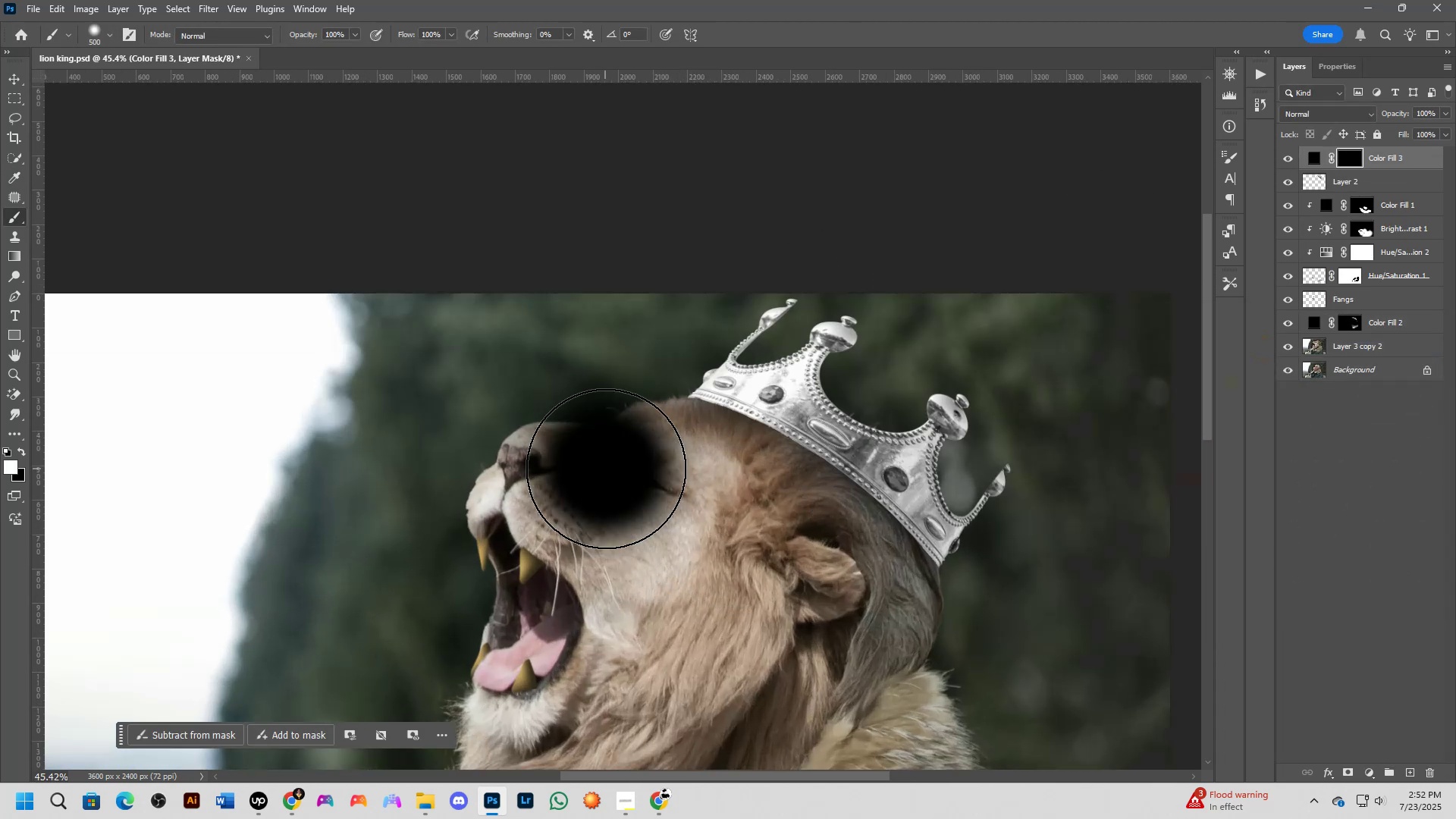 
key(Control+ControlLeft)
 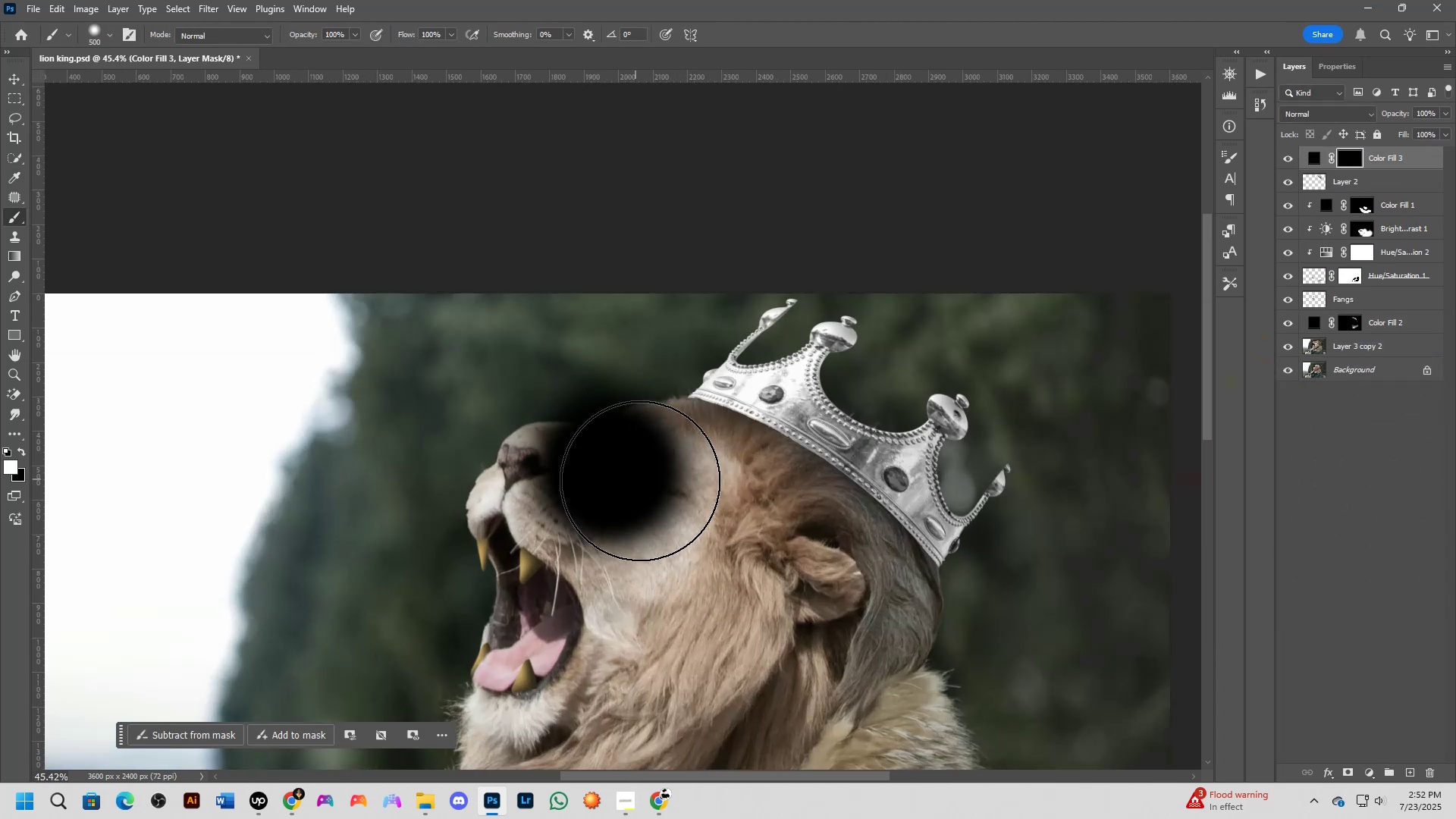 
key(Control+Z)
 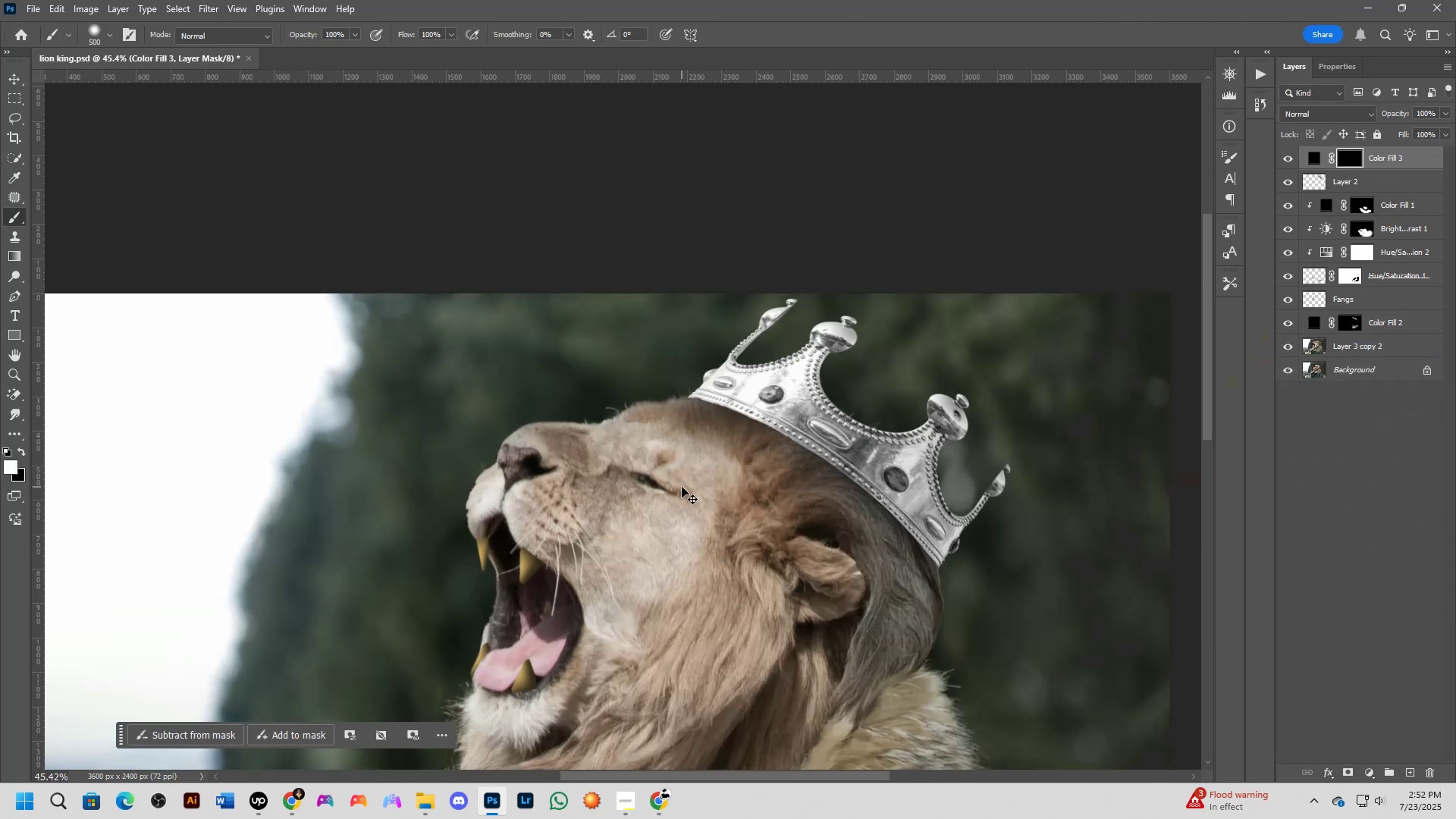 
hold_key(key=AltLeft, duration=0.77)
left_click([1430, 171])
 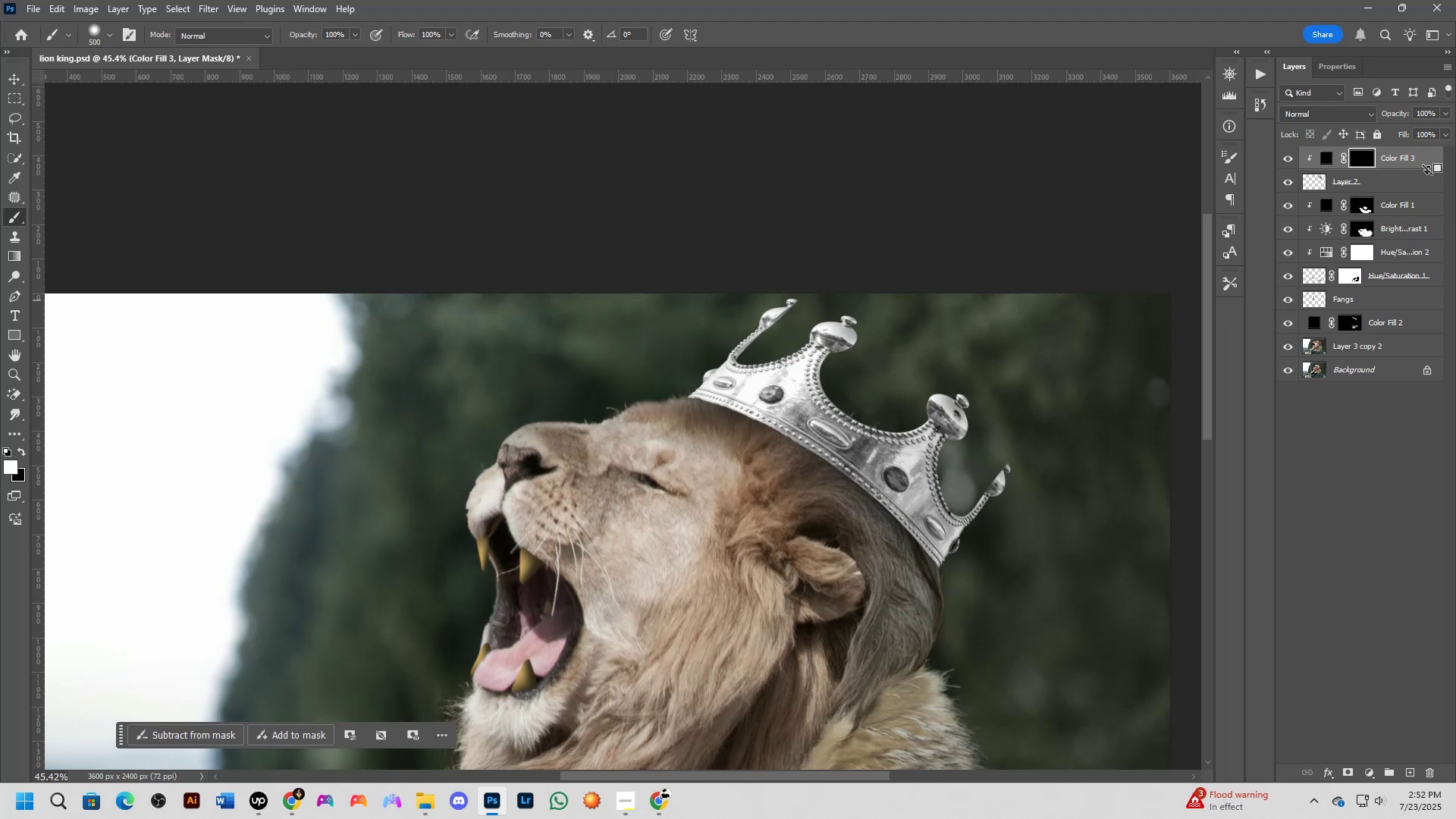 
left_click_drag(start_coordinate=[607, 447], to_coordinate=[772, 540])
 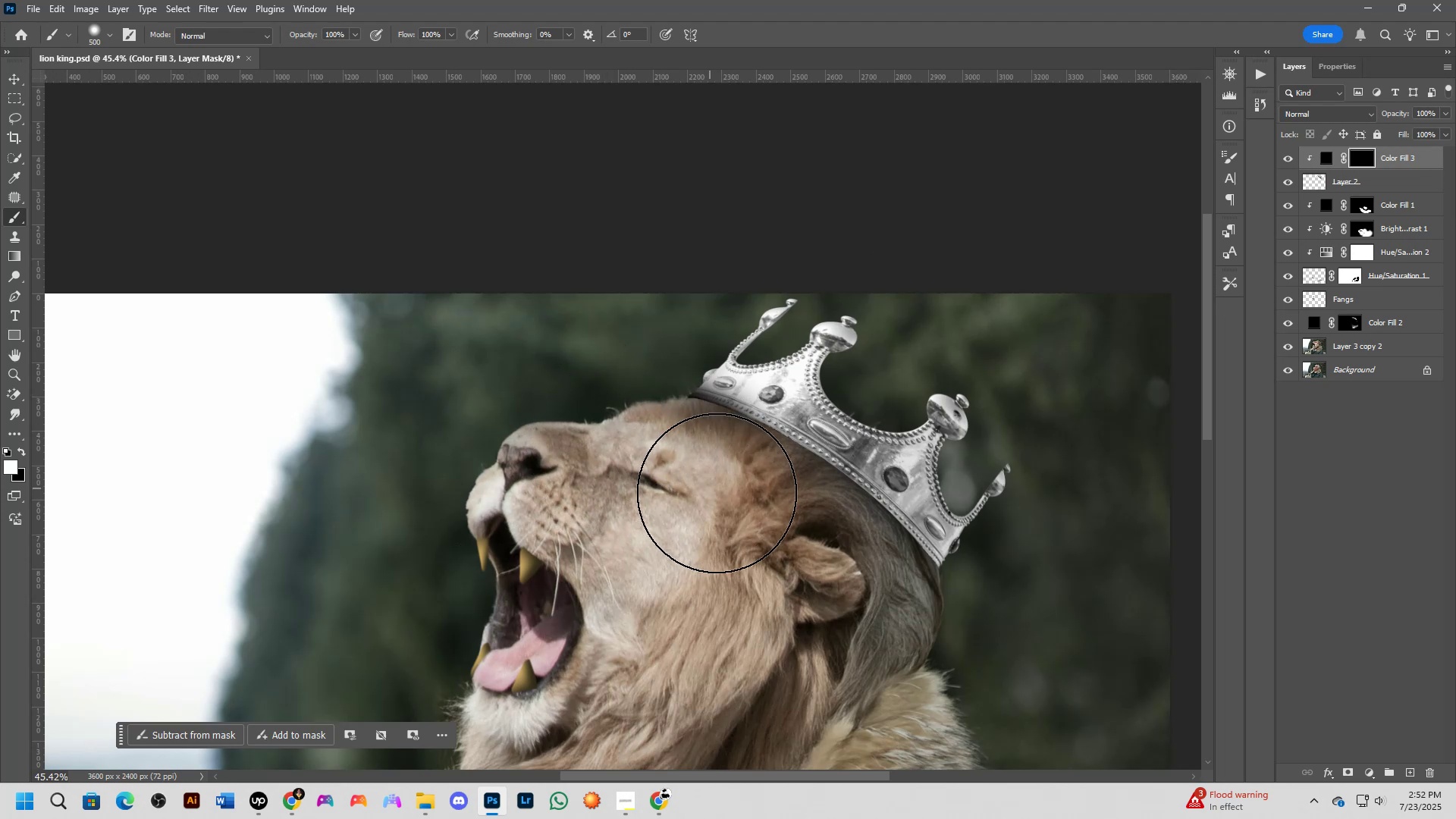 
key(Control+ControlLeft)
 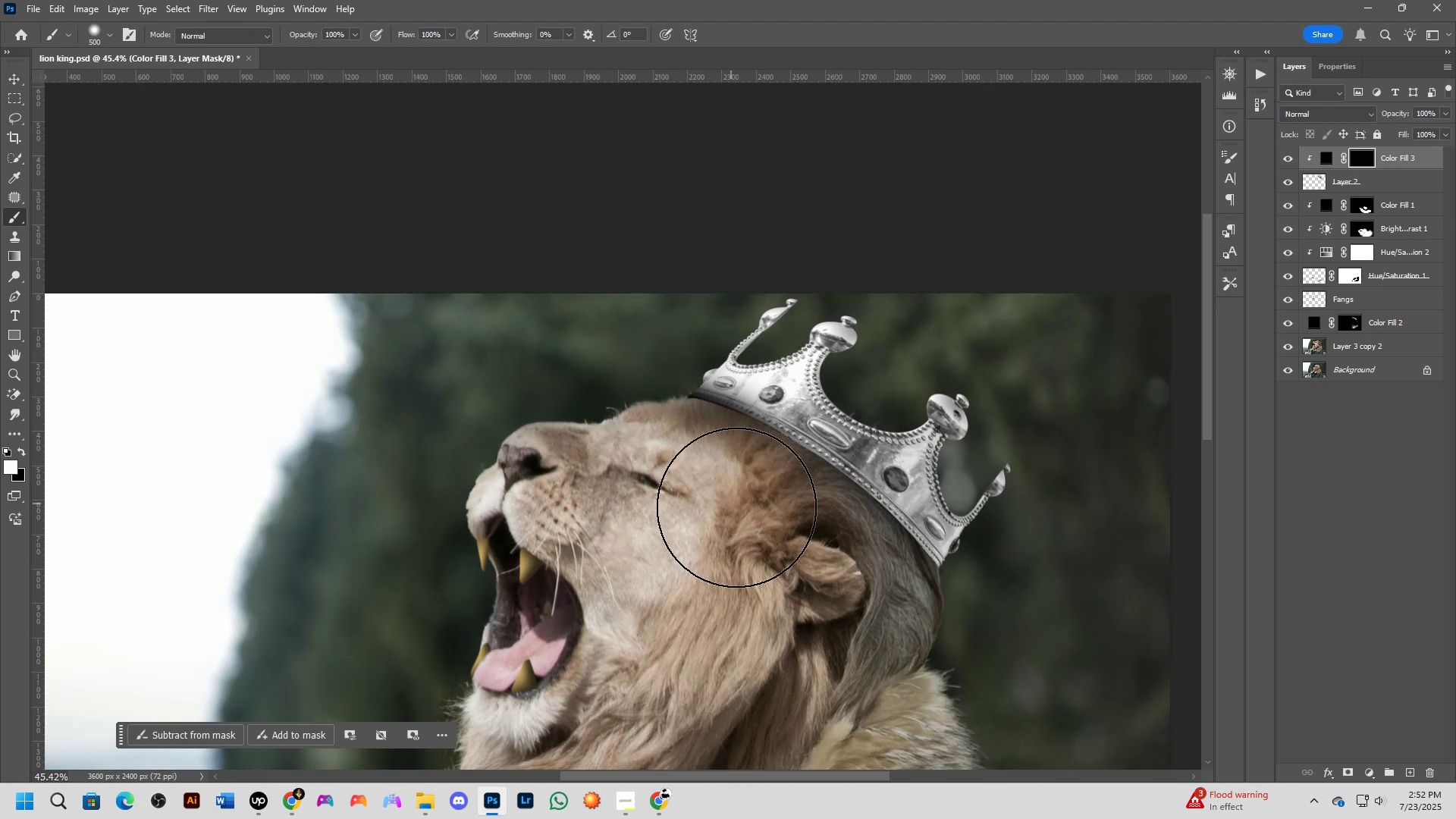 
key(Control+Z)
 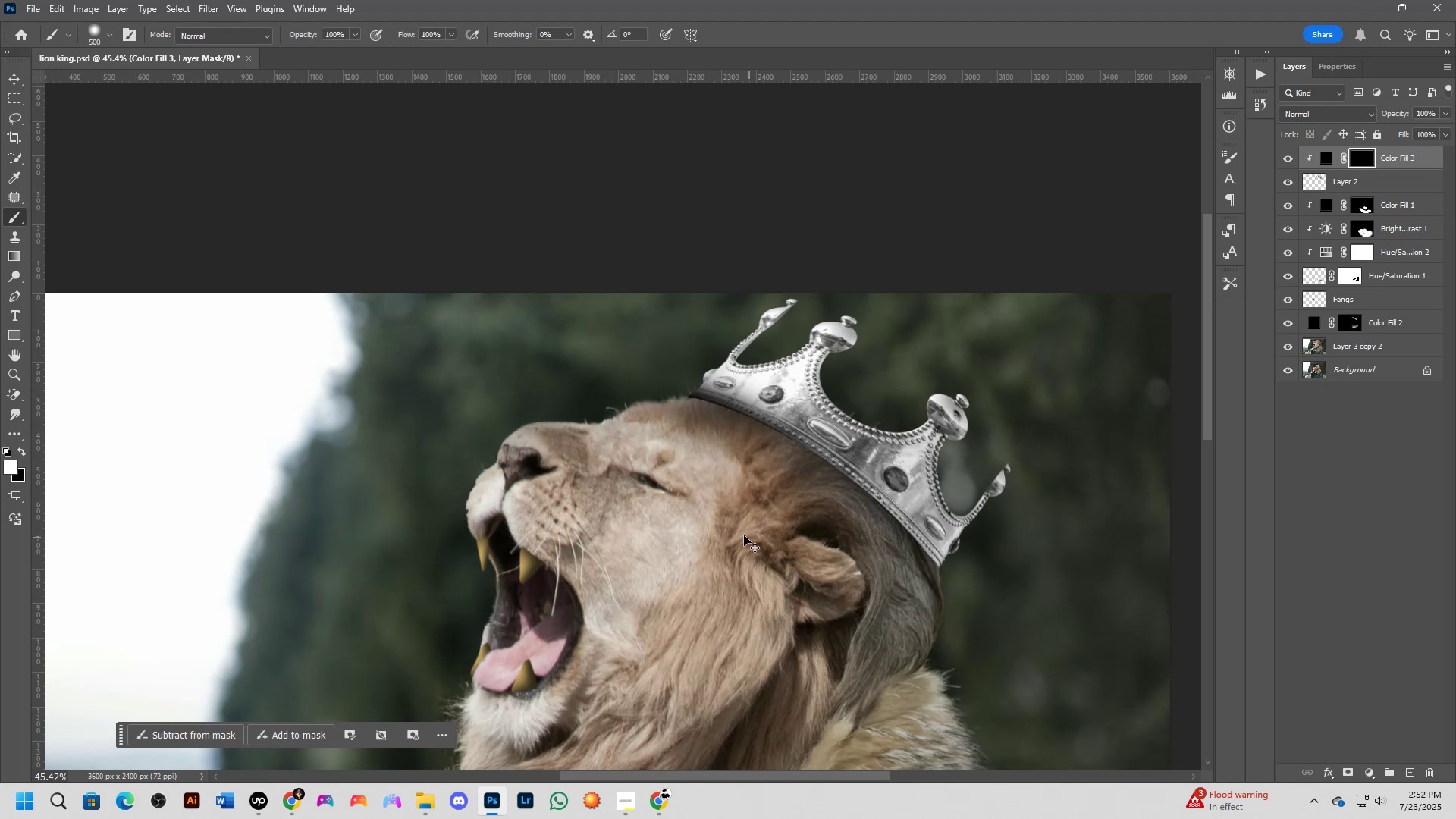 
hold_key(key=Space, duration=0.46)
 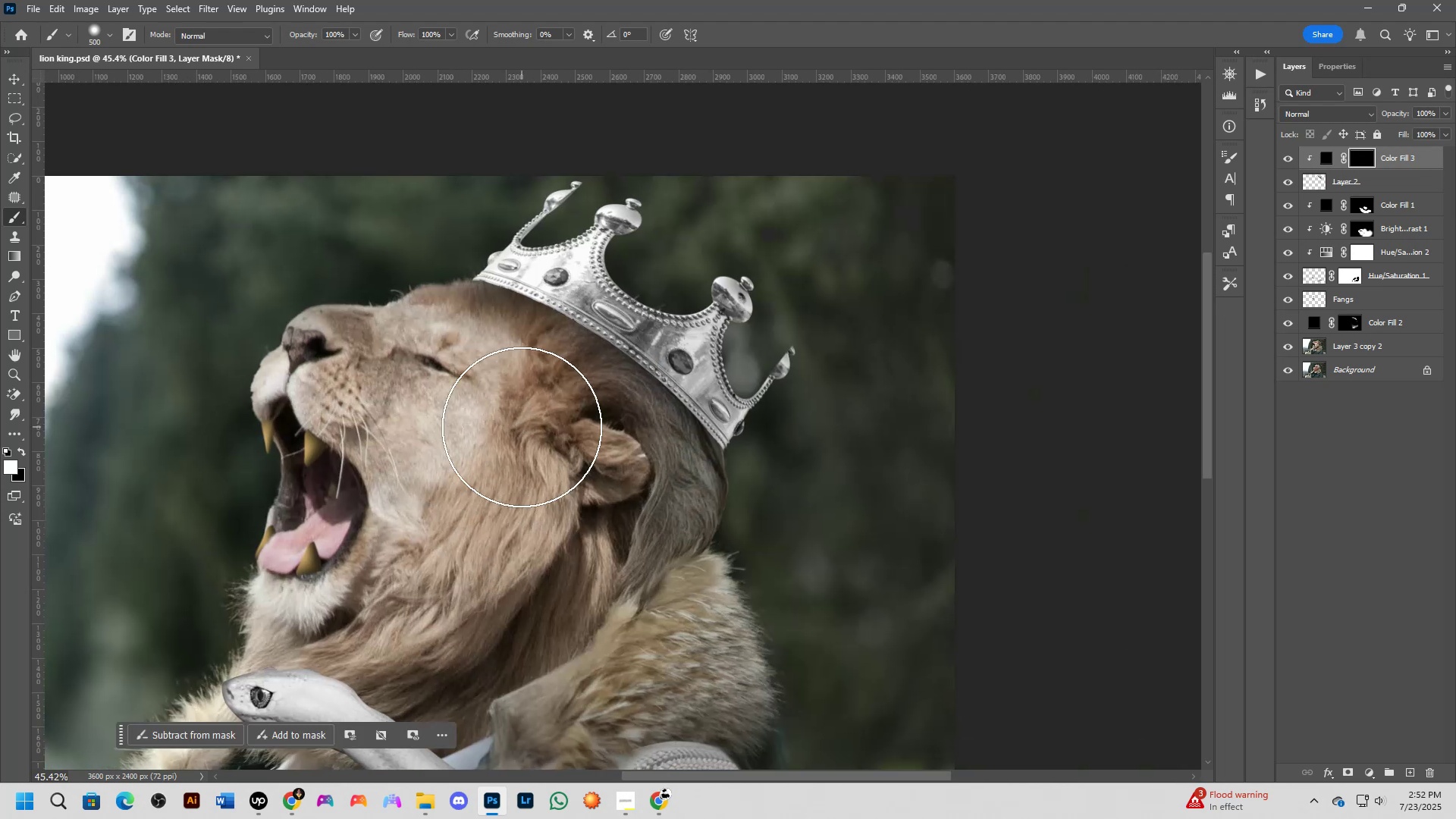 
left_click_drag(start_coordinate=[737, 544], to_coordinate=[522, 427])
 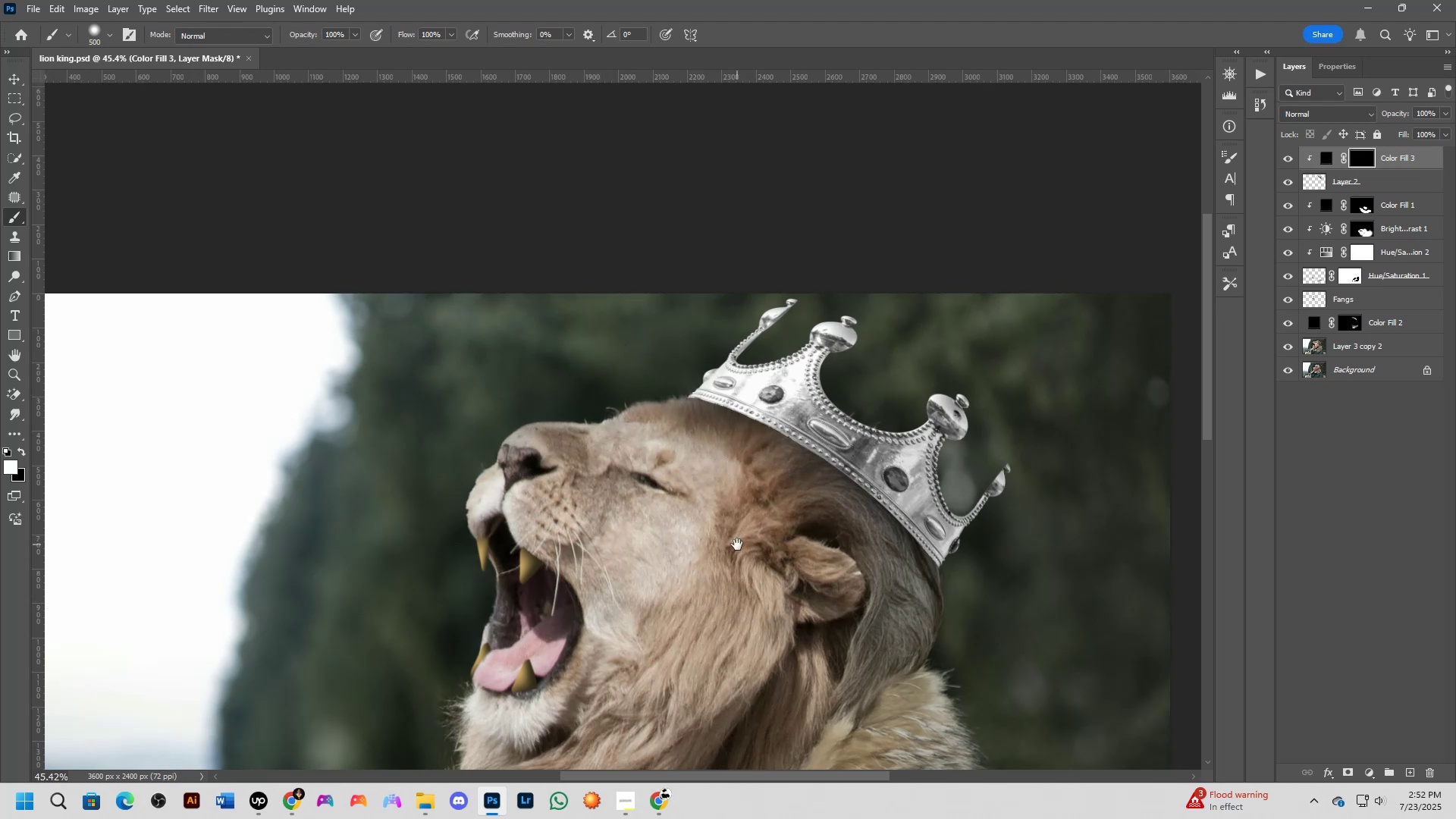 
key(Alt+AltLeft)
 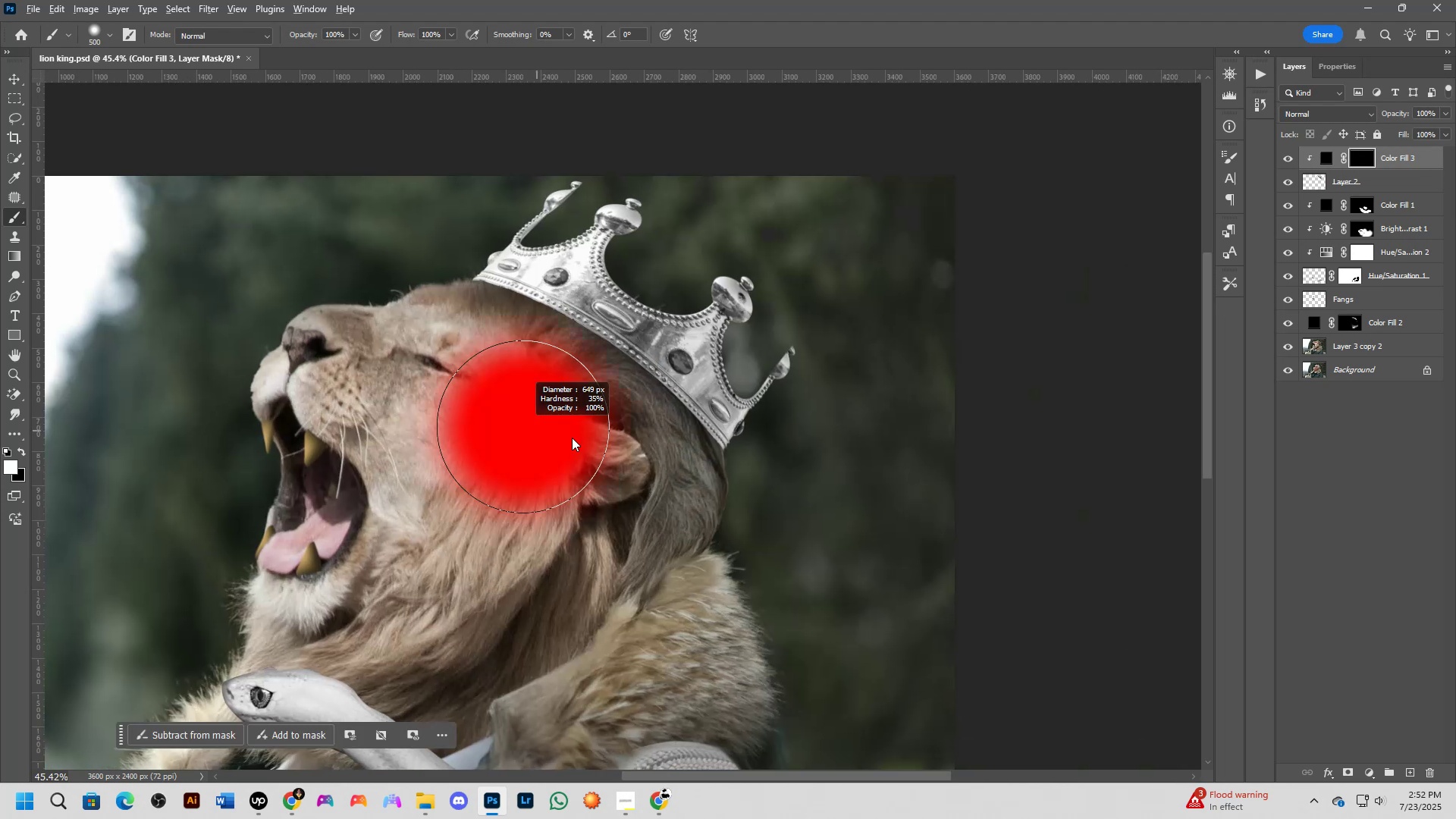 
left_click_drag(start_coordinate=[491, 461], to_coordinate=[539, 521])
 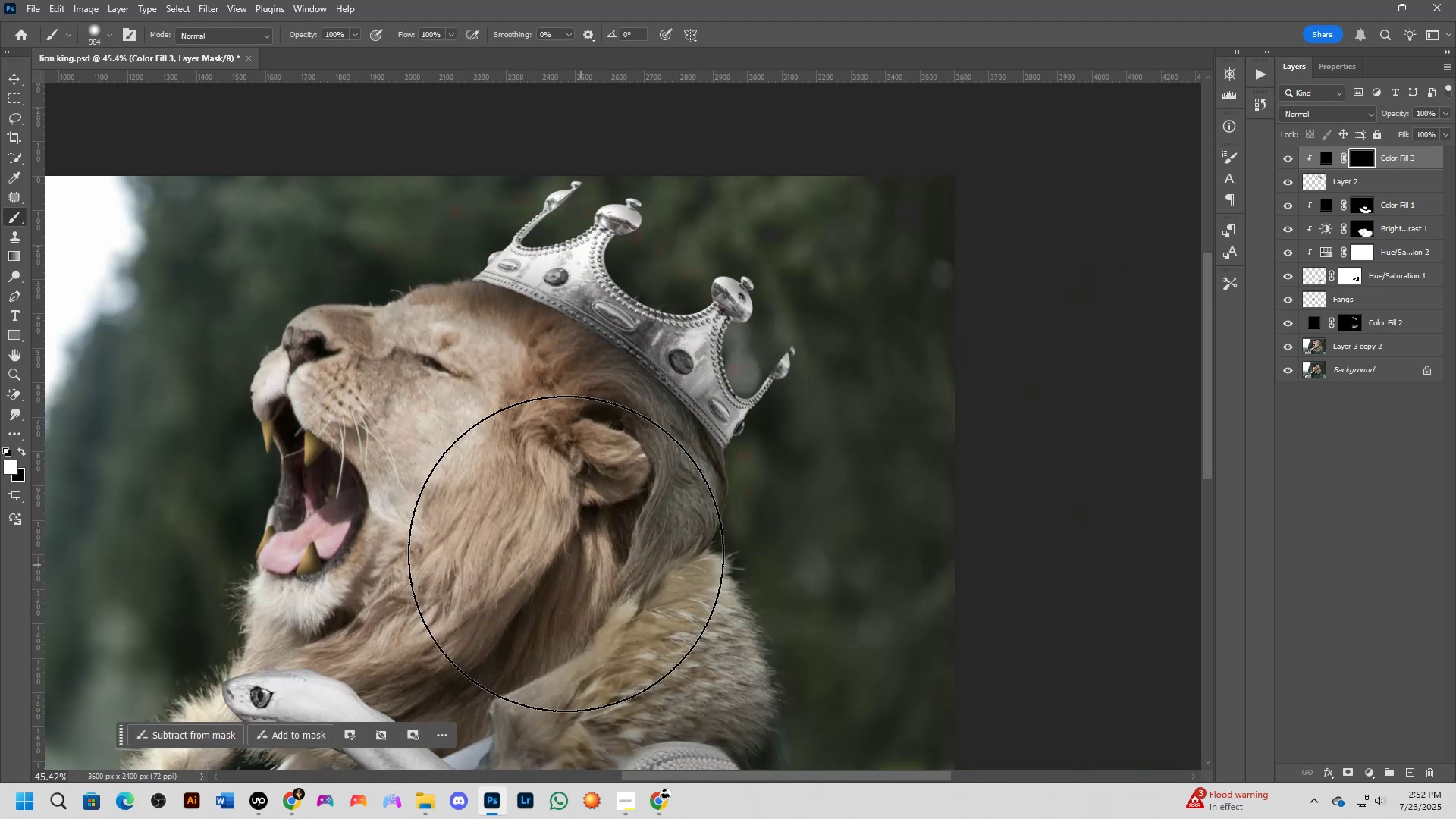 
scroll: coordinate [621, 537], scroll_direction: down, amount: 9.0
 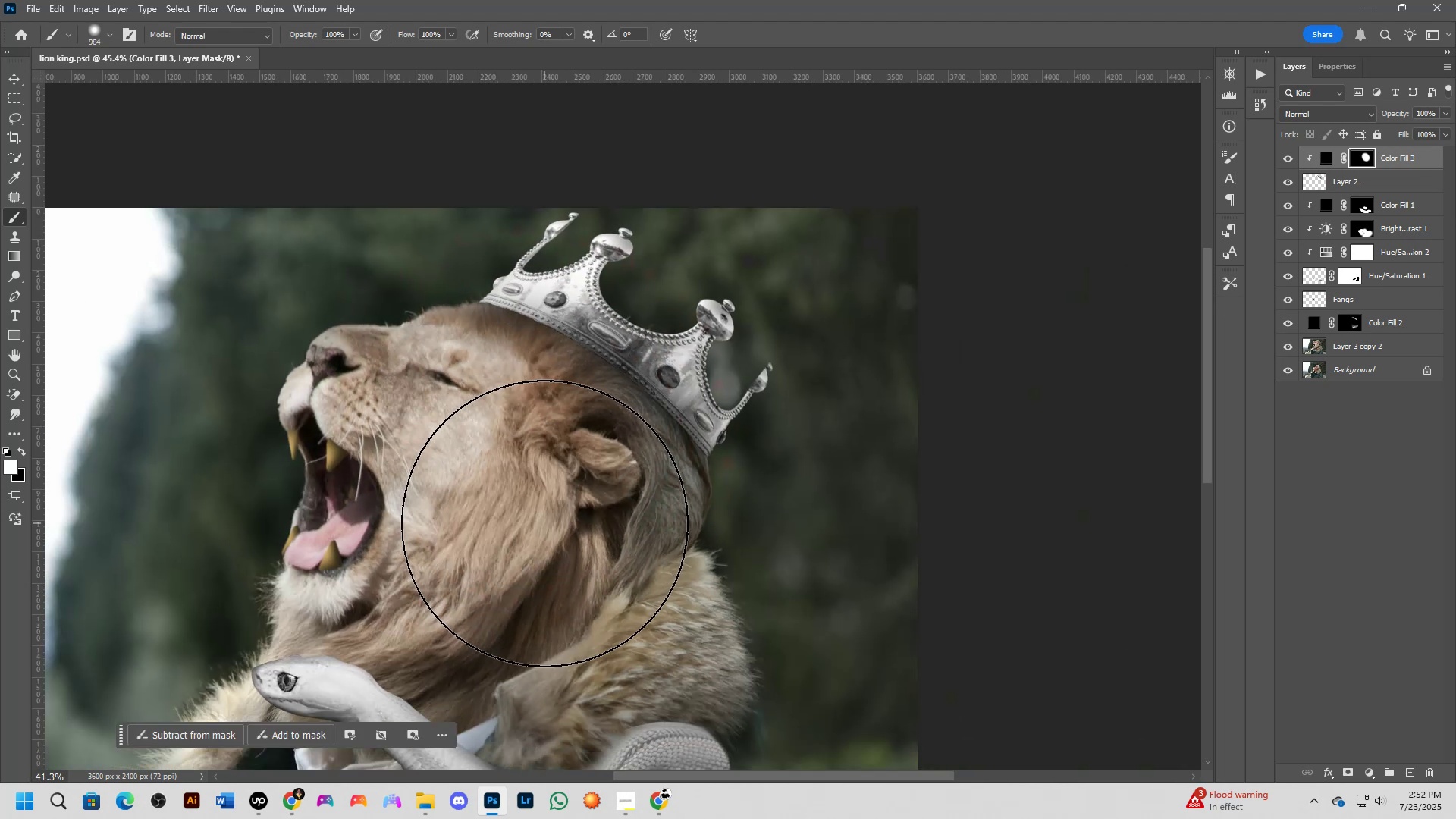 
hold_key(key=Space, duration=0.6)
 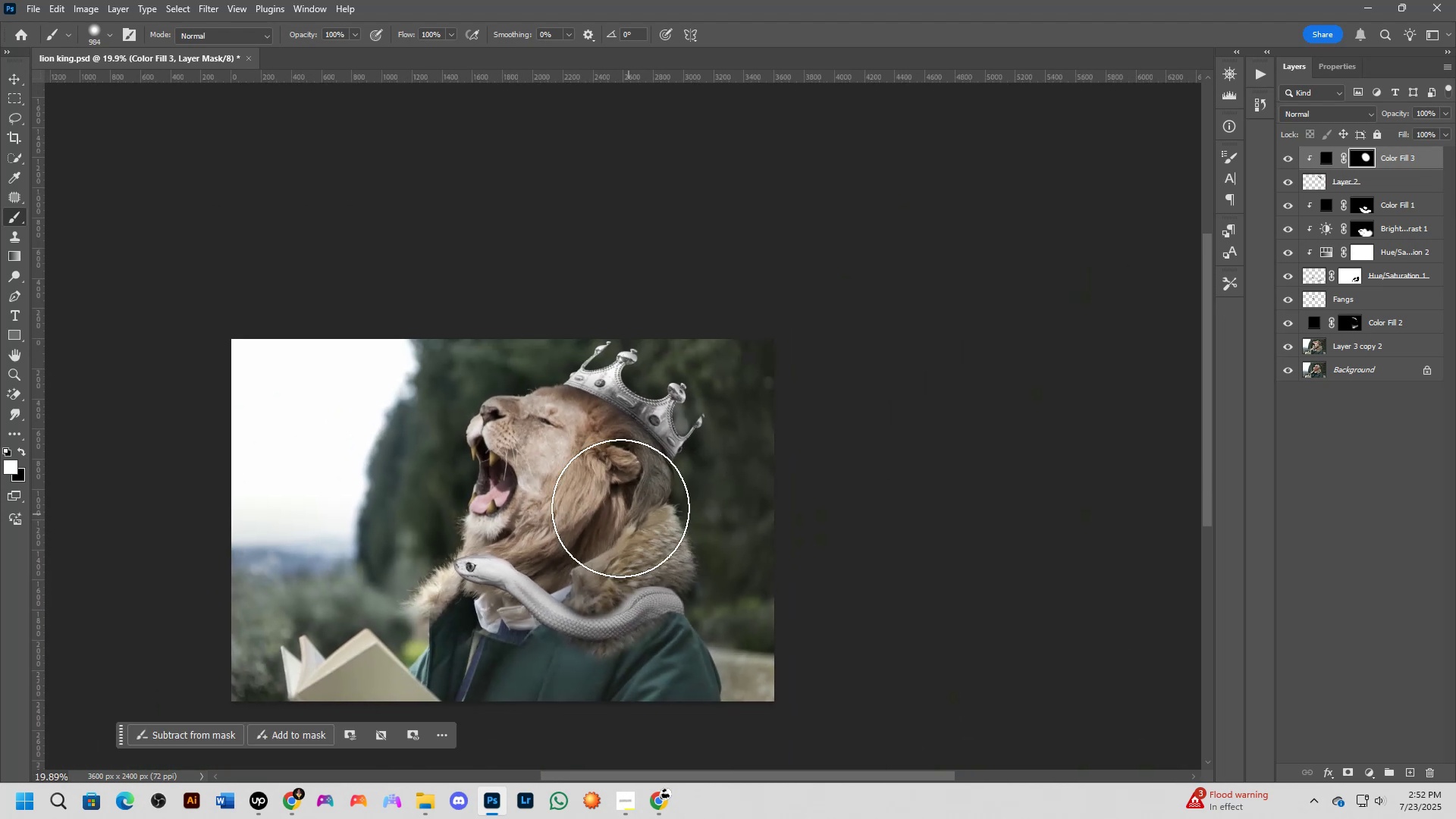 
left_click_drag(start_coordinate=[659, 552], to_coordinate=[689, 516])
 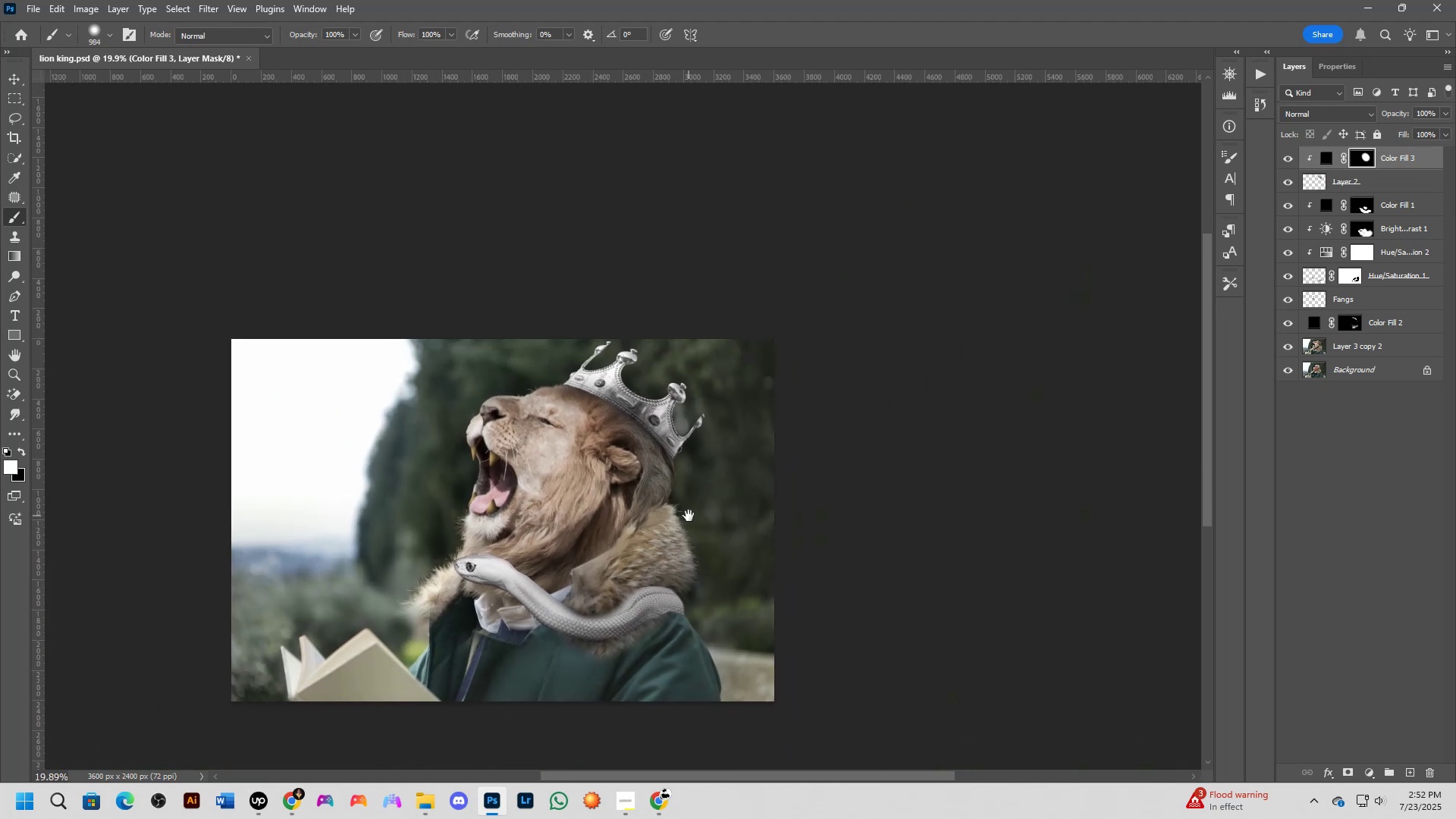 
hold_key(key=AltLeft, duration=0.4)
 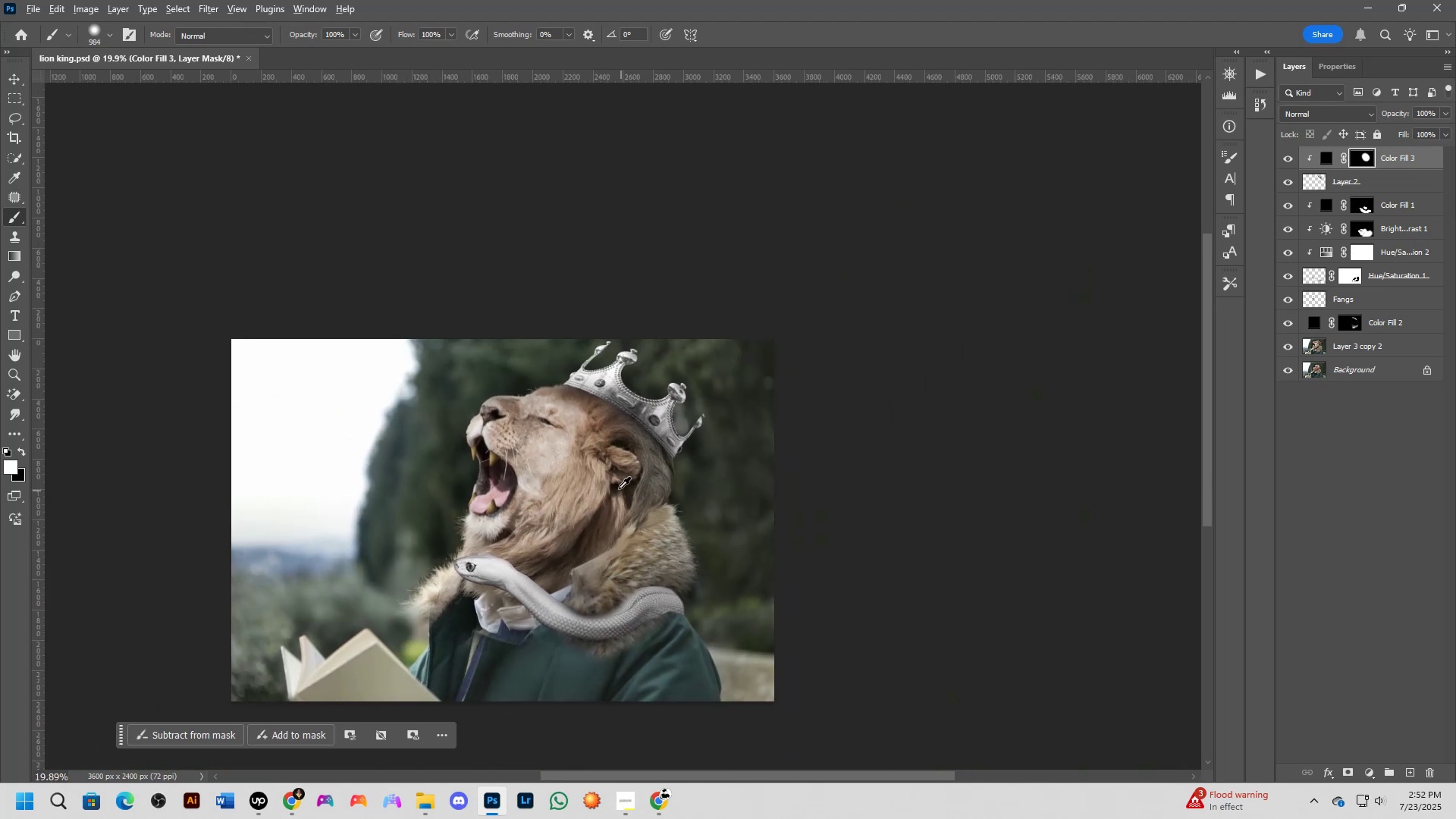 
scroll: coordinate [593, 429], scroll_direction: up, amount: 5.0
 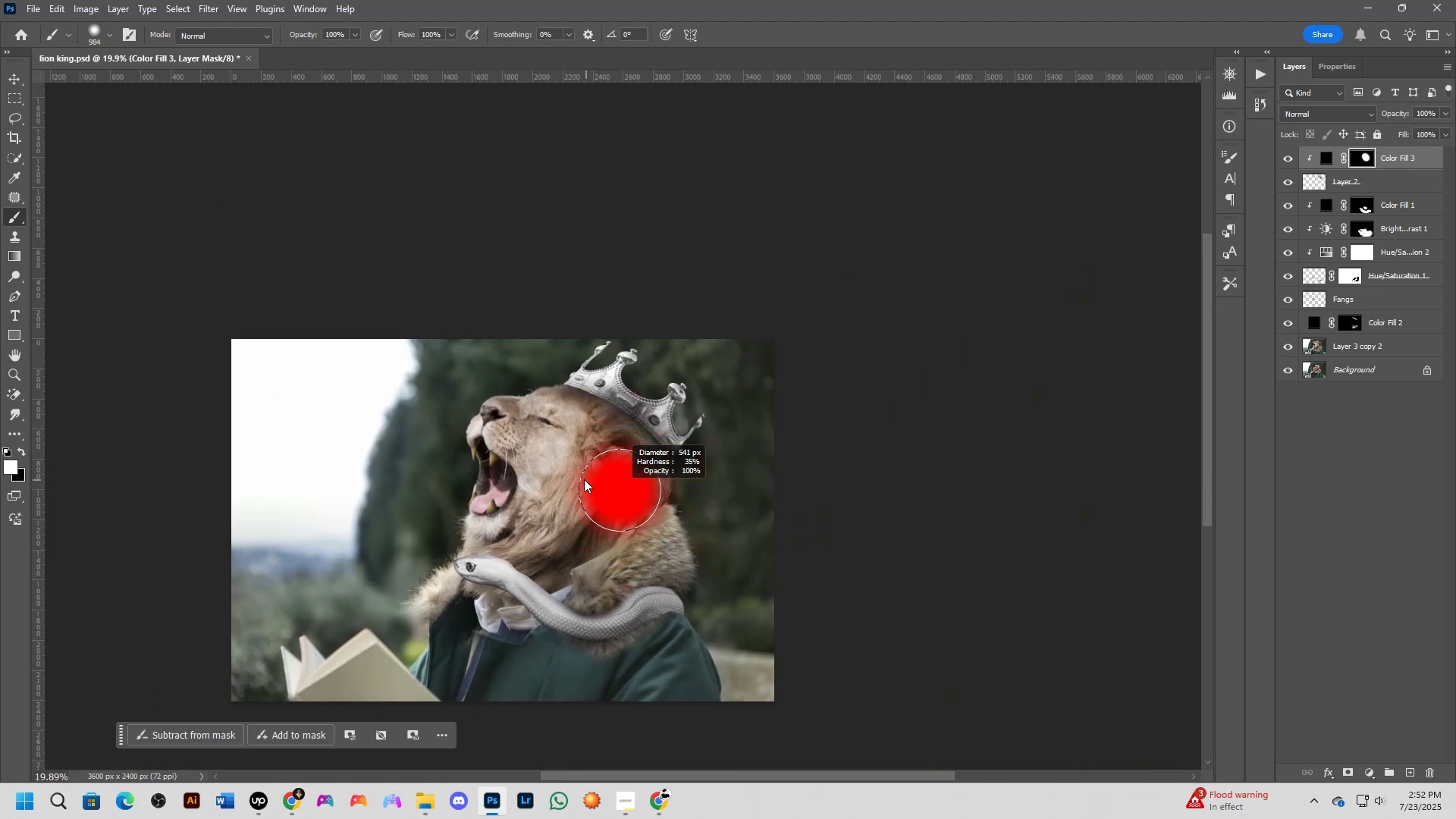 
key(Alt+AltLeft)
 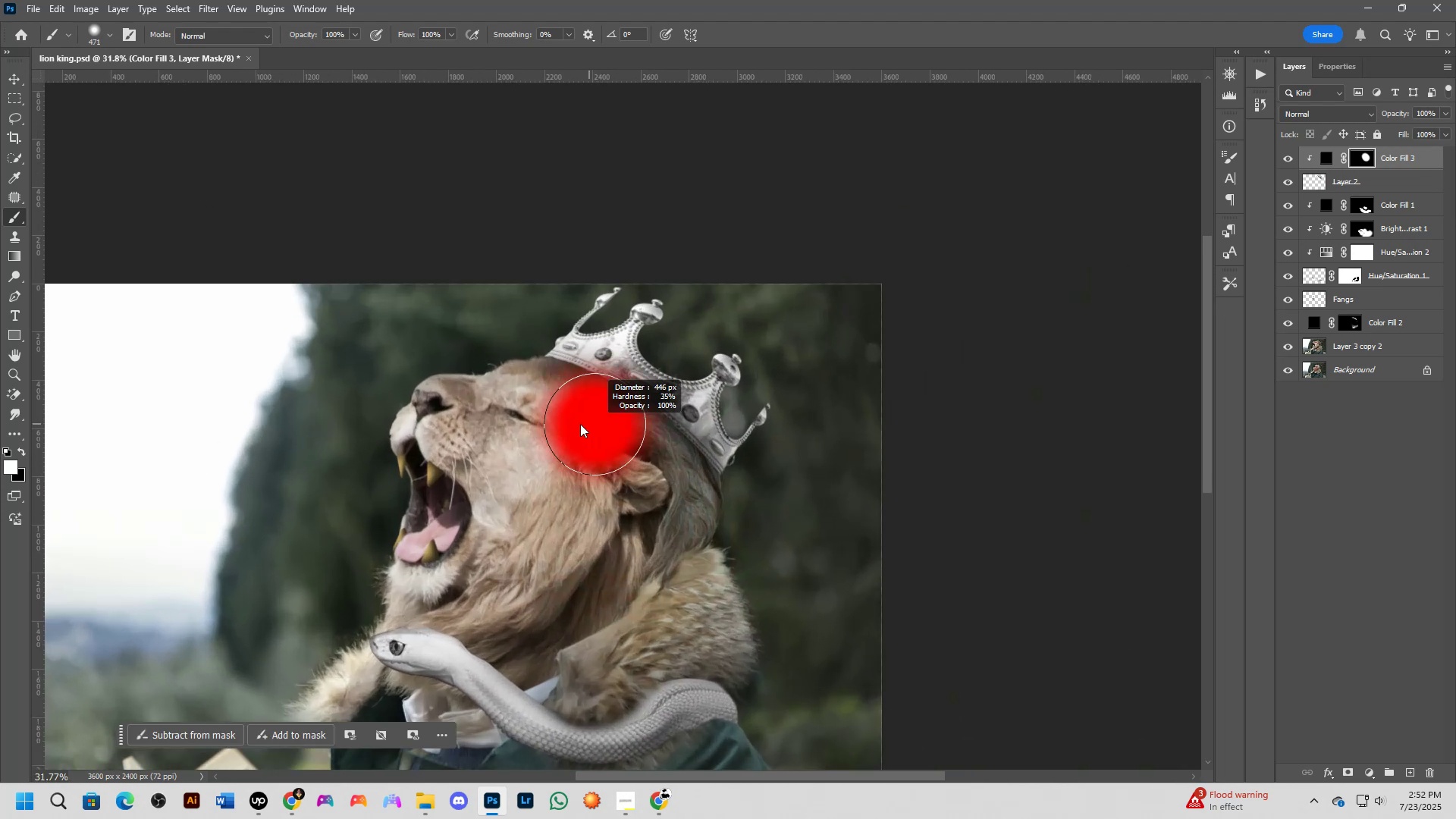 
left_click_drag(start_coordinate=[570, 409], to_coordinate=[600, 428])
 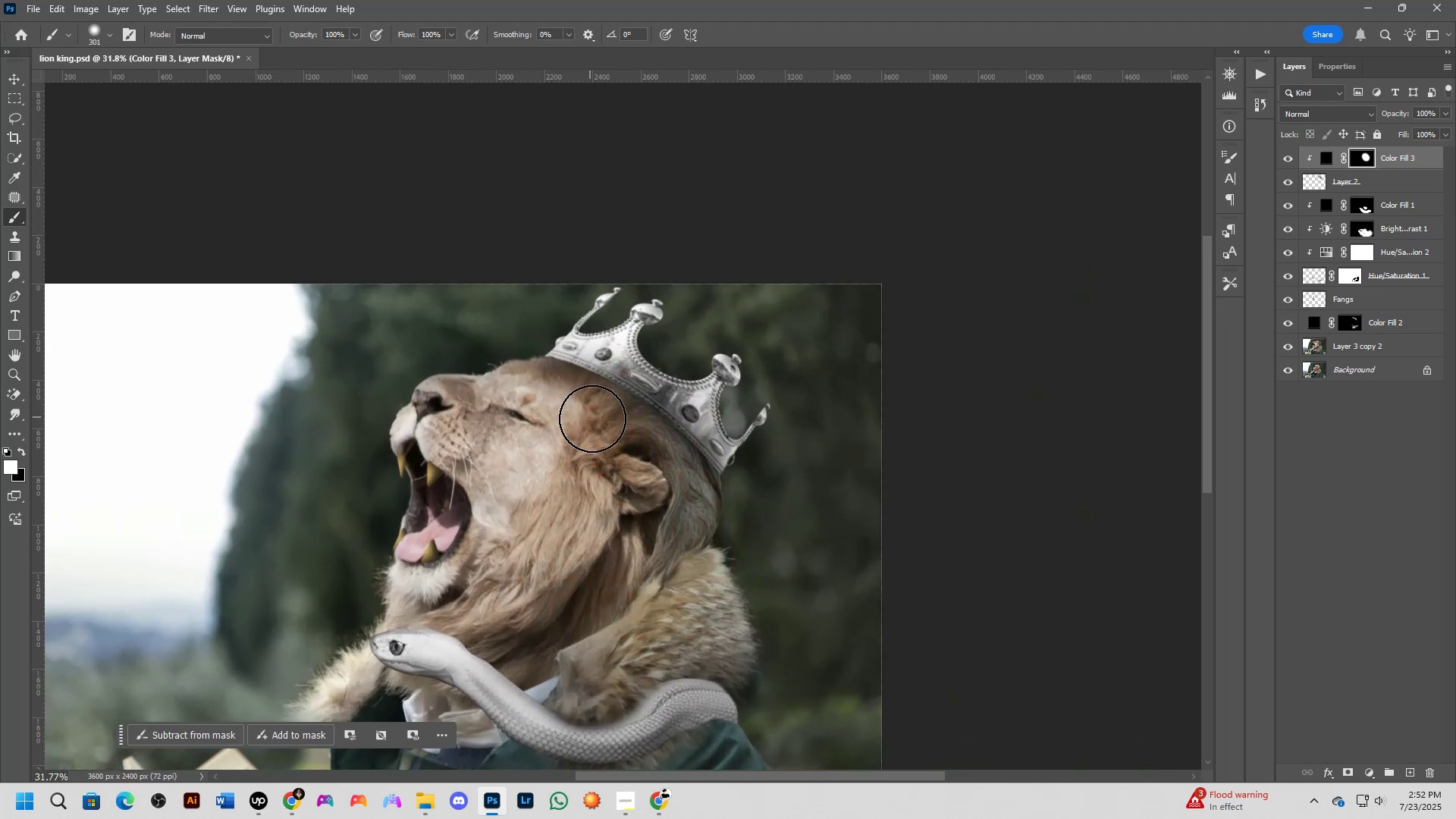 
scroll: coordinate [576, 372], scroll_direction: up, amount: 11.0
 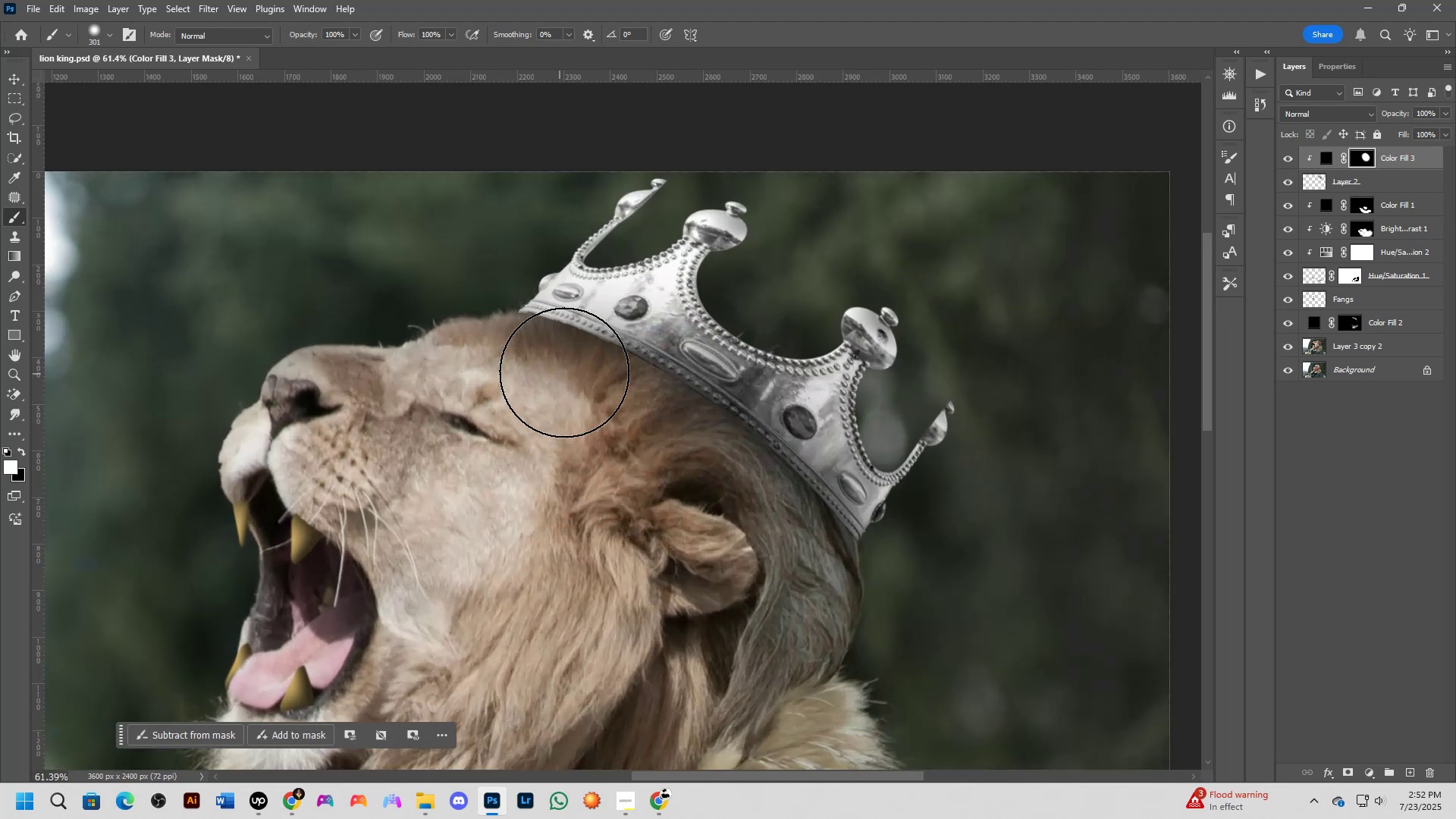 
hold_key(key=AltLeft, duration=0.6)
 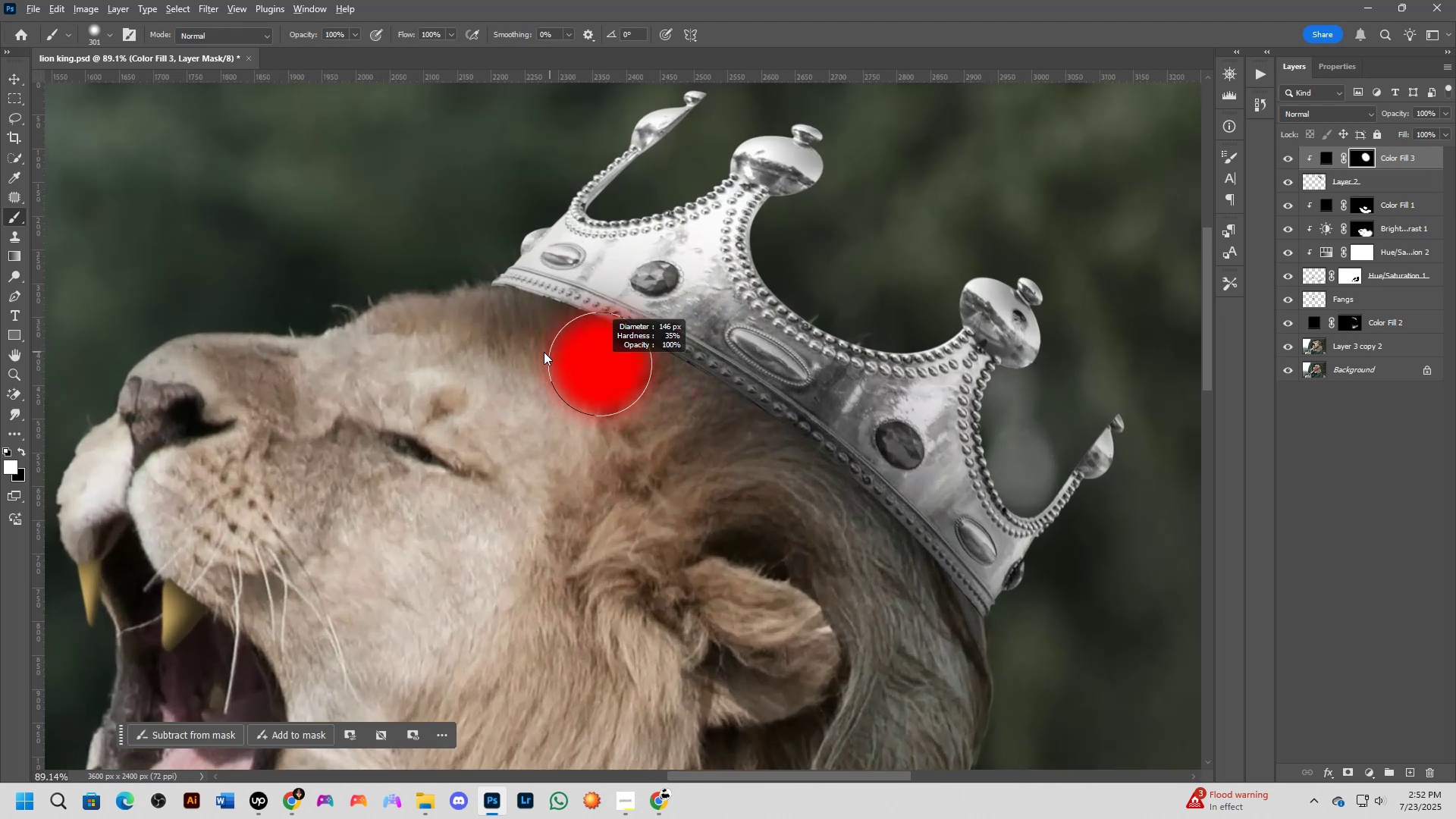 
scroll: coordinate [472, 304], scroll_direction: up, amount: 9.0
 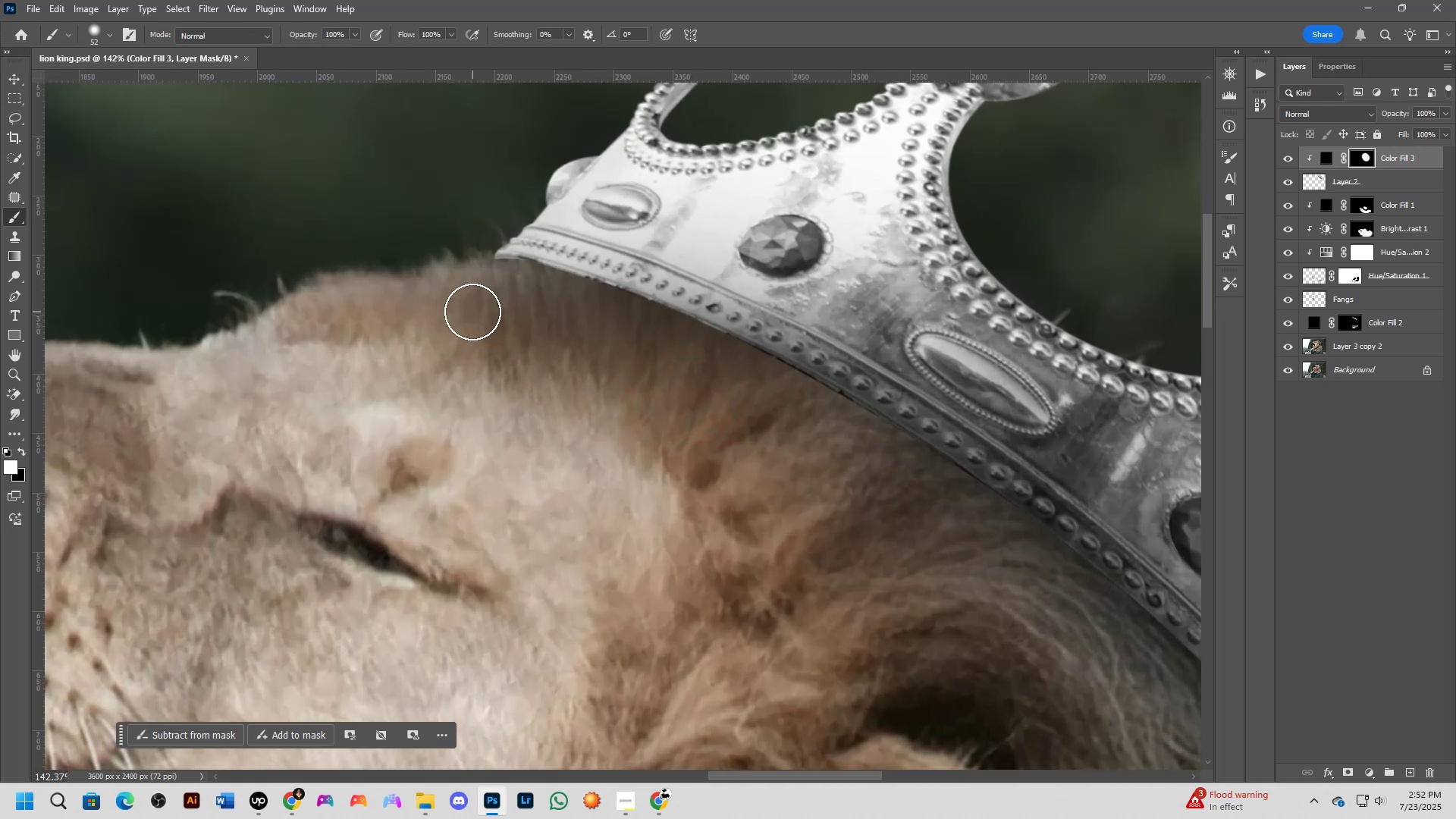 
left_click_drag(start_coordinate=[480, 281], to_coordinate=[895, 476])
 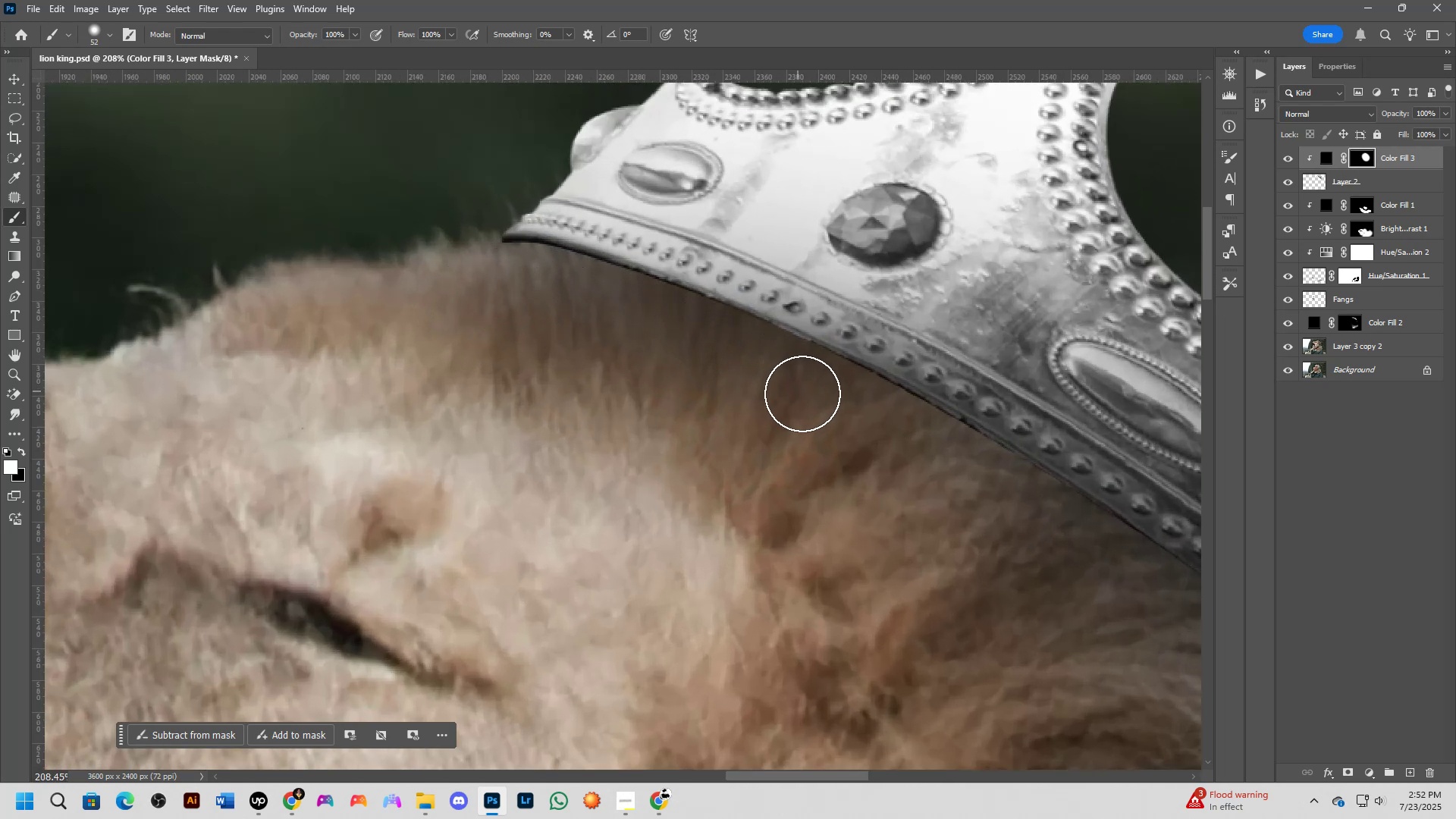 
hold_key(key=Space, duration=0.49)
 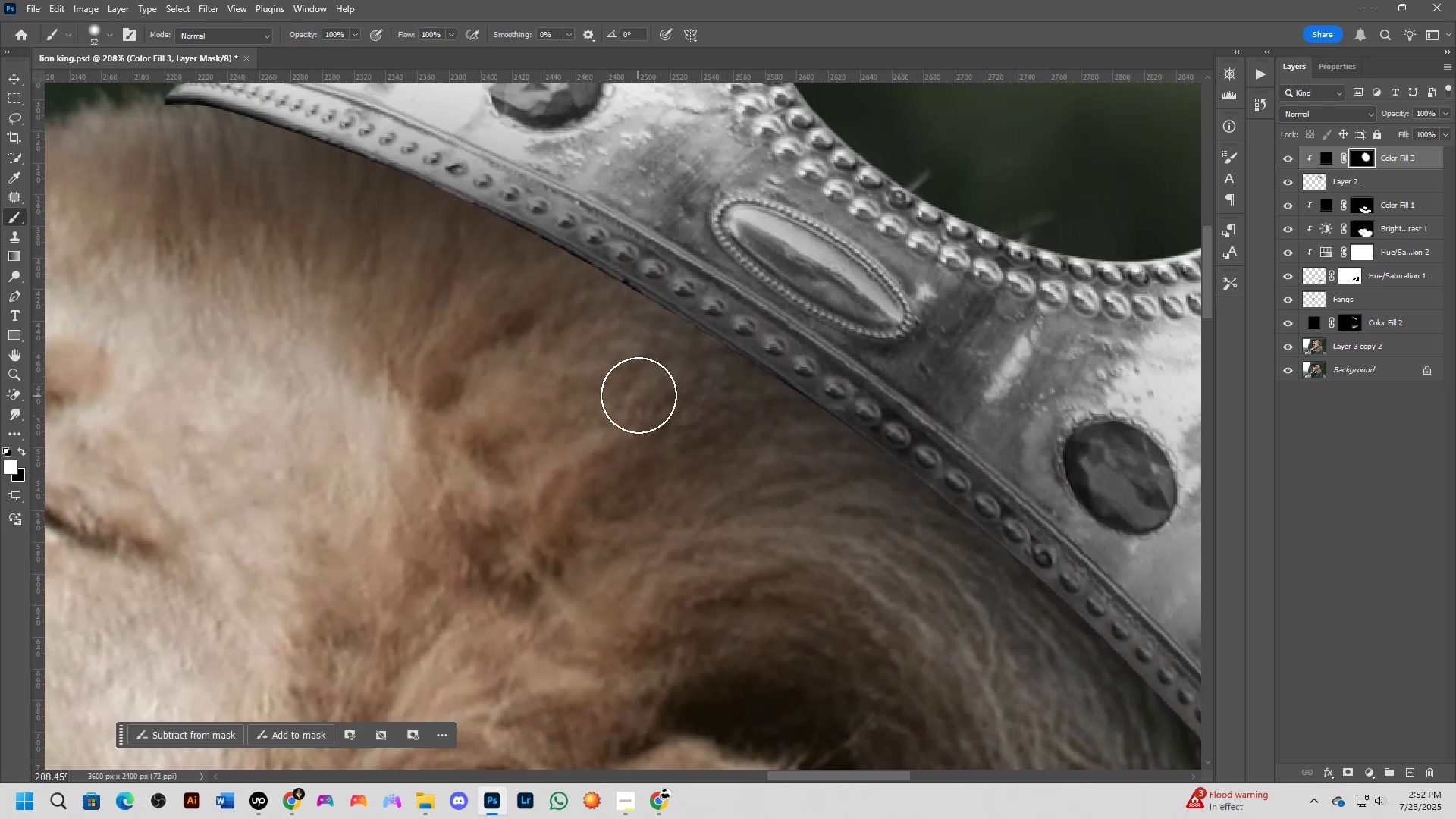 
left_click_drag(start_coordinate=[904, 484], to_coordinate=[566, 346])
 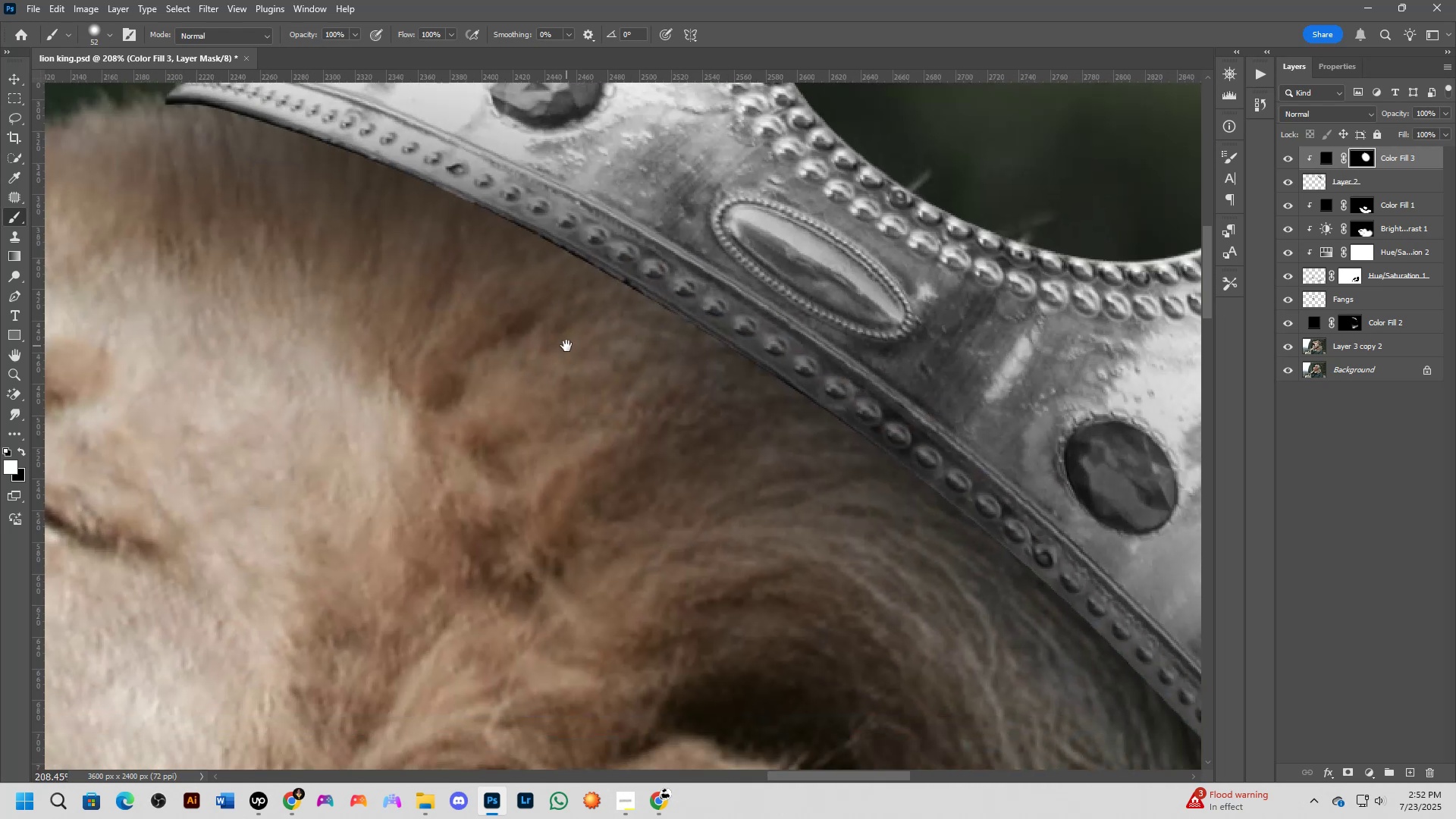 
hold_key(key=ShiftLeft, duration=0.62)
left_click([661, 354])
 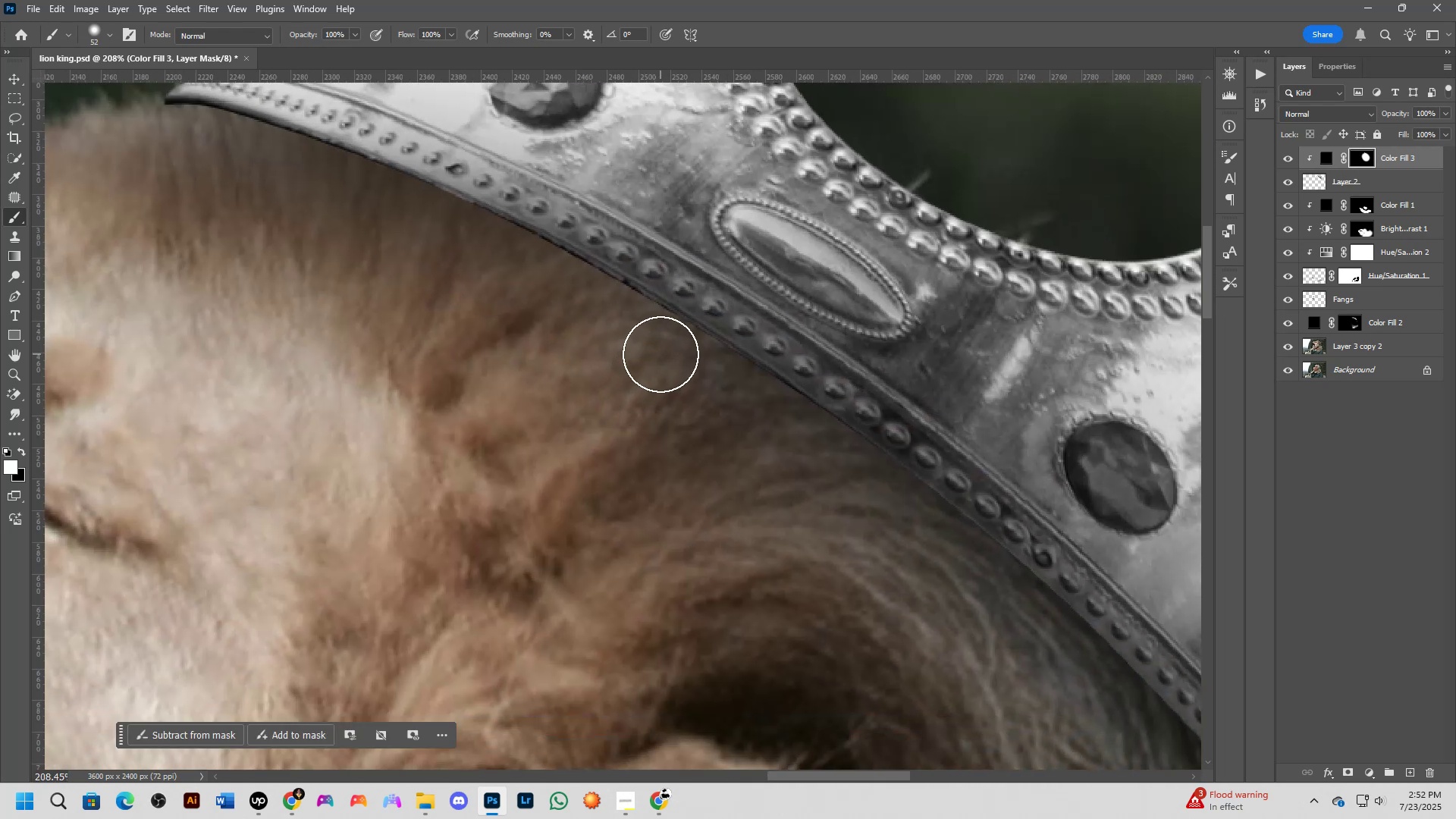 
hold_key(key=ShiftLeft, duration=0.6)
left_click([324, 193])
 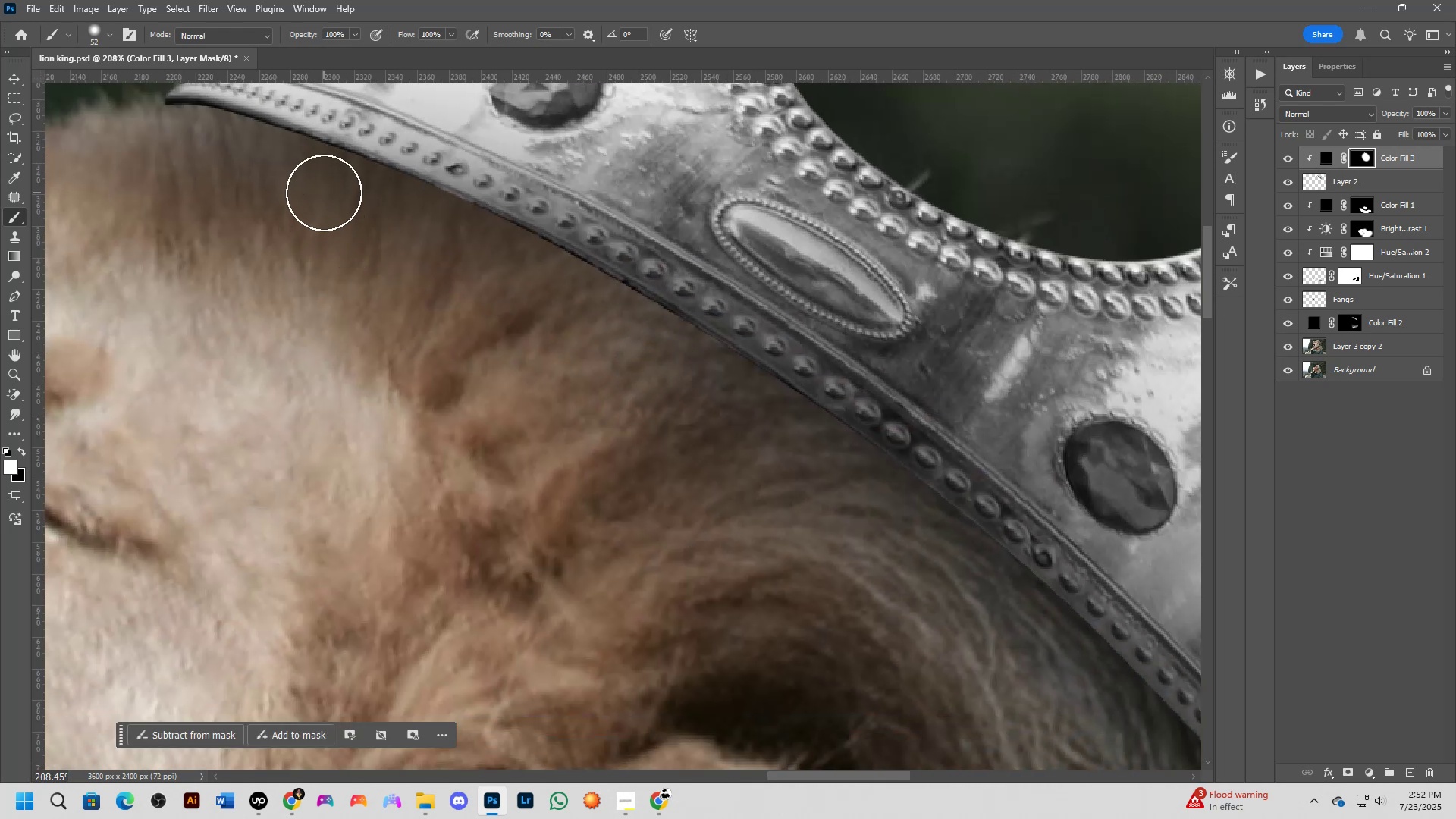 
double_click([332, 191])
 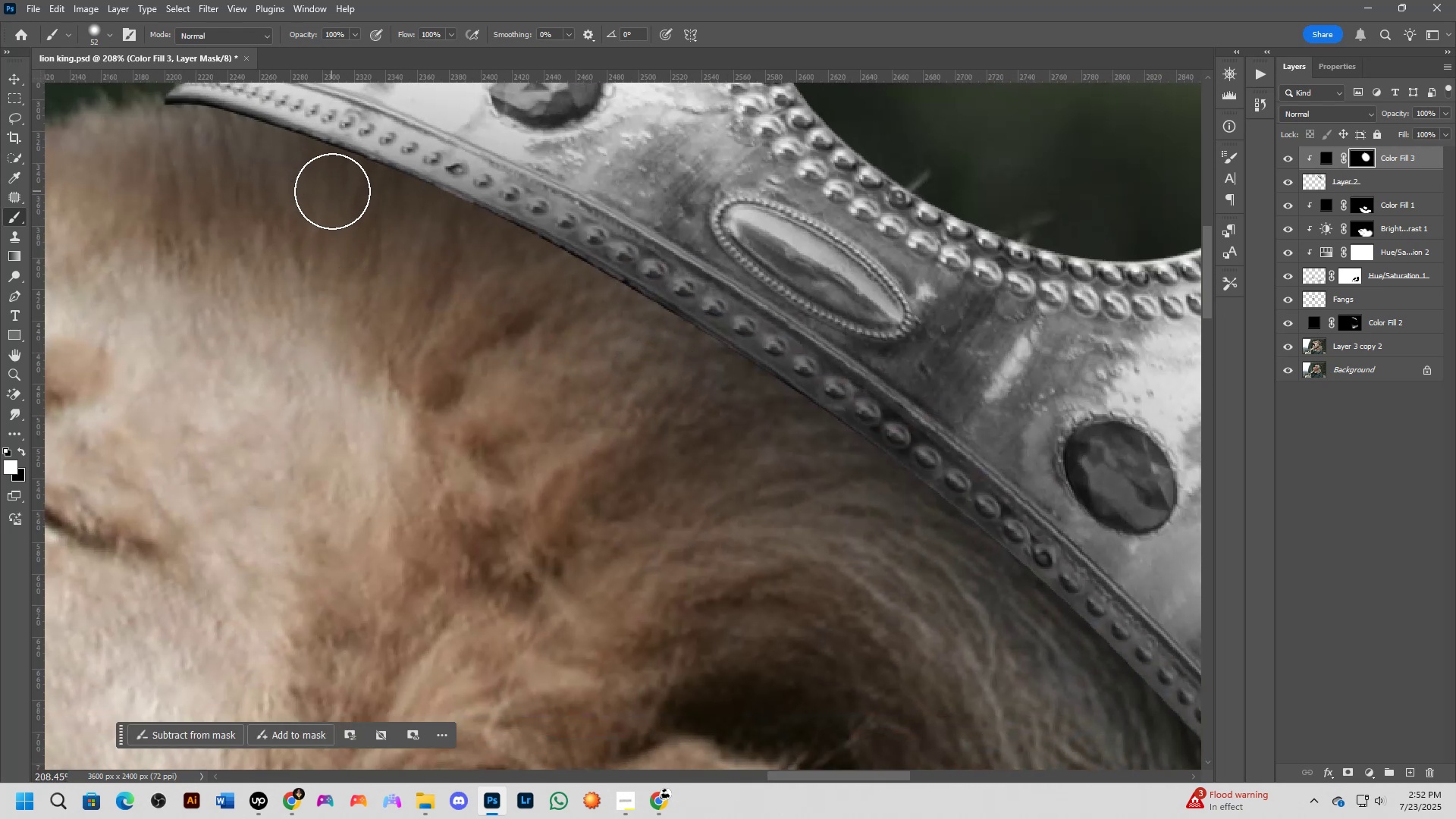 
key(Control+Z)
 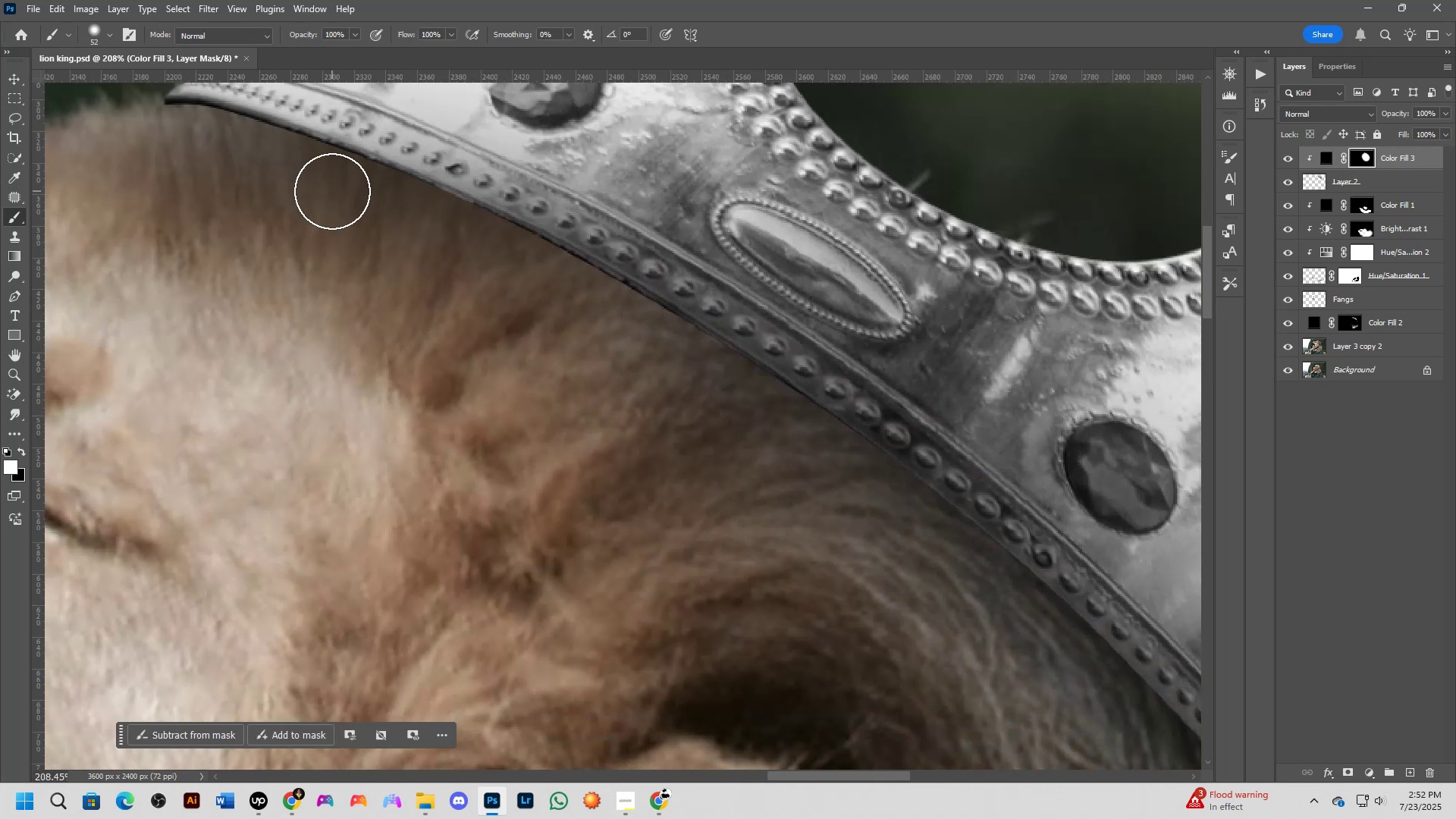 
key(Control+Z)
 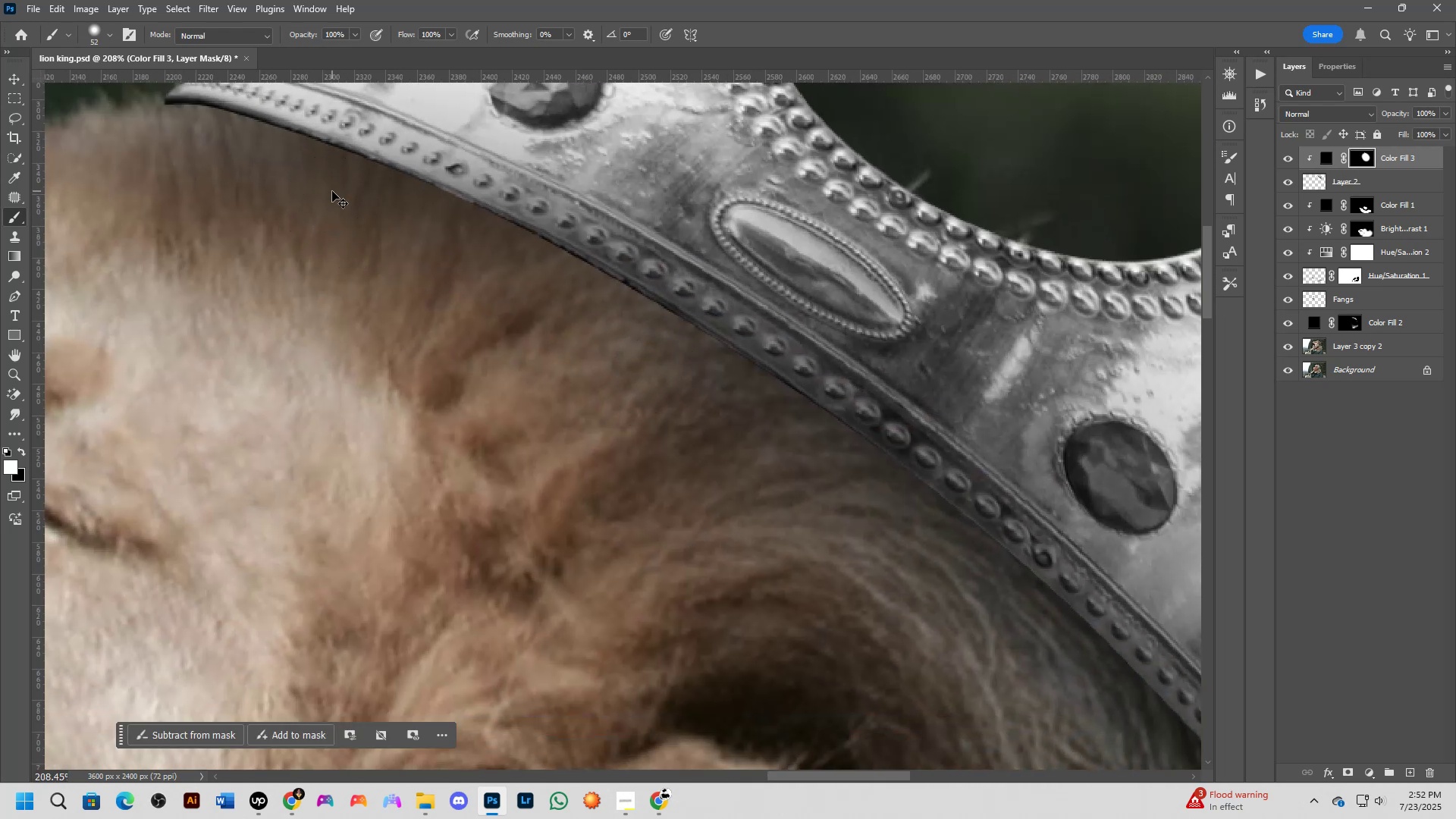 
left_click_drag(start_coordinate=[333, 190], to_coordinate=[389, 202])
 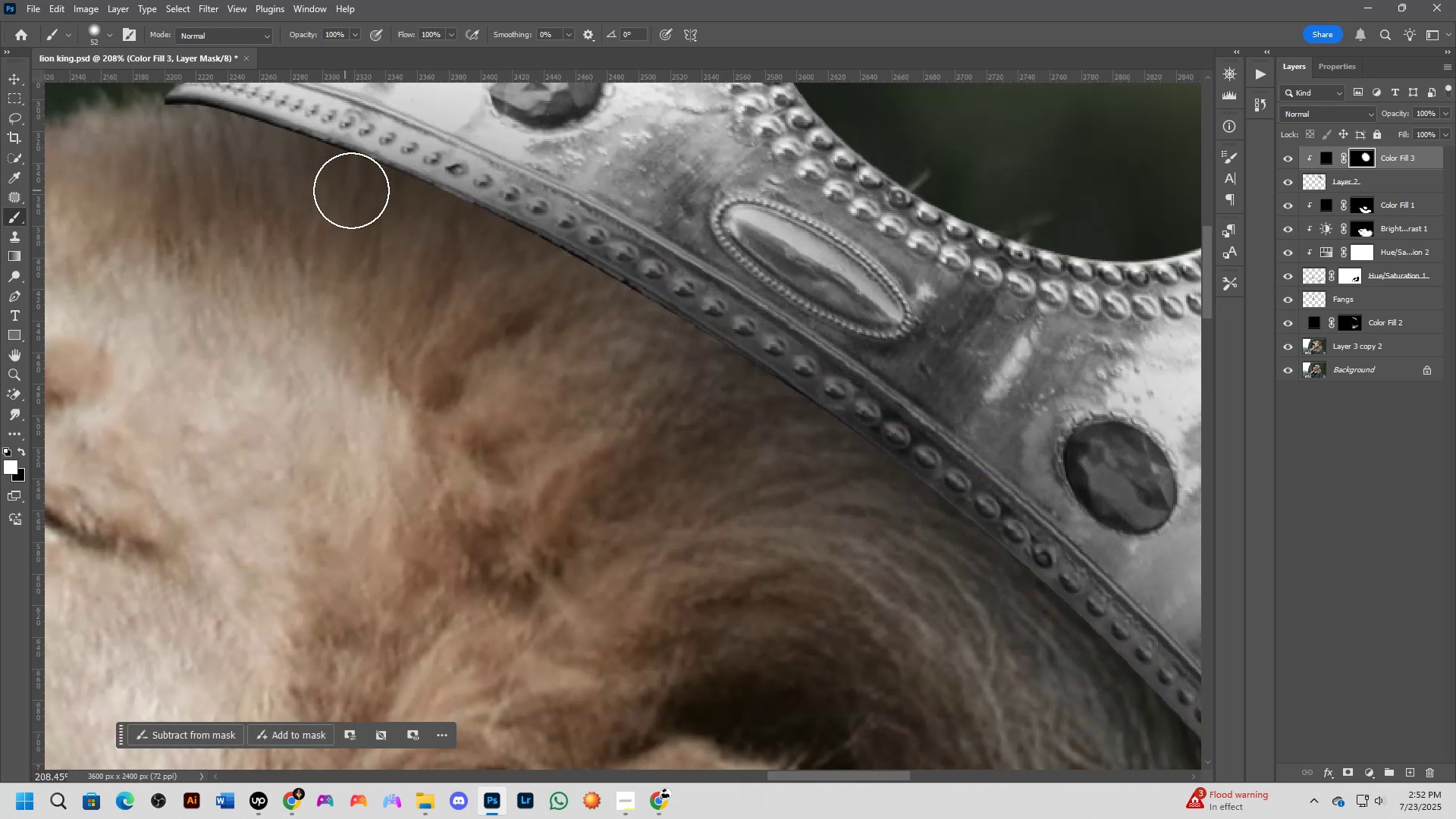 
key(Control+ControlLeft)
 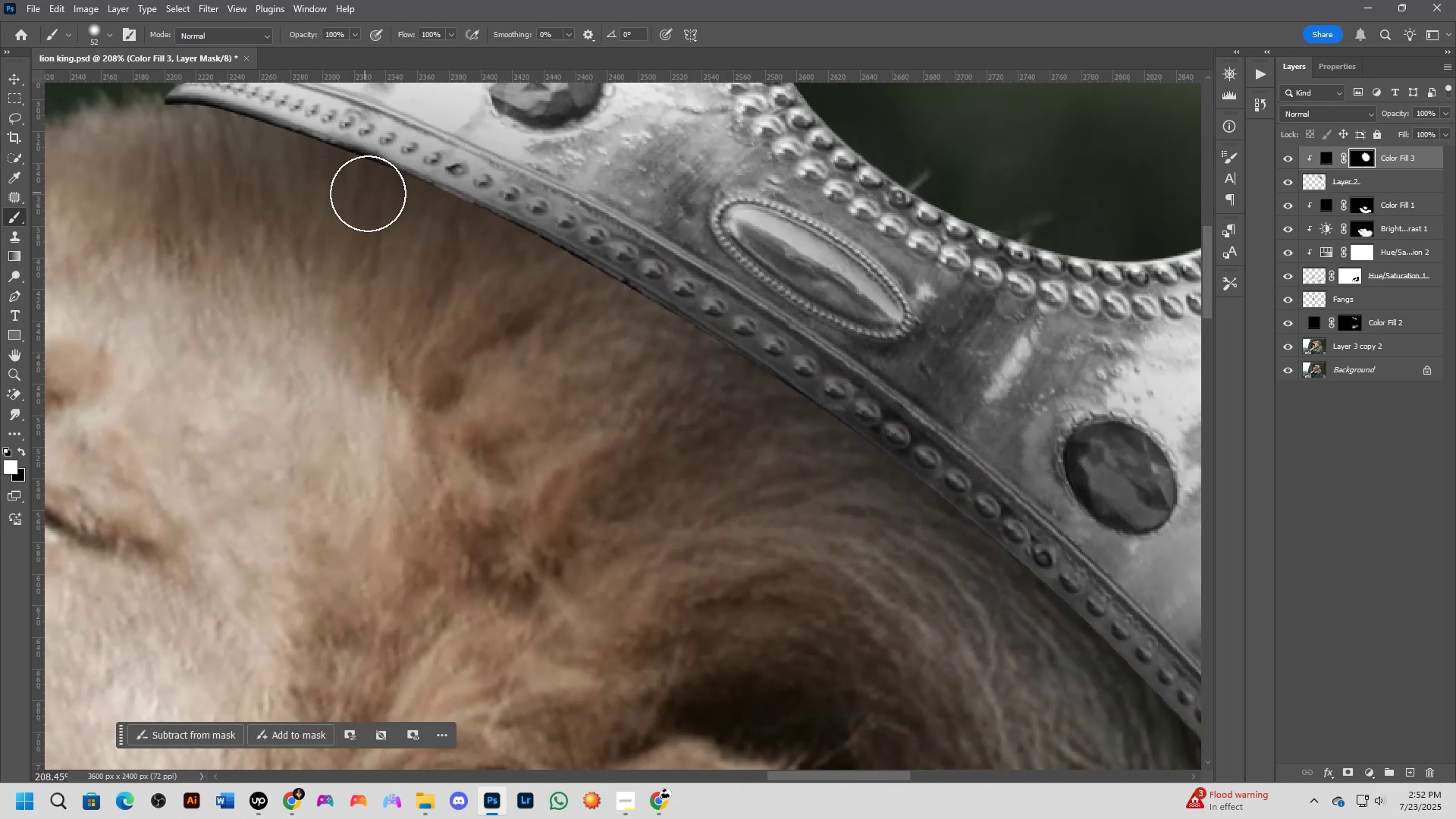 
key(Control+Z)
 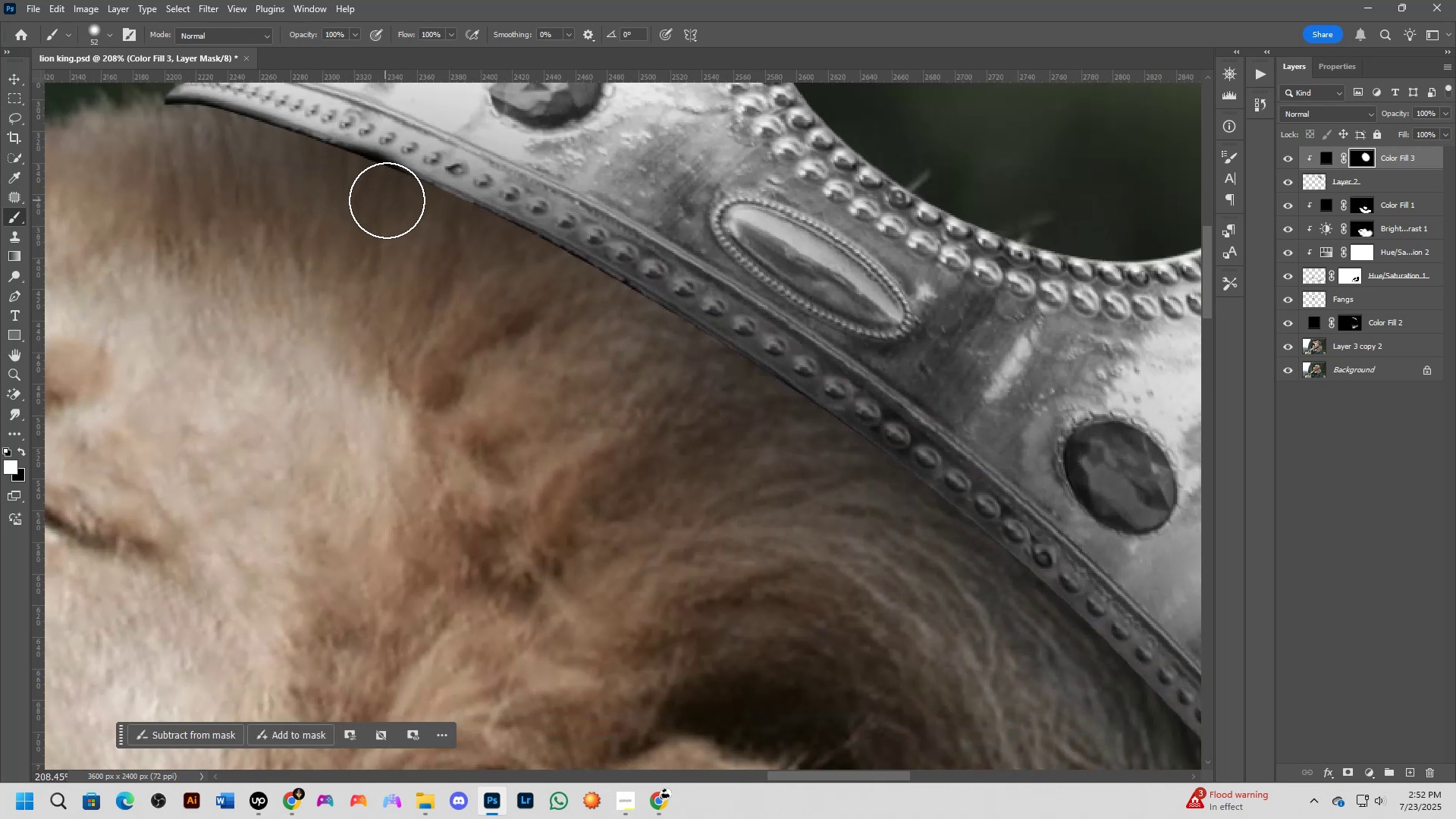 
key(Alt+AltLeft)
 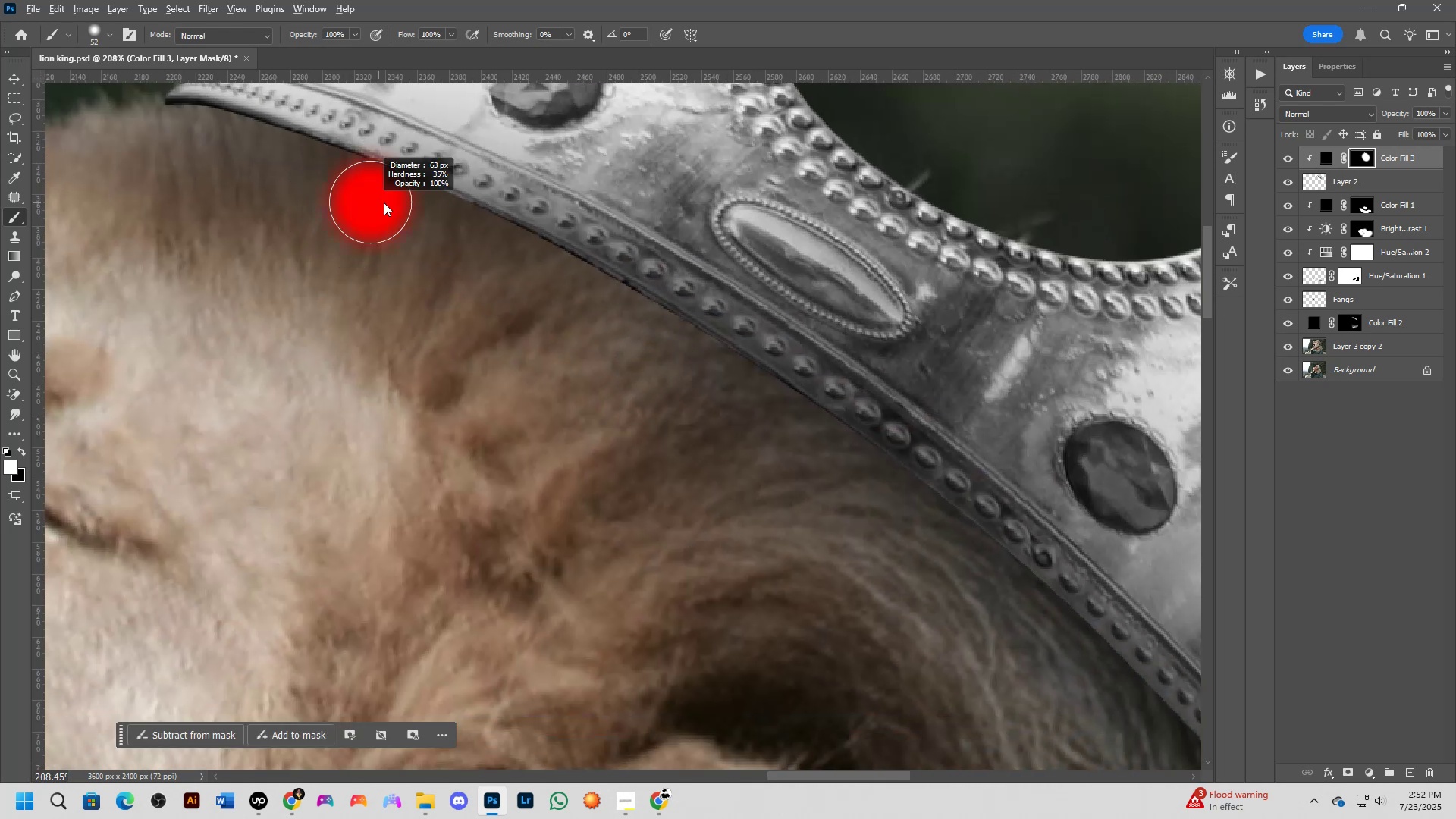 
left_click_drag(start_coordinate=[304, 202], to_coordinate=[379, 274])
 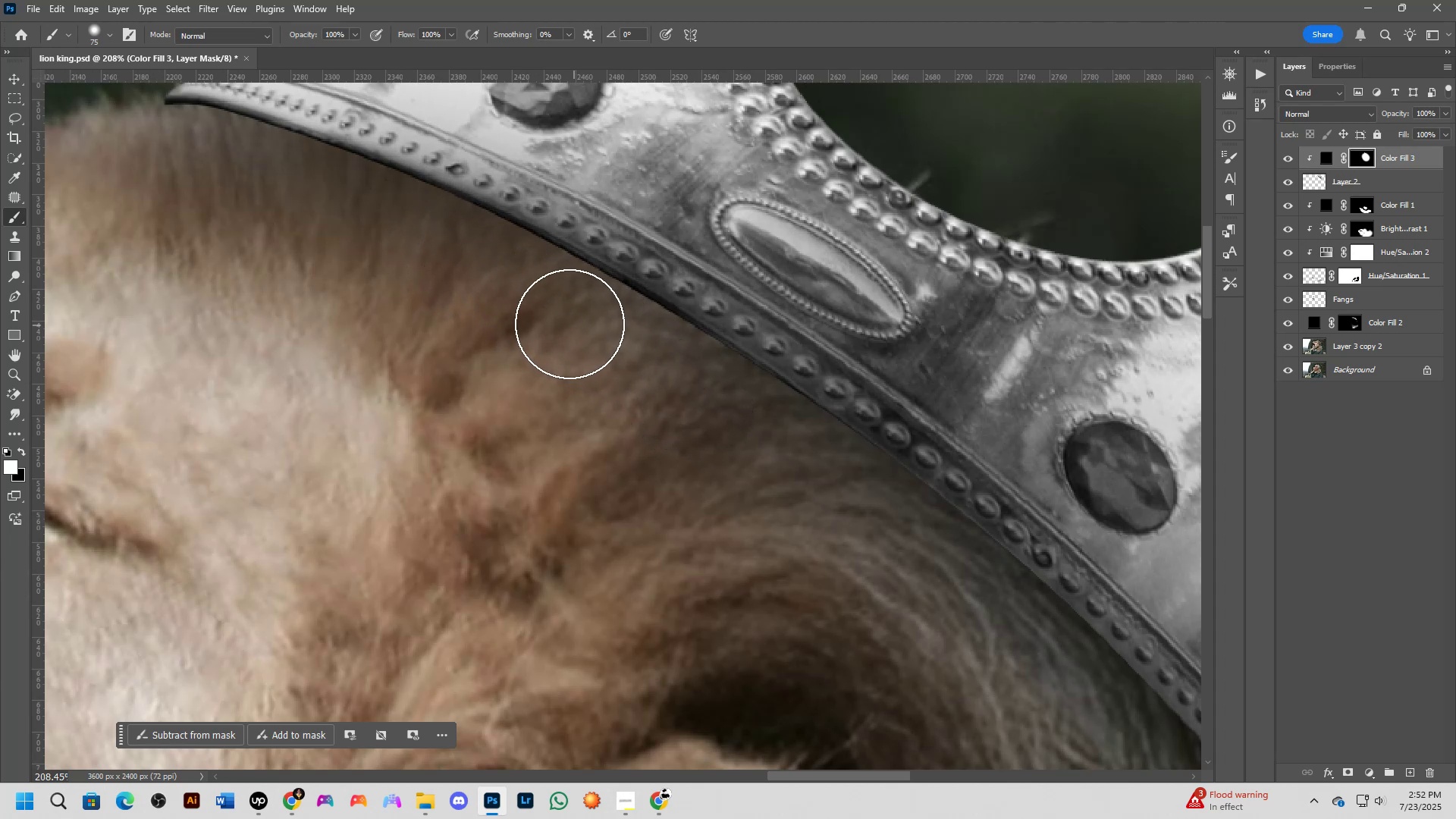 
scroll: coordinate [578, 386], scroll_direction: down, amount: 5.0
 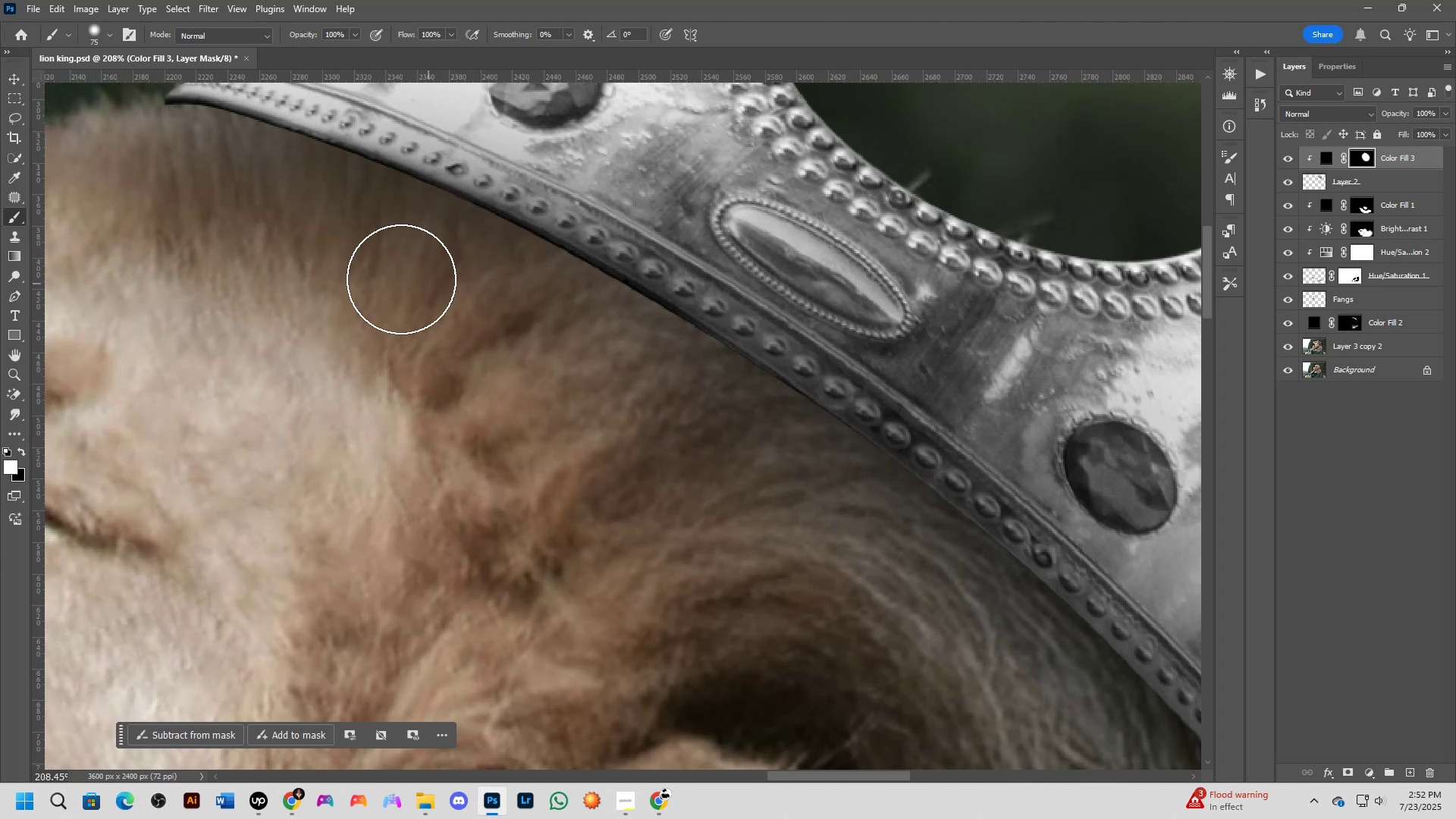 
hold_key(key=Space, duration=0.51)
 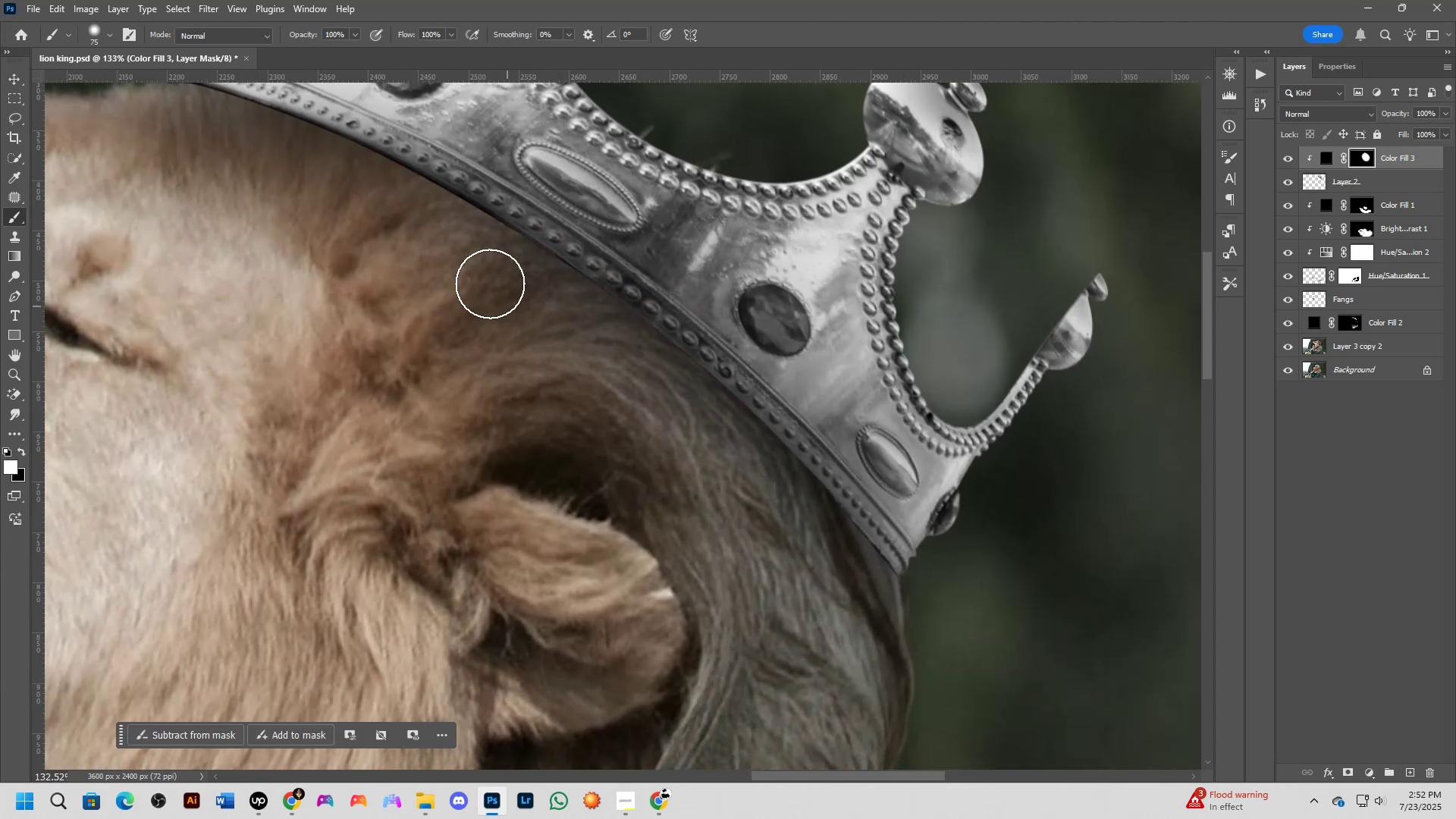 
left_click_drag(start_coordinate=[678, 467], to_coordinate=[530, 344])
 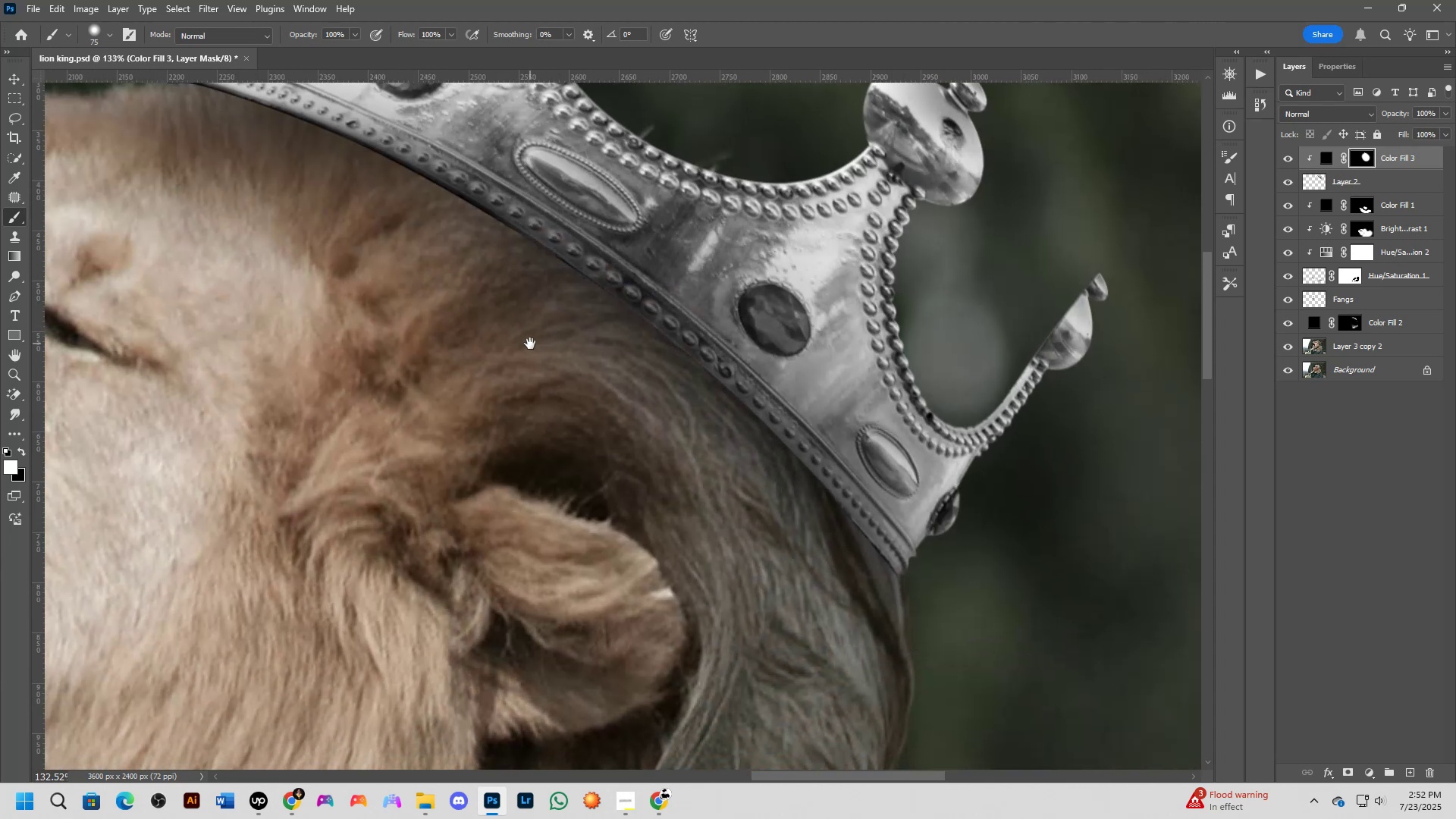 
left_click_drag(start_coordinate=[484, 264], to_coordinate=[773, 504])
 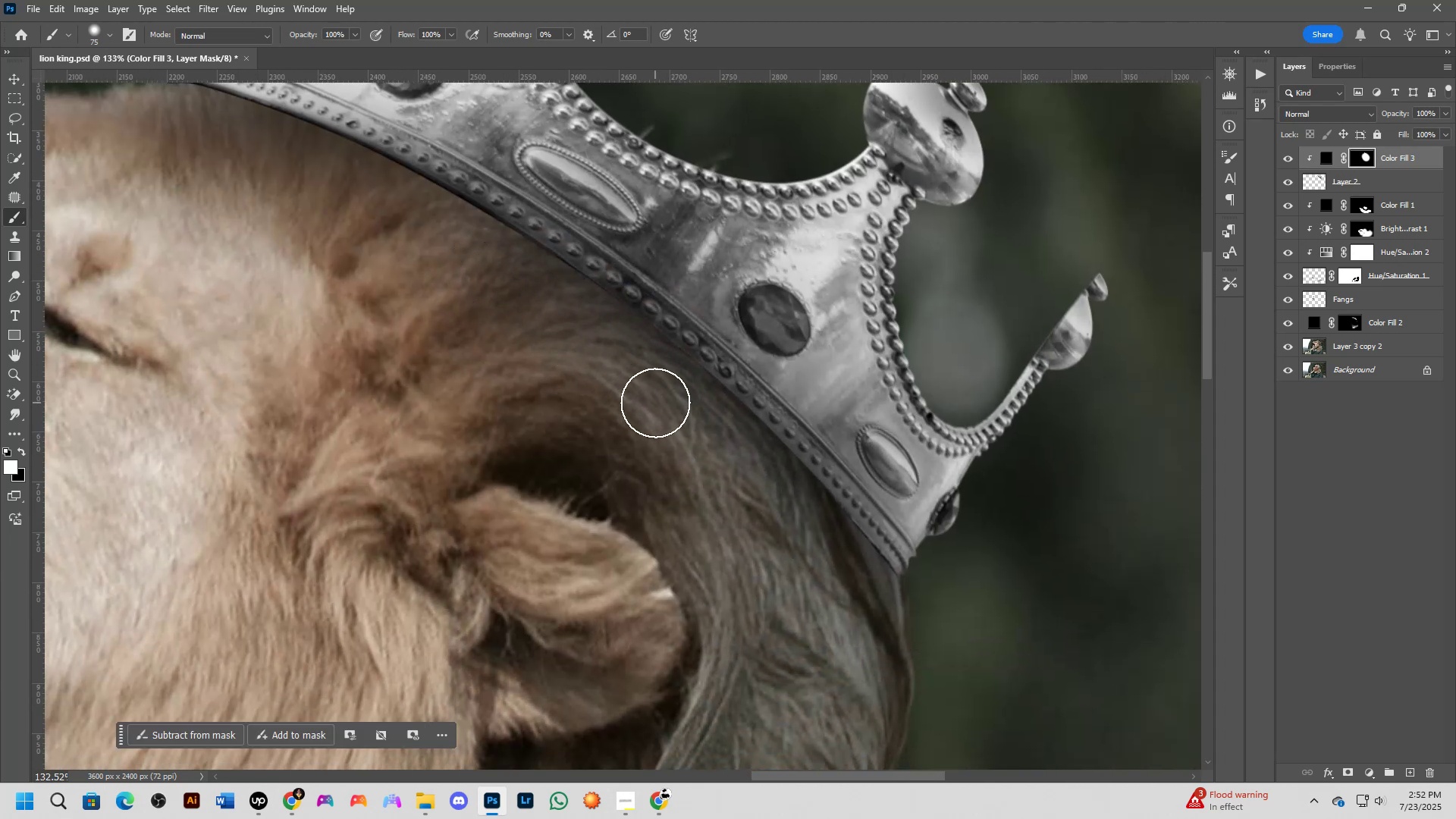 
hold_key(key=Space, duration=0.55)
 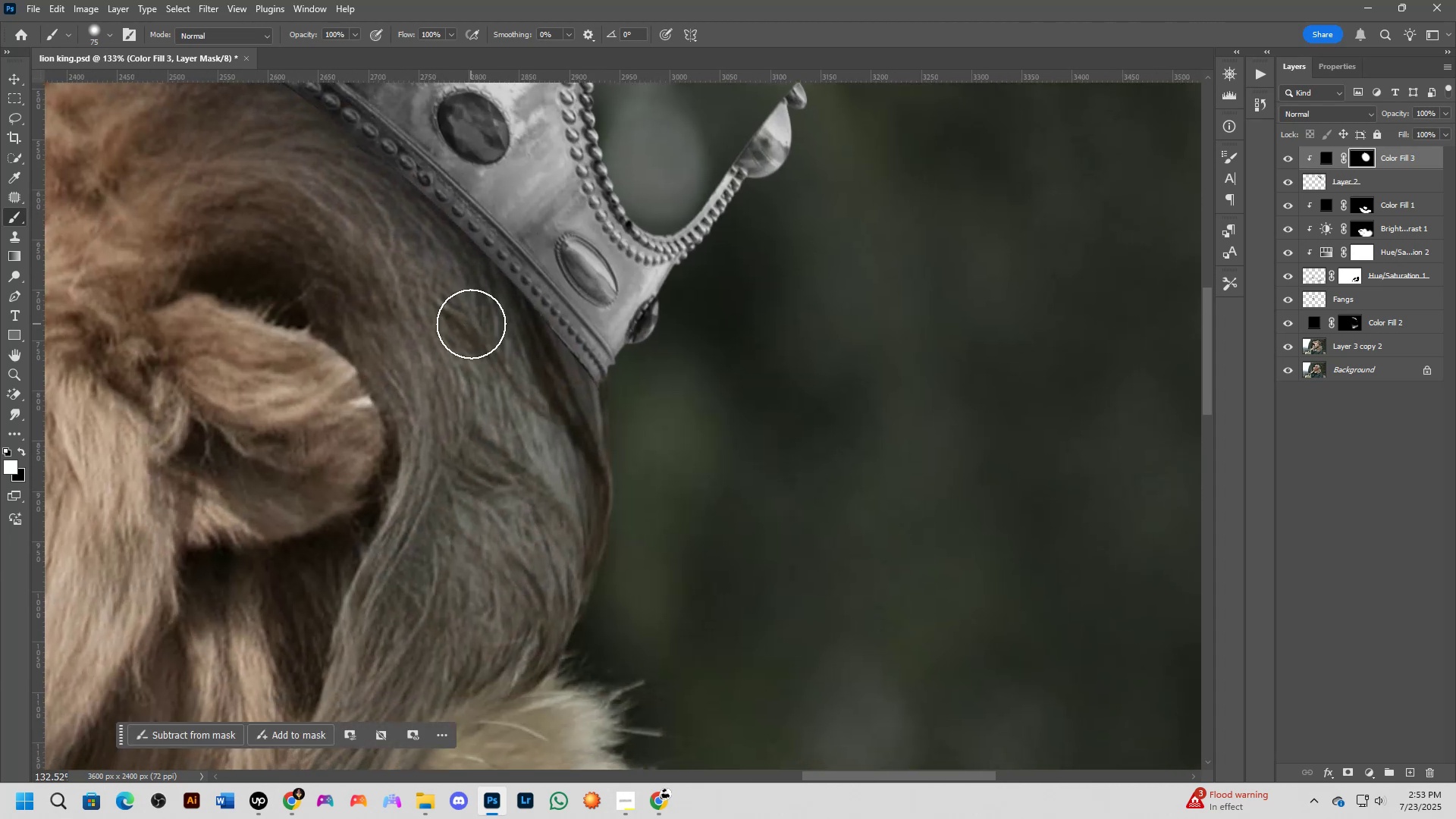 
left_click_drag(start_coordinate=[772, 516], to_coordinate=[471, 324])
 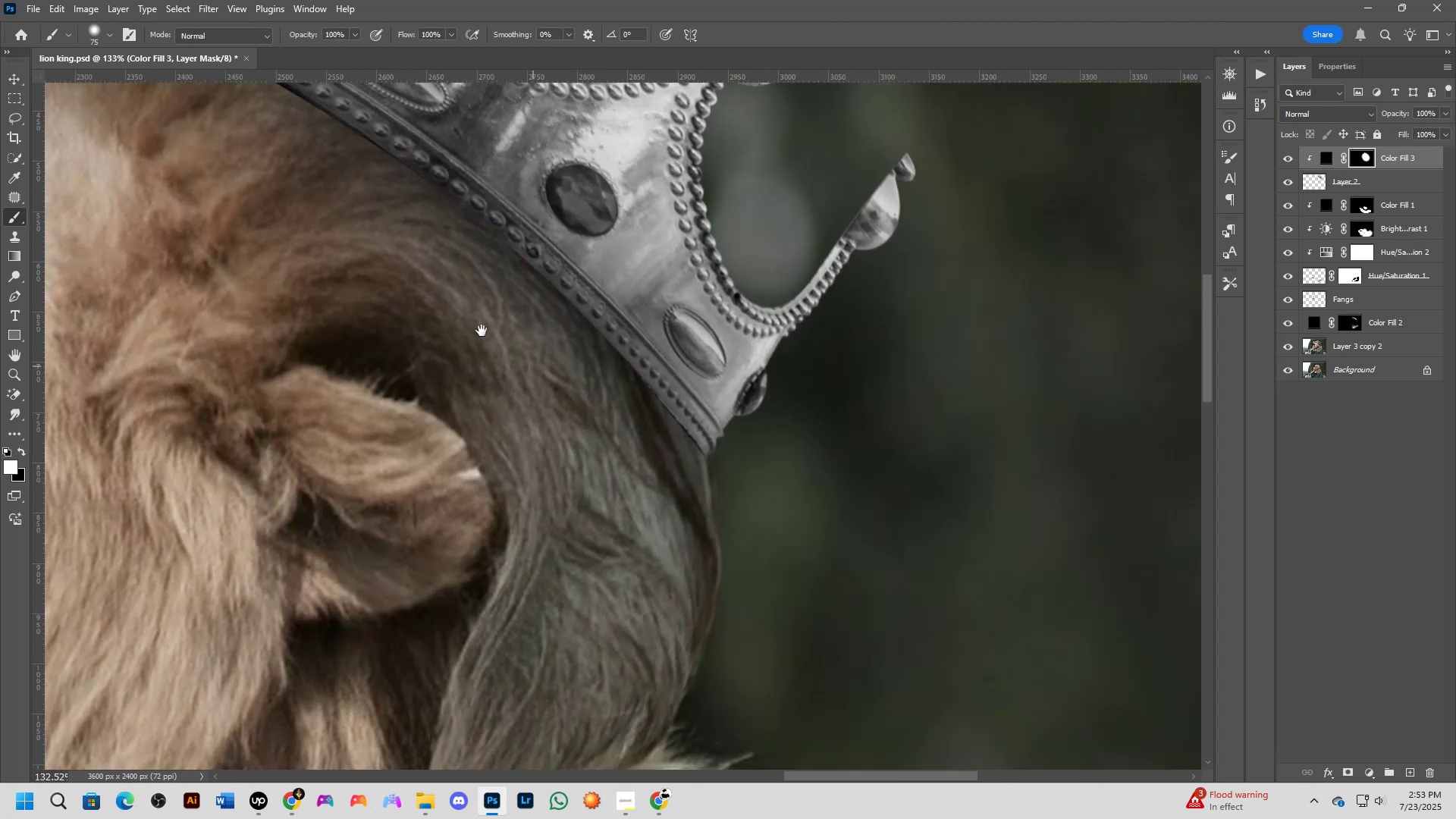 
key(Alt+AltLeft)
 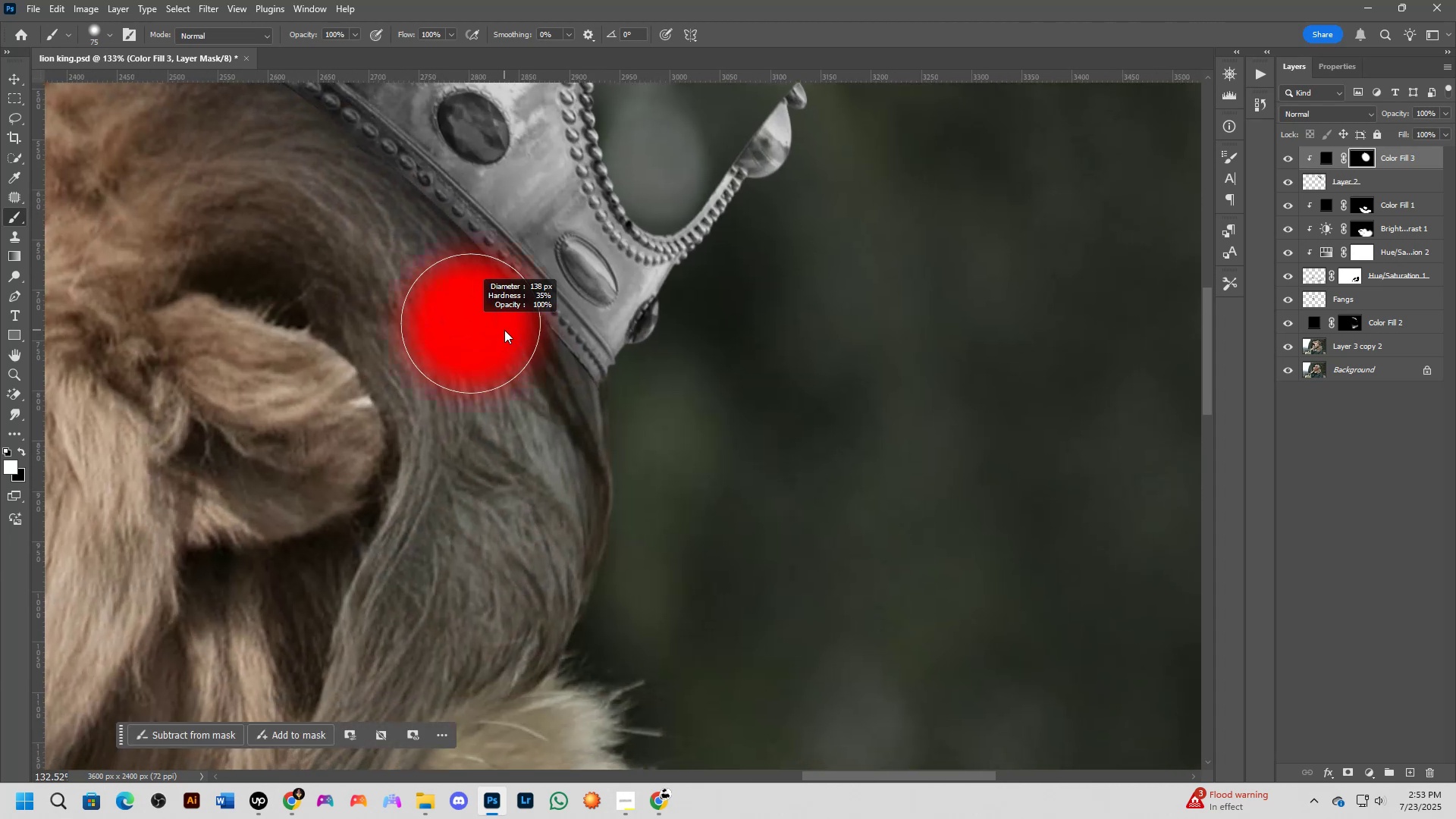 
left_click_drag(start_coordinate=[309, 218], to_coordinate=[536, 429])
 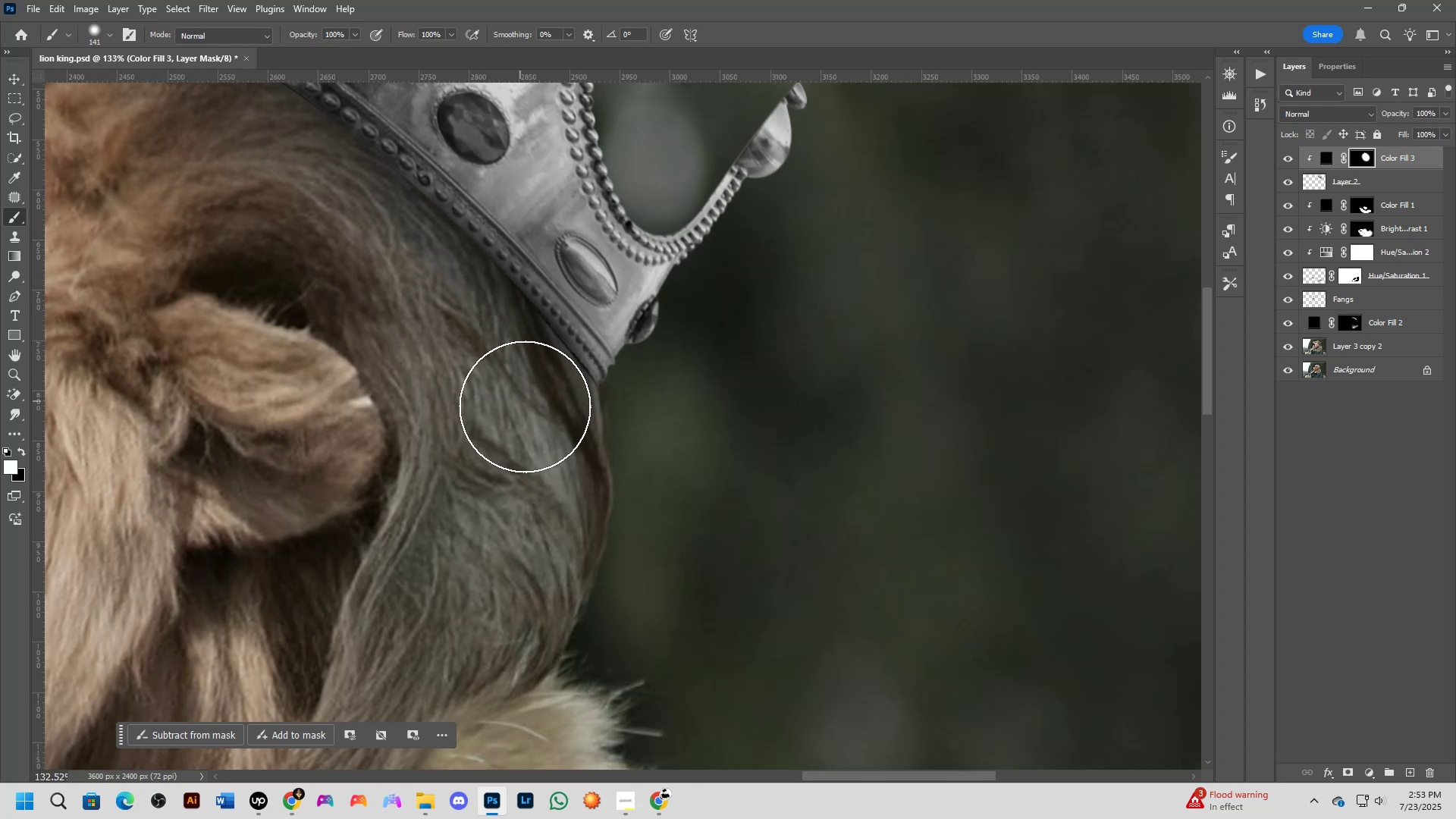 
key(Shift+ShiftLeft)
 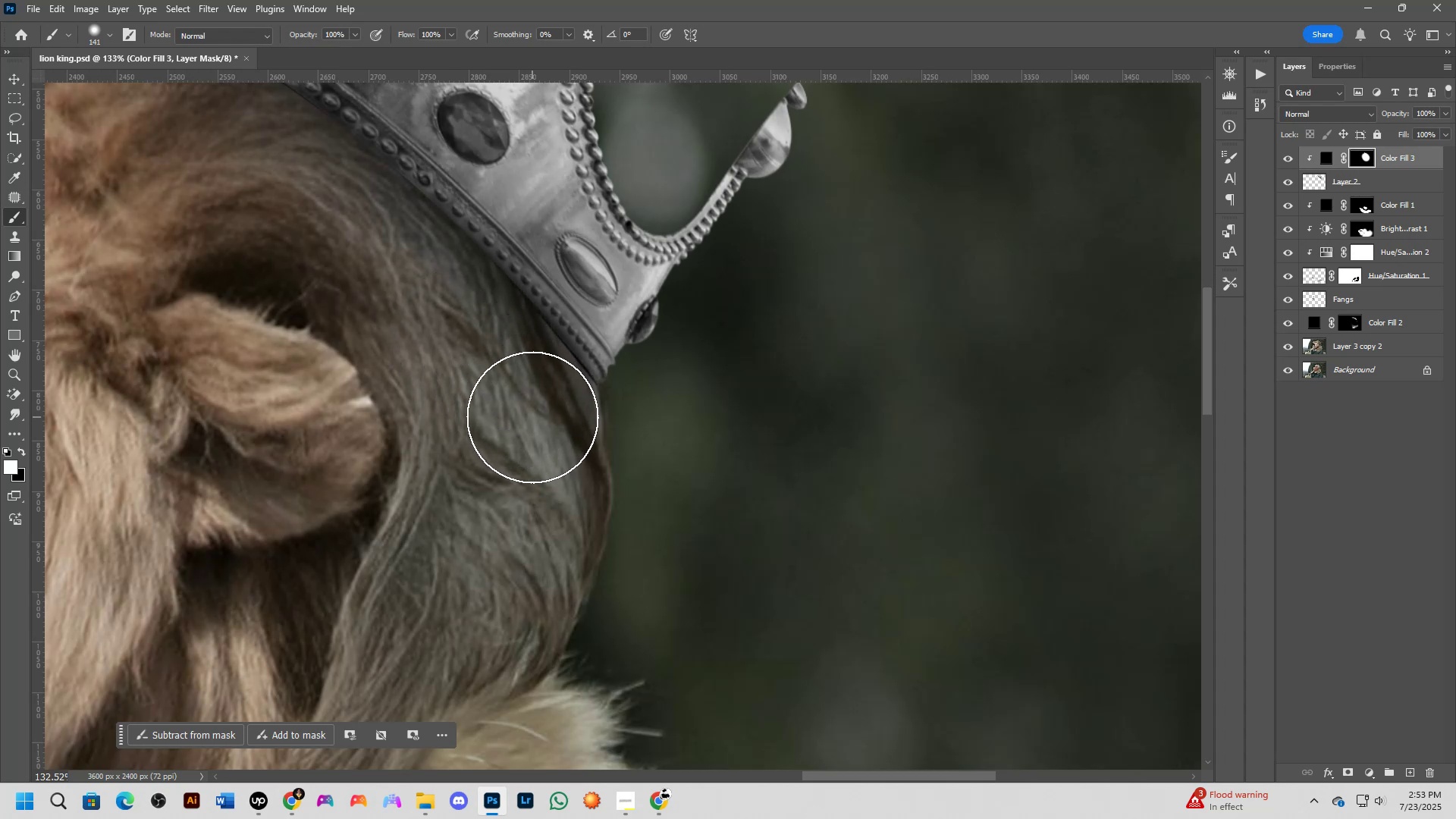 
scroll: coordinate [522, 426], scroll_direction: down, amount: 4.0
 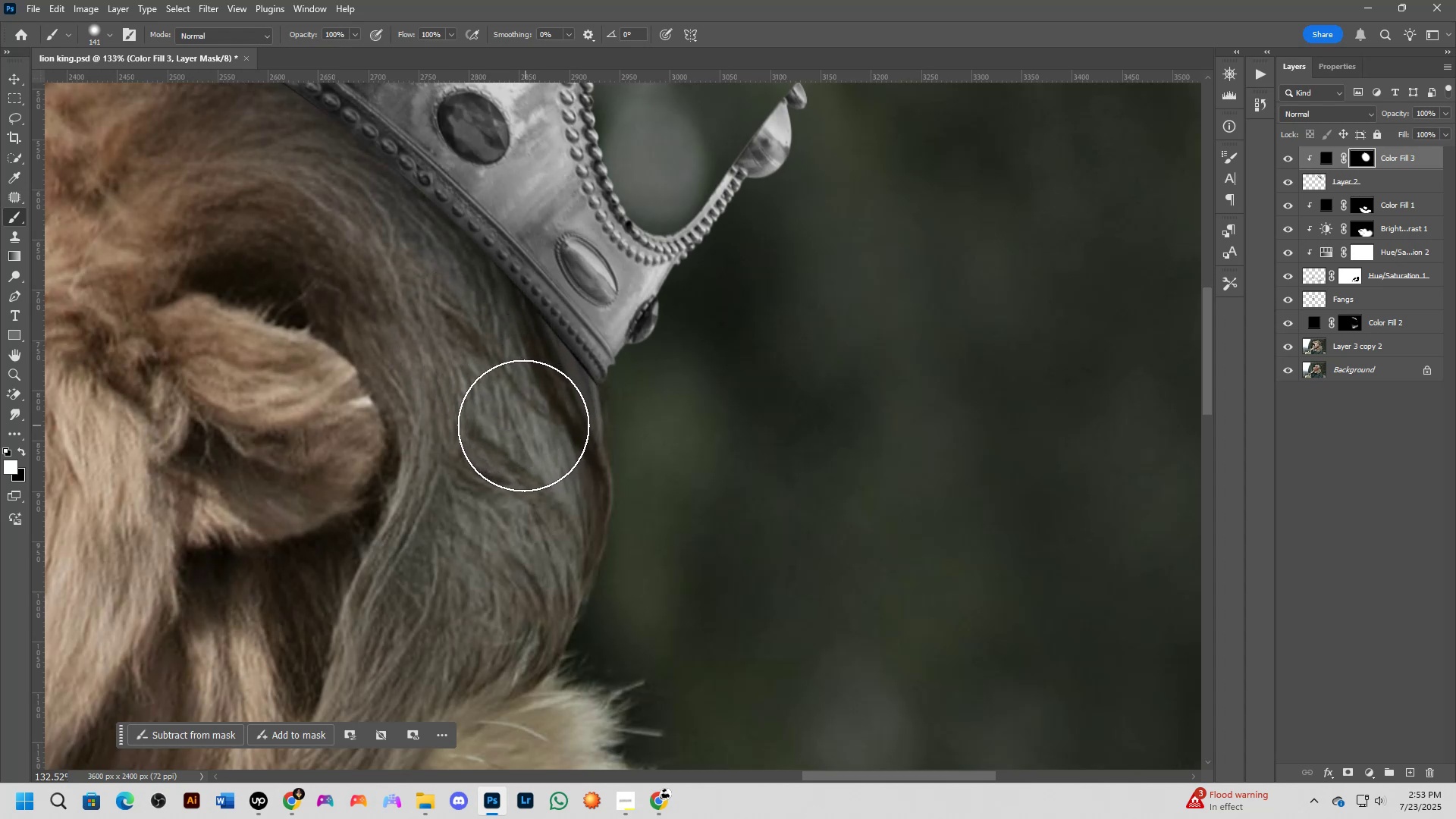 
hold_key(key=Space, duration=0.55)
 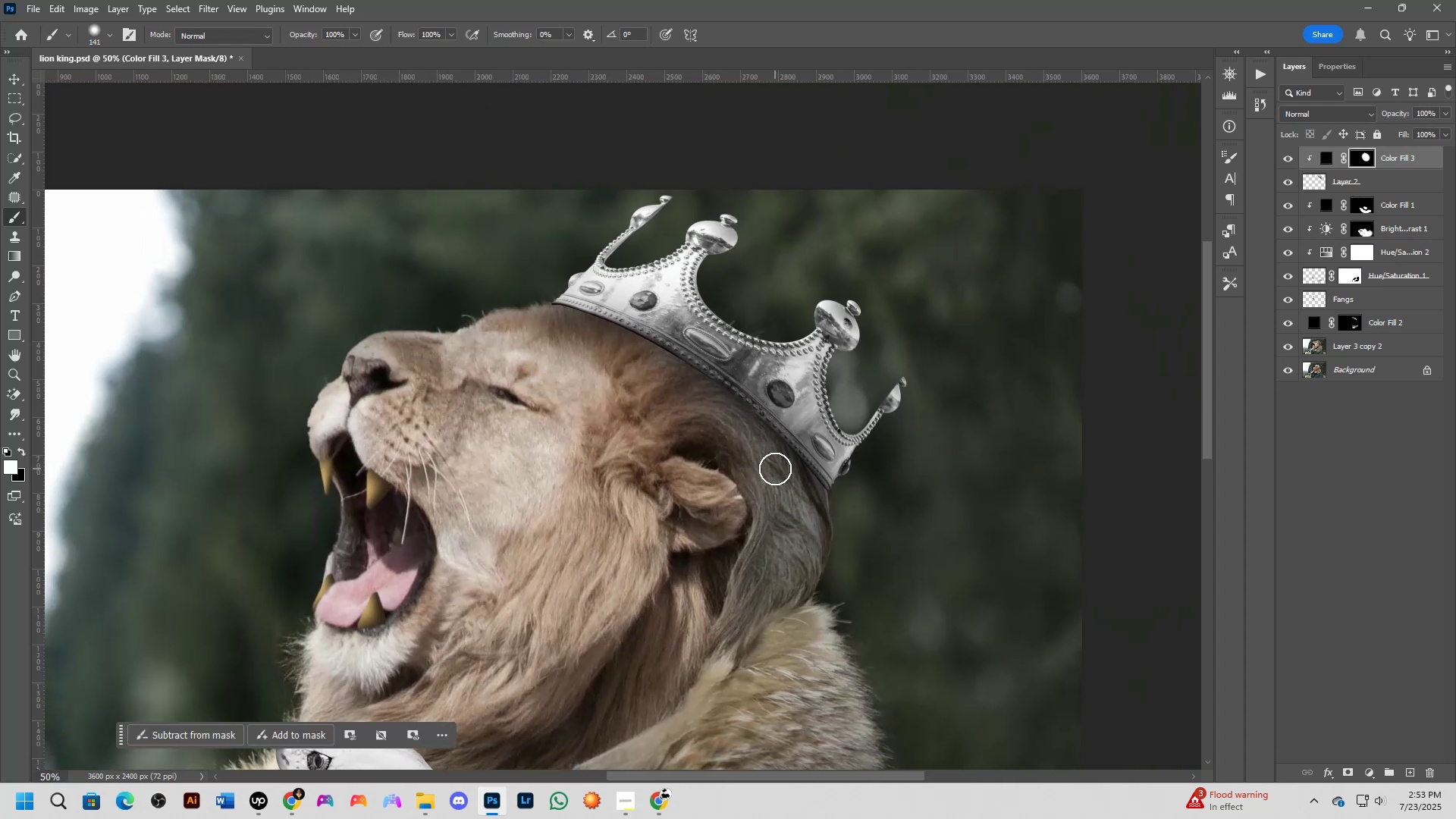 
left_click_drag(start_coordinate=[501, 407], to_coordinate=[777, 488])
 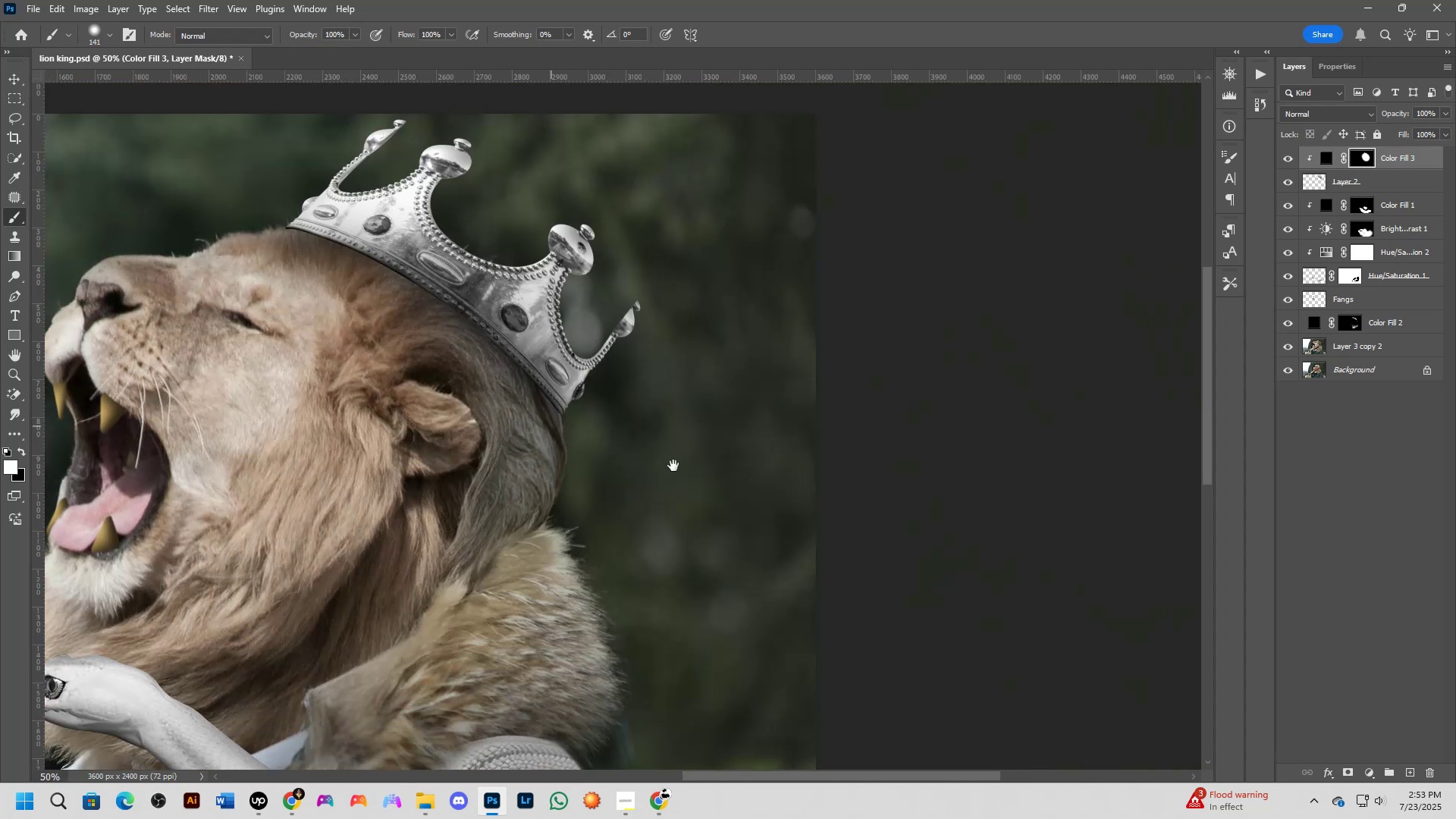 
key(Shift+ShiftLeft)
 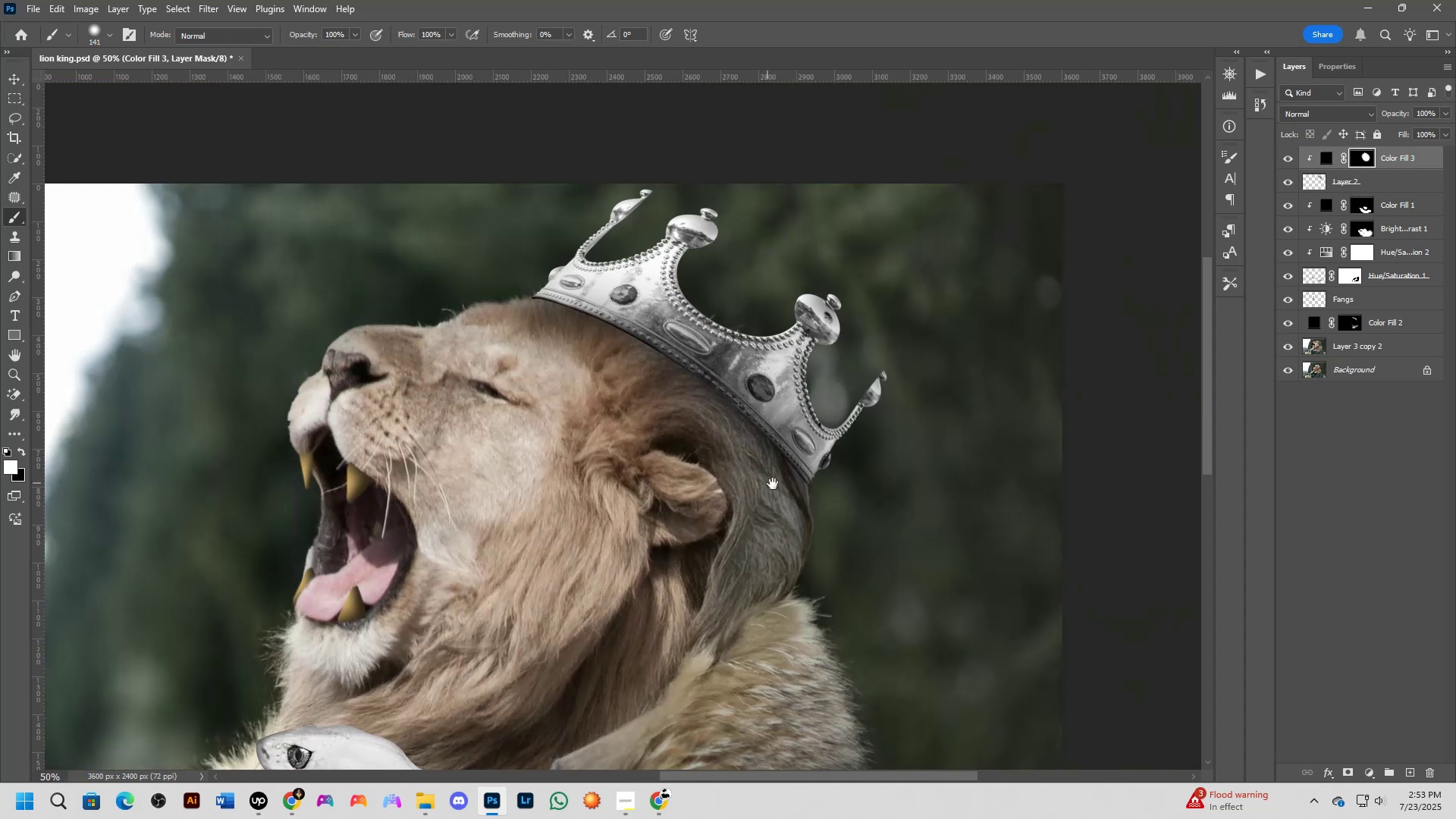 
scroll: coordinate [775, 469], scroll_direction: down, amount: 3.0
 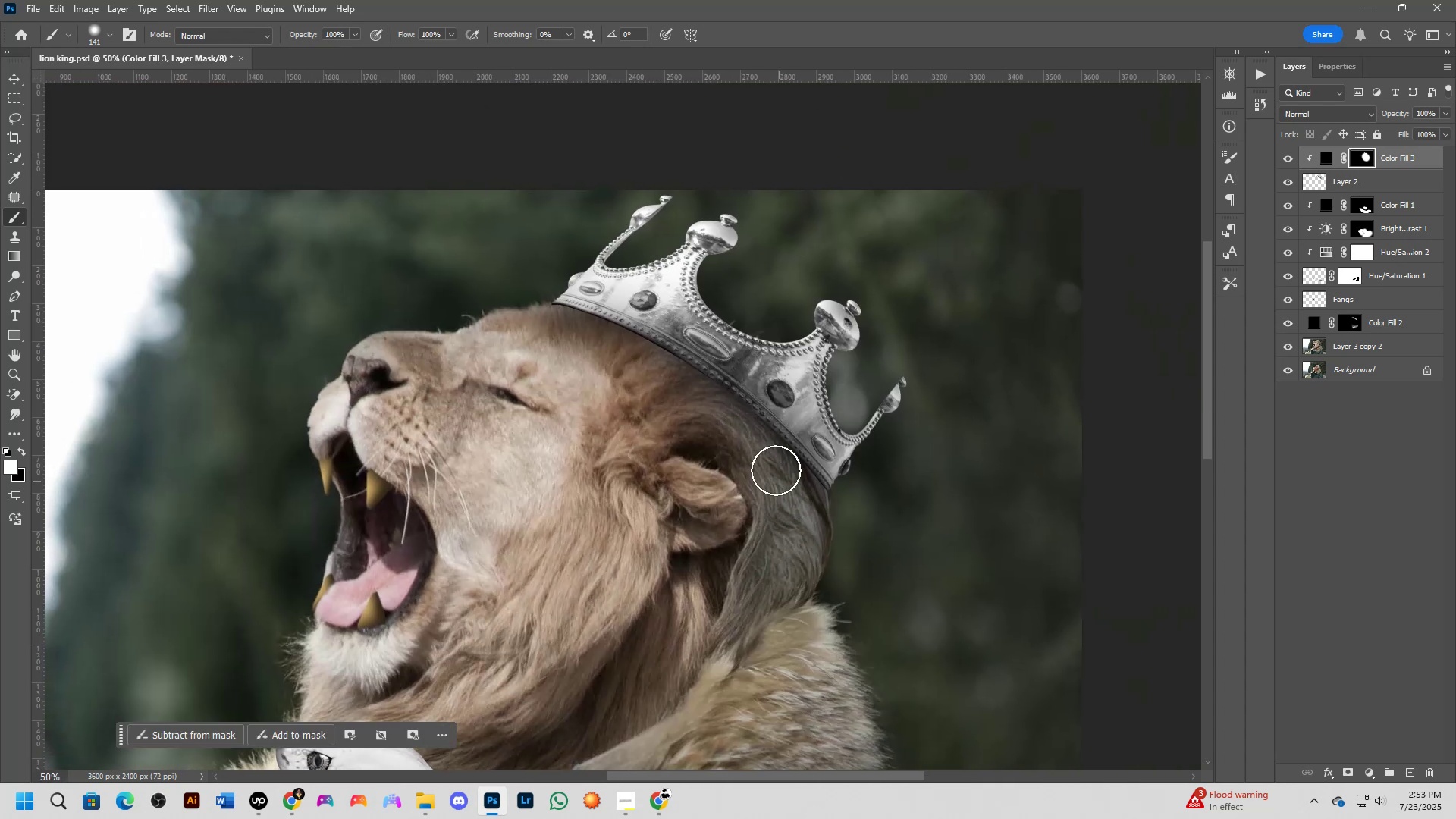 
key(Shift+ShiftLeft)
 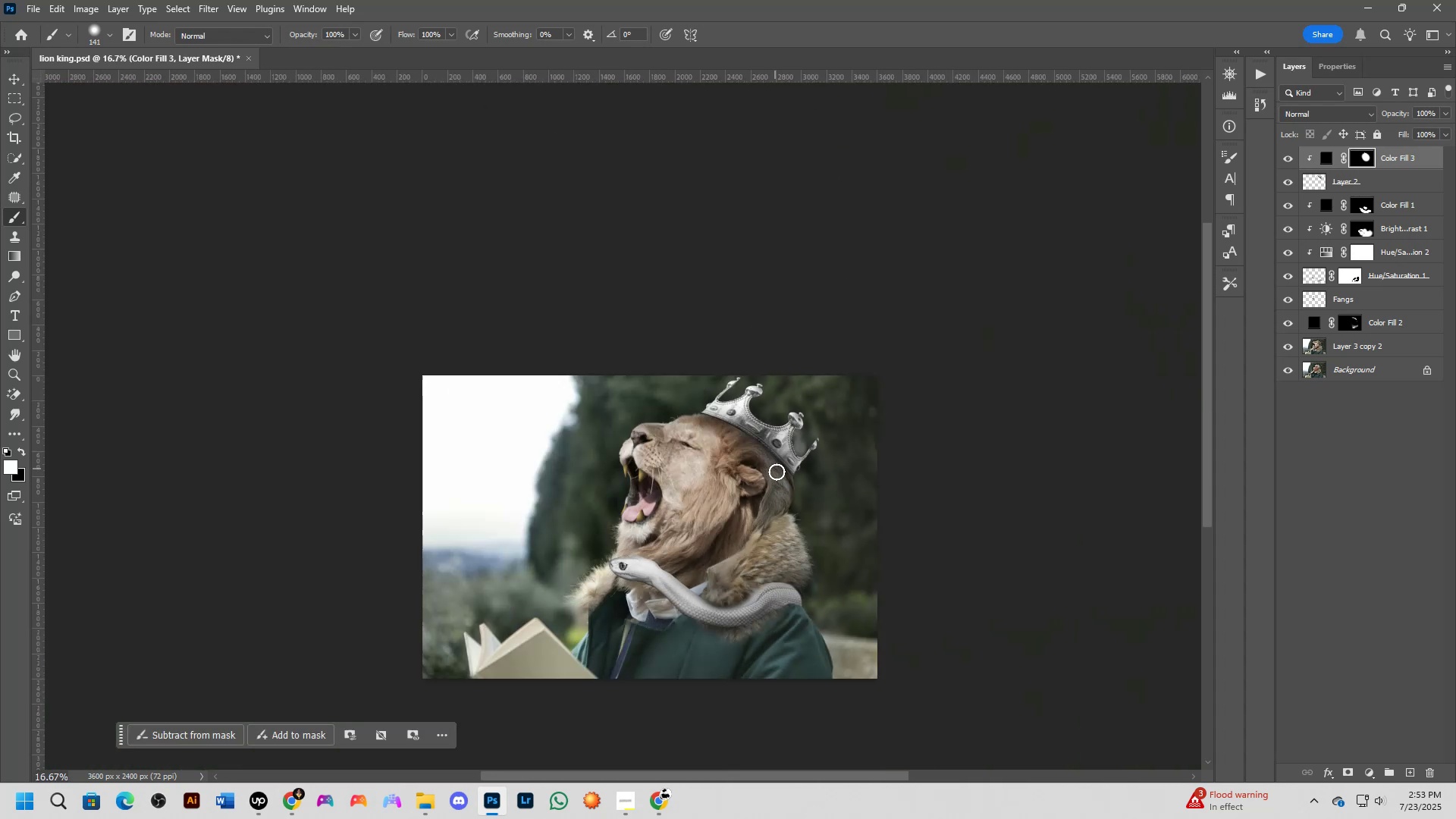 
scroll: coordinate [903, 384], scroll_direction: up, amount: 7.0
 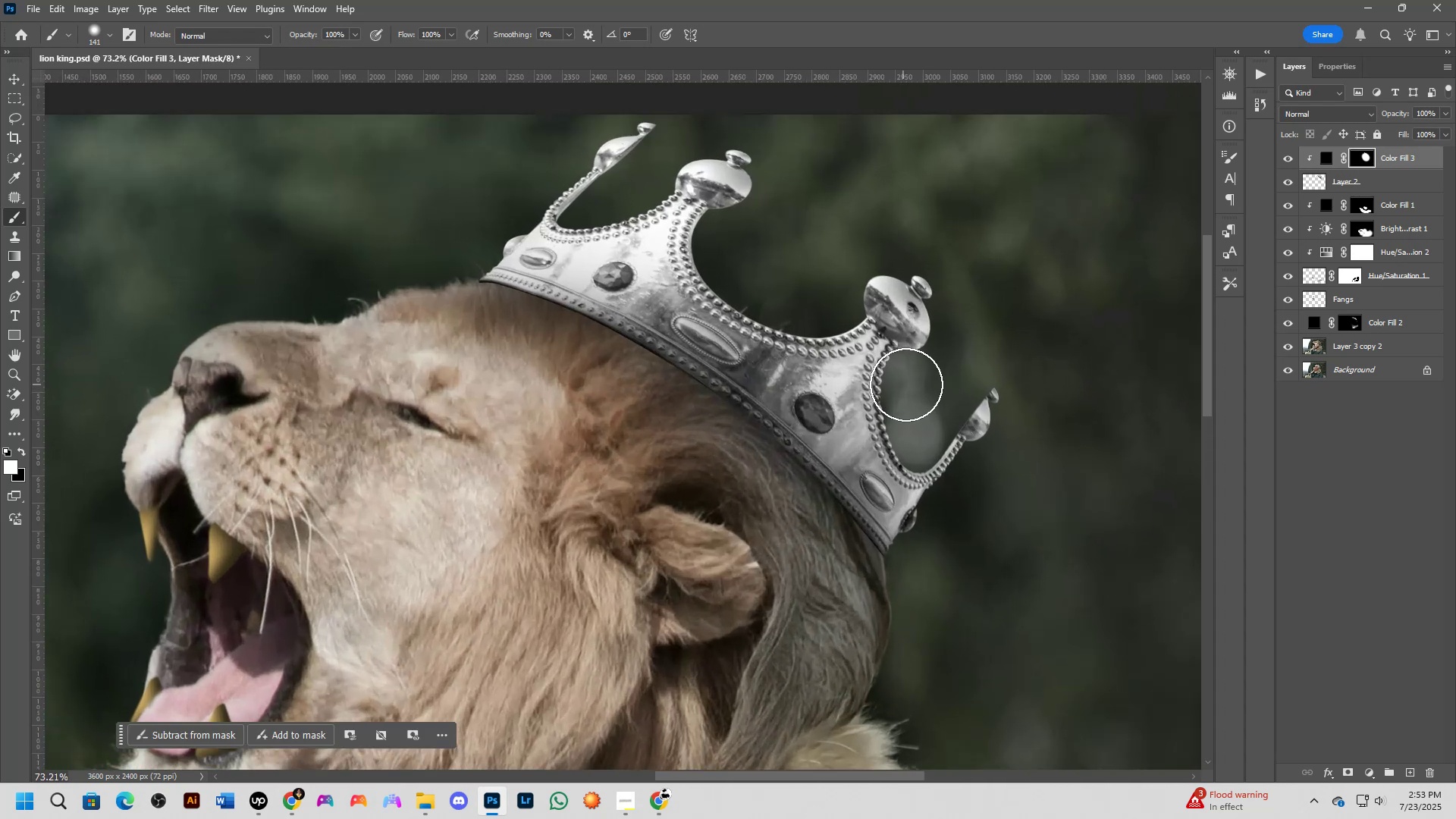 
left_click_drag(start_coordinate=[909, 379], to_coordinate=[932, 433])
 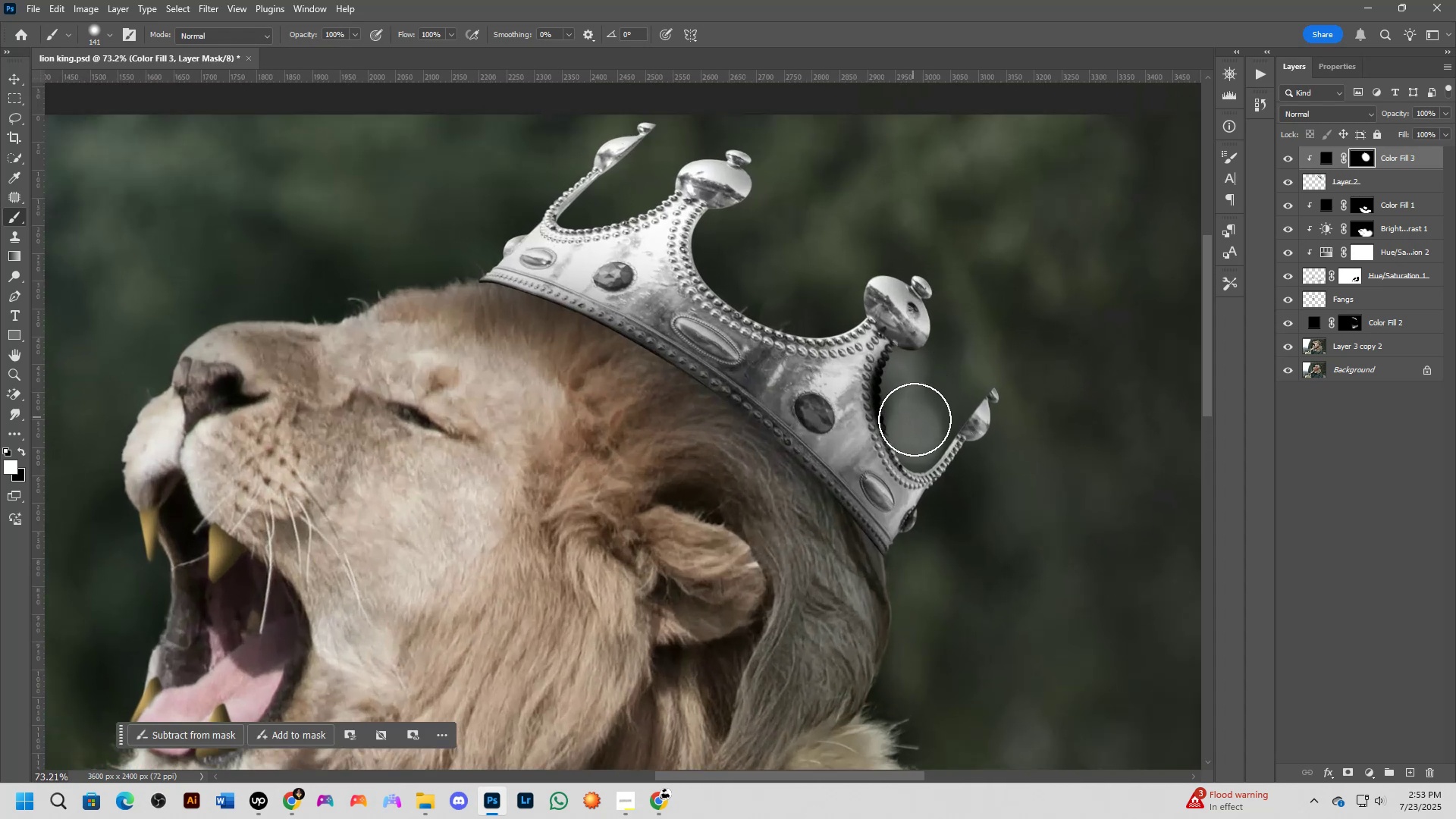 
key(Control+ControlLeft)
 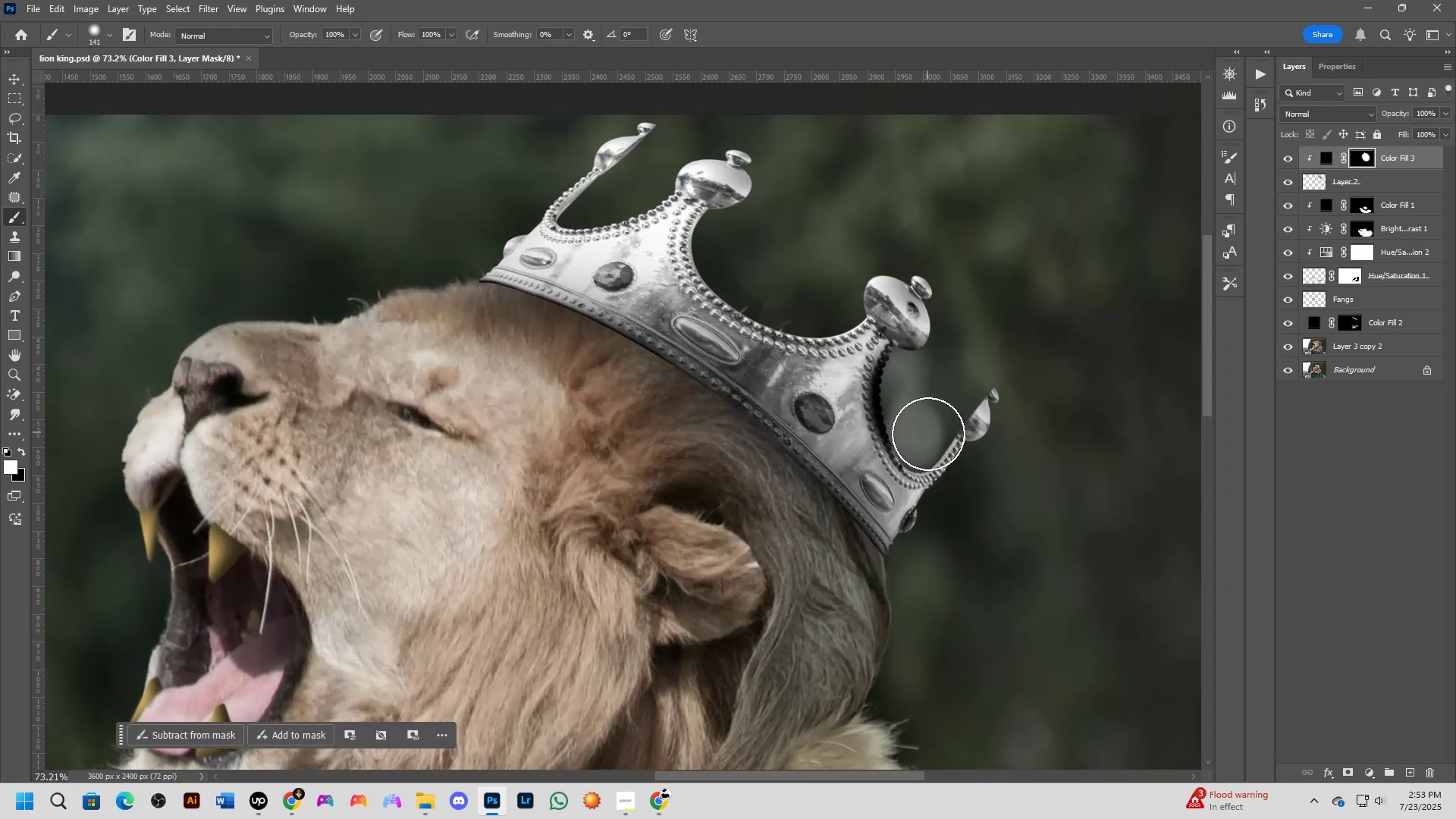 
key(Control+Z)
 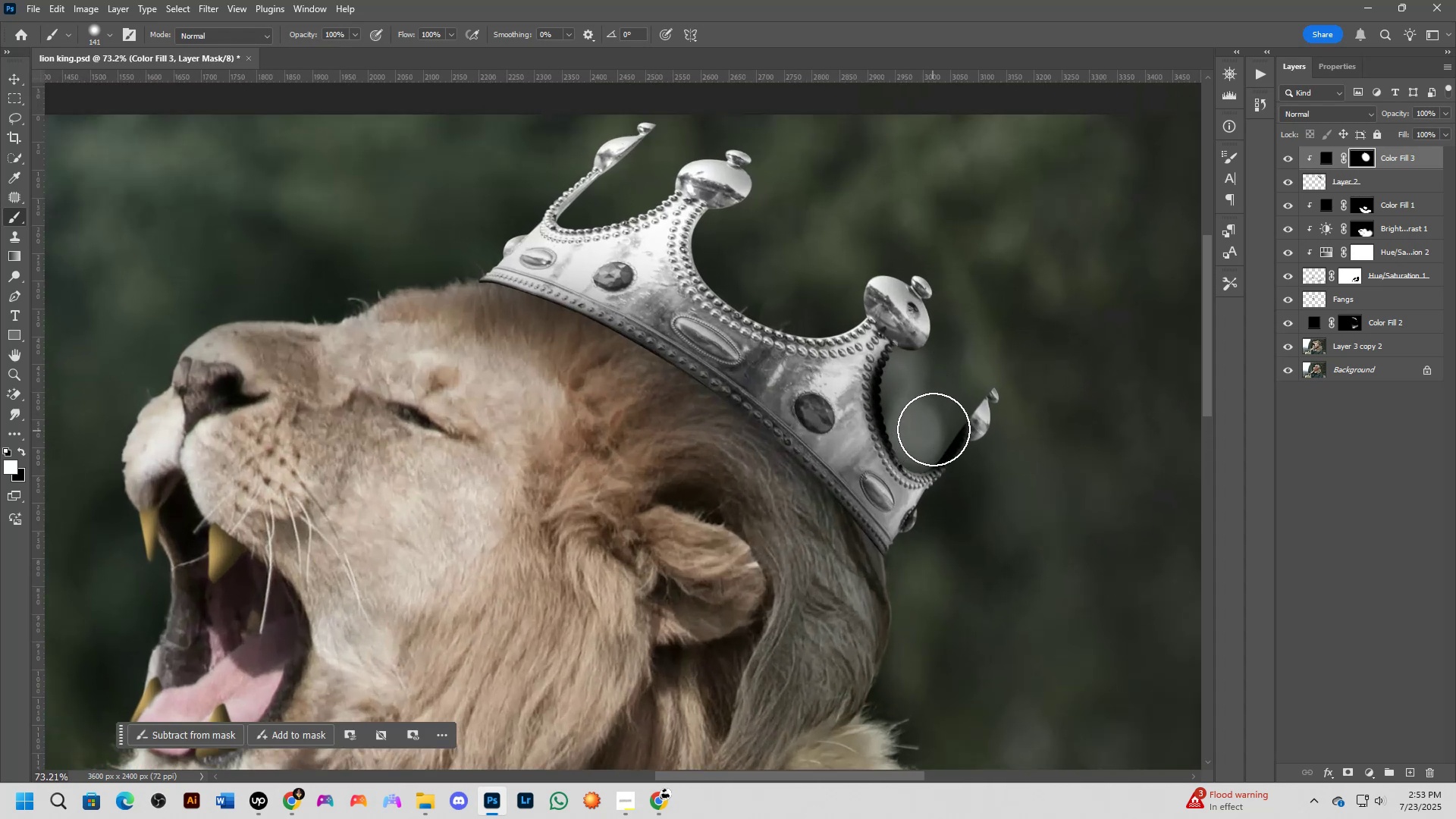 
key(Alt+AltLeft)
 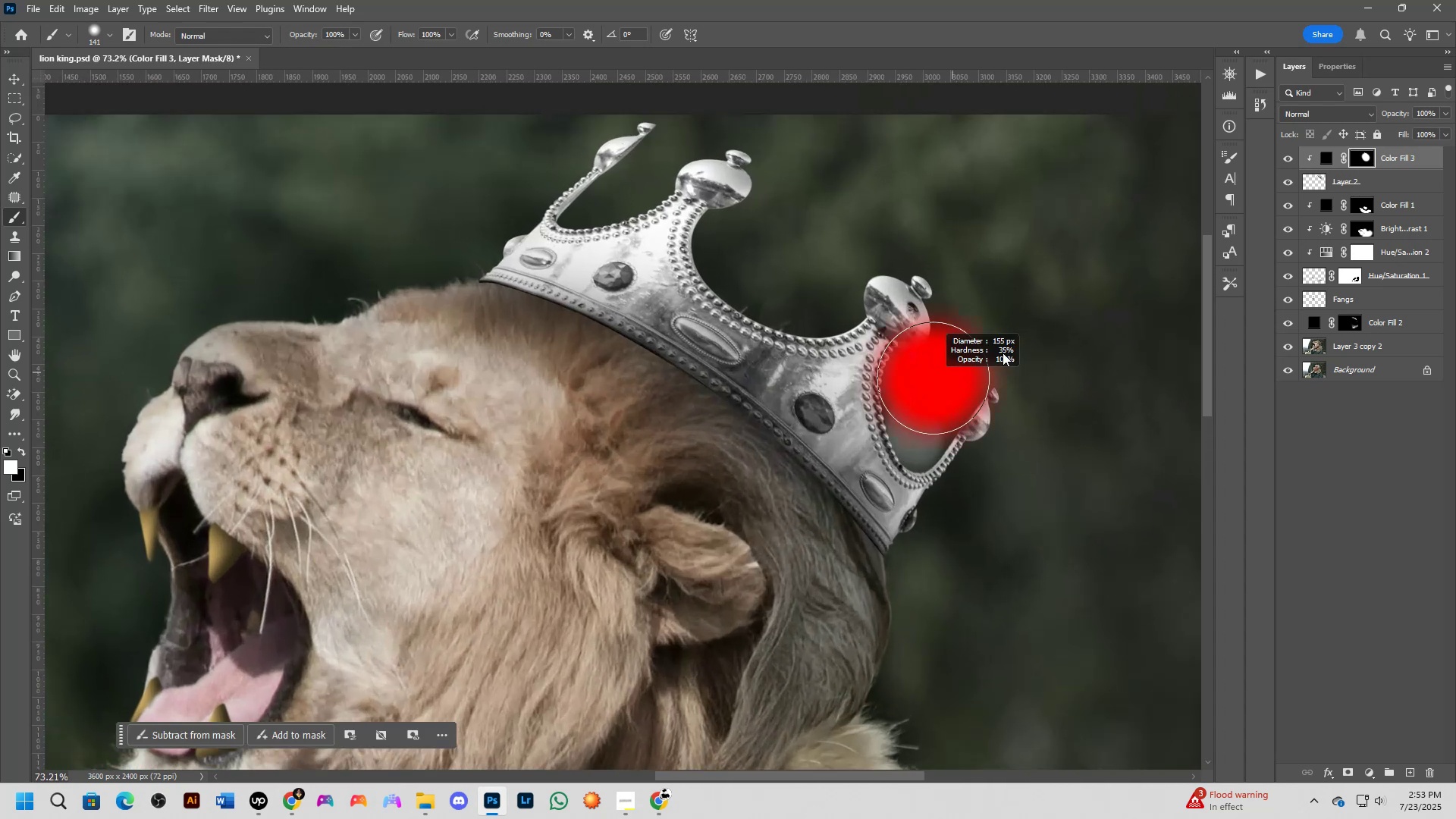 
hold_key(key=AltLeft, duration=0.37)
 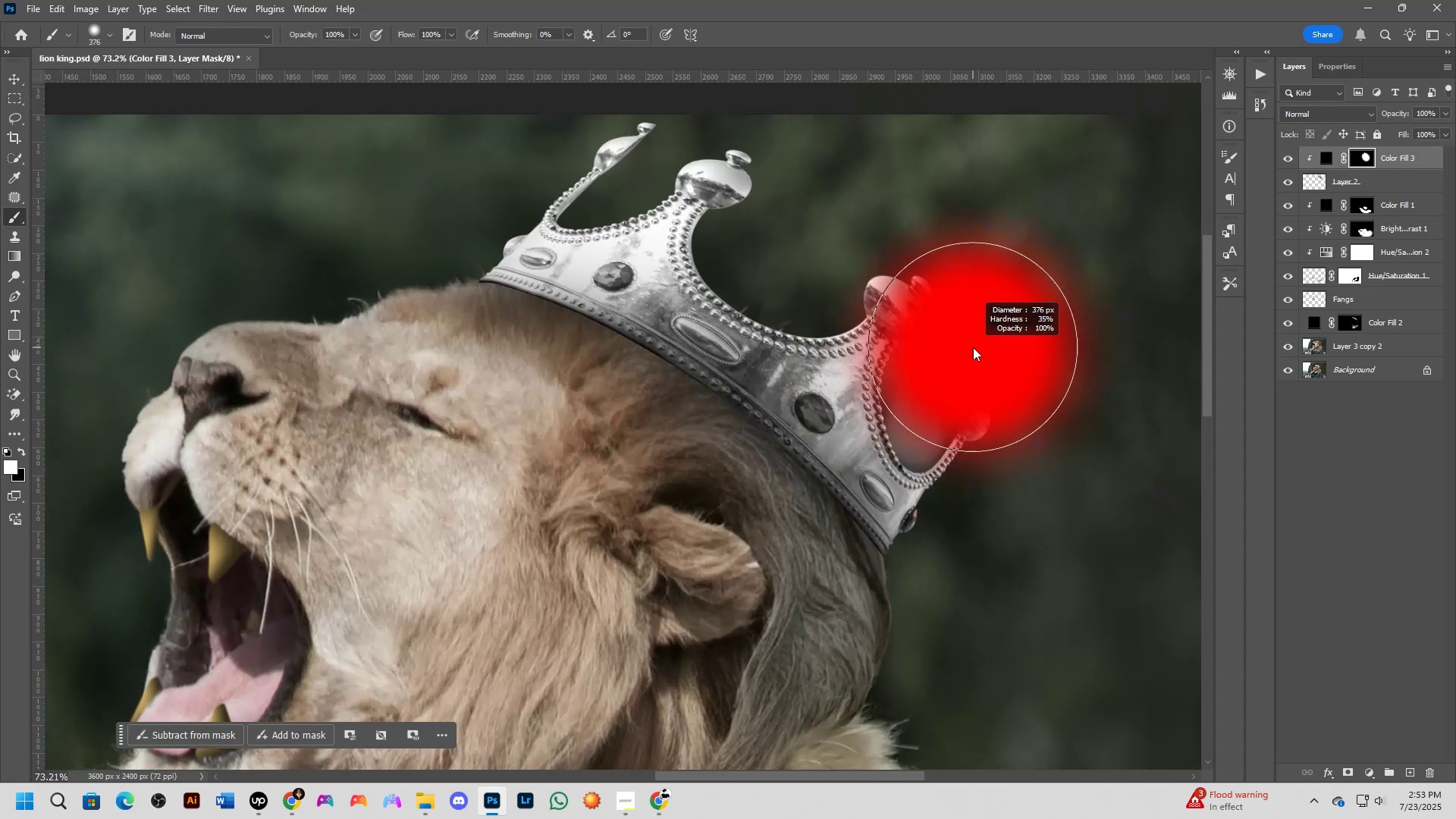 
scroll: coordinate [1032, 298], scroll_direction: down, amount: 3.0
 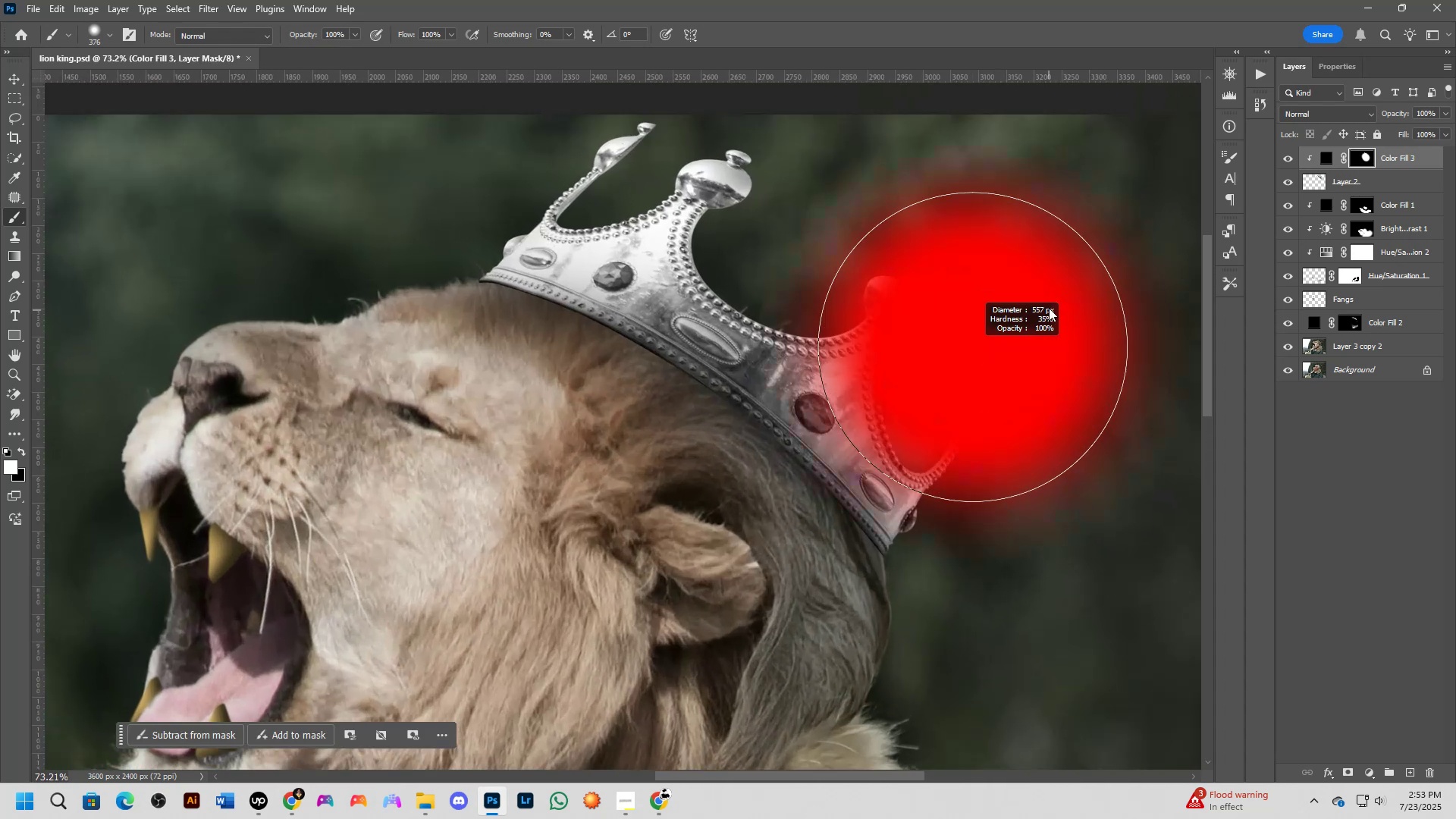 
hold_key(key=AltLeft, duration=0.33)
 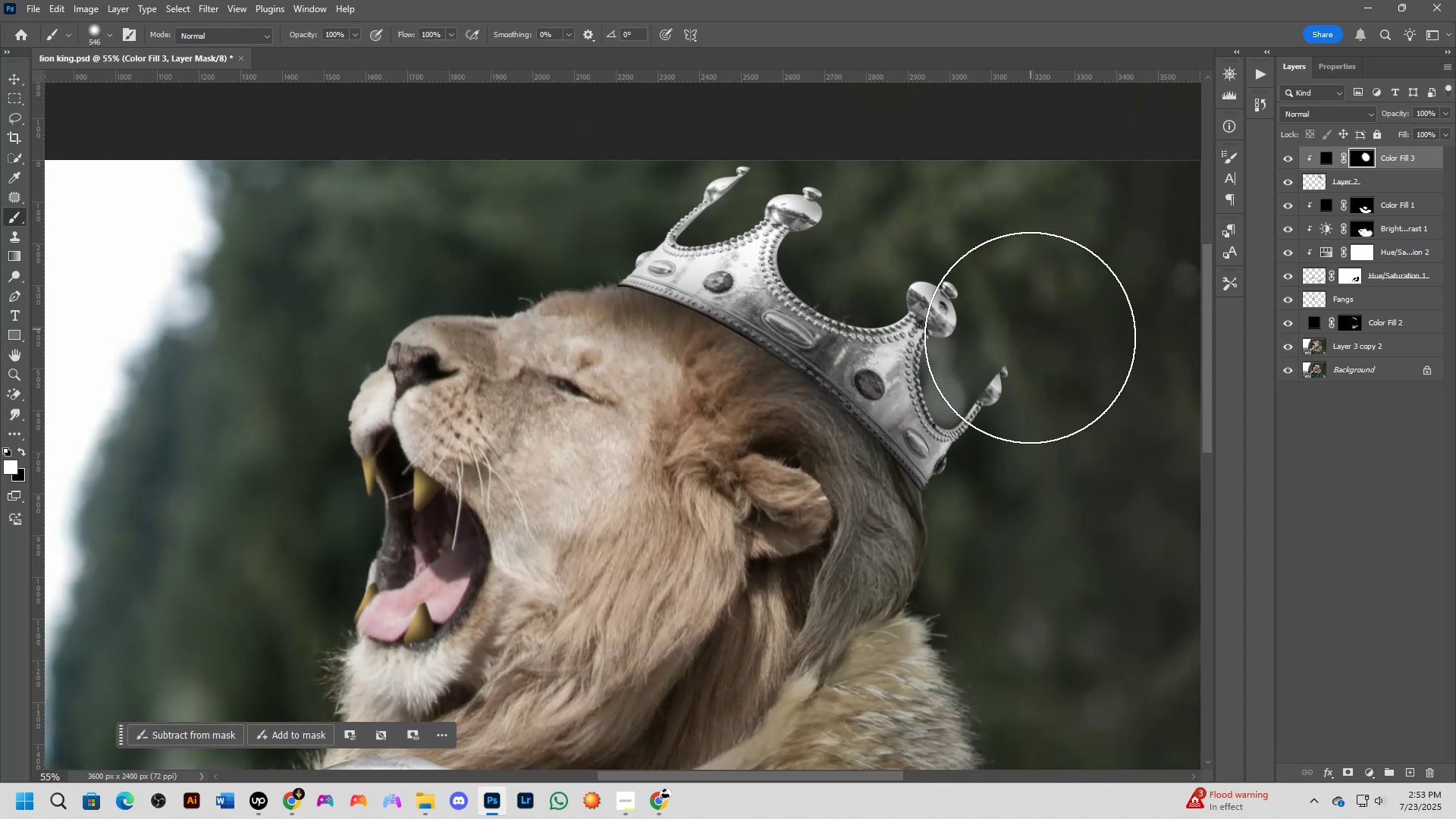 
scroll: coordinate [1058, 407], scroll_direction: down, amount: 4.0
 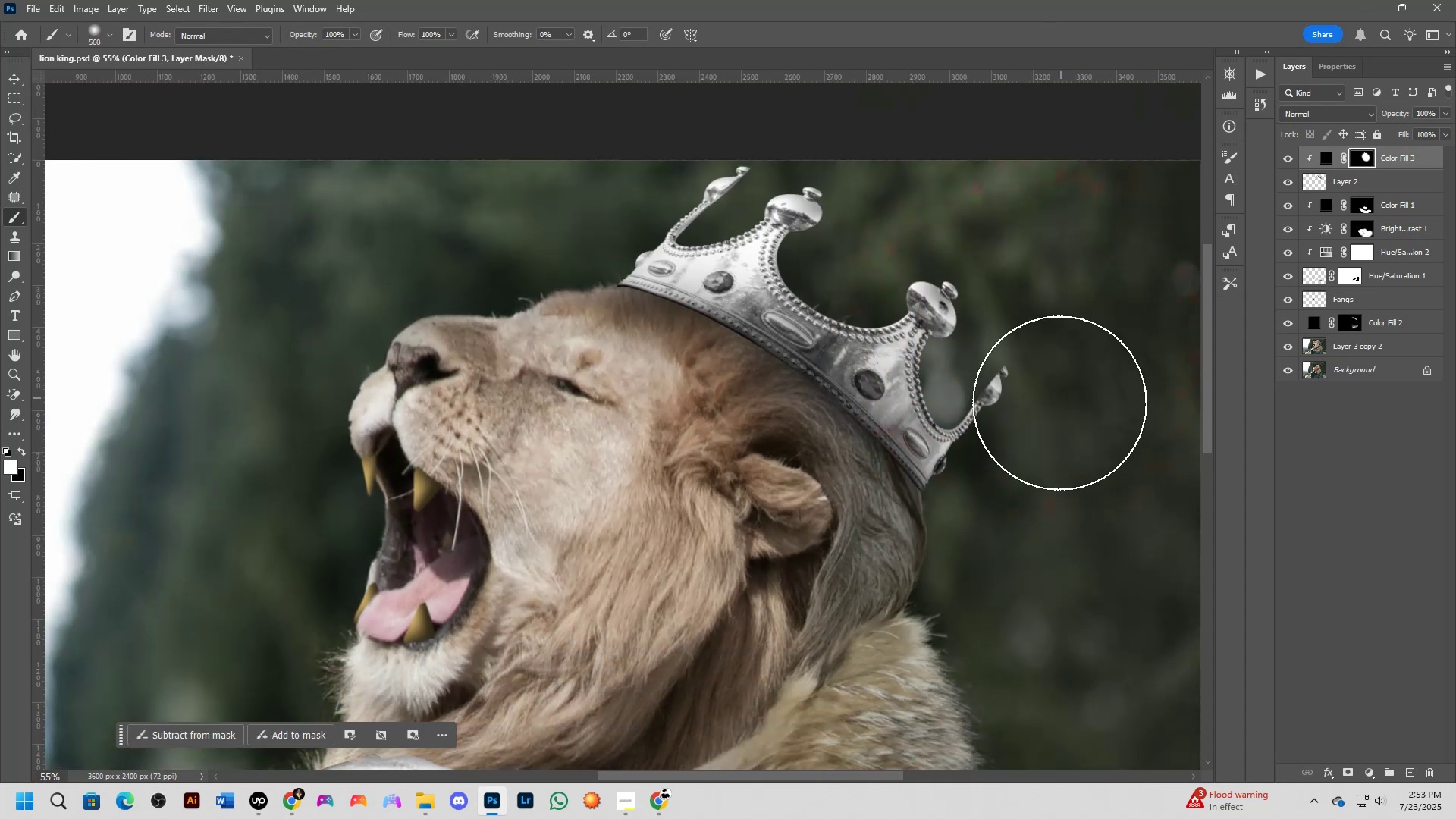 
left_click_drag(start_coordinate=[1068, 445], to_coordinate=[1028, 537])
 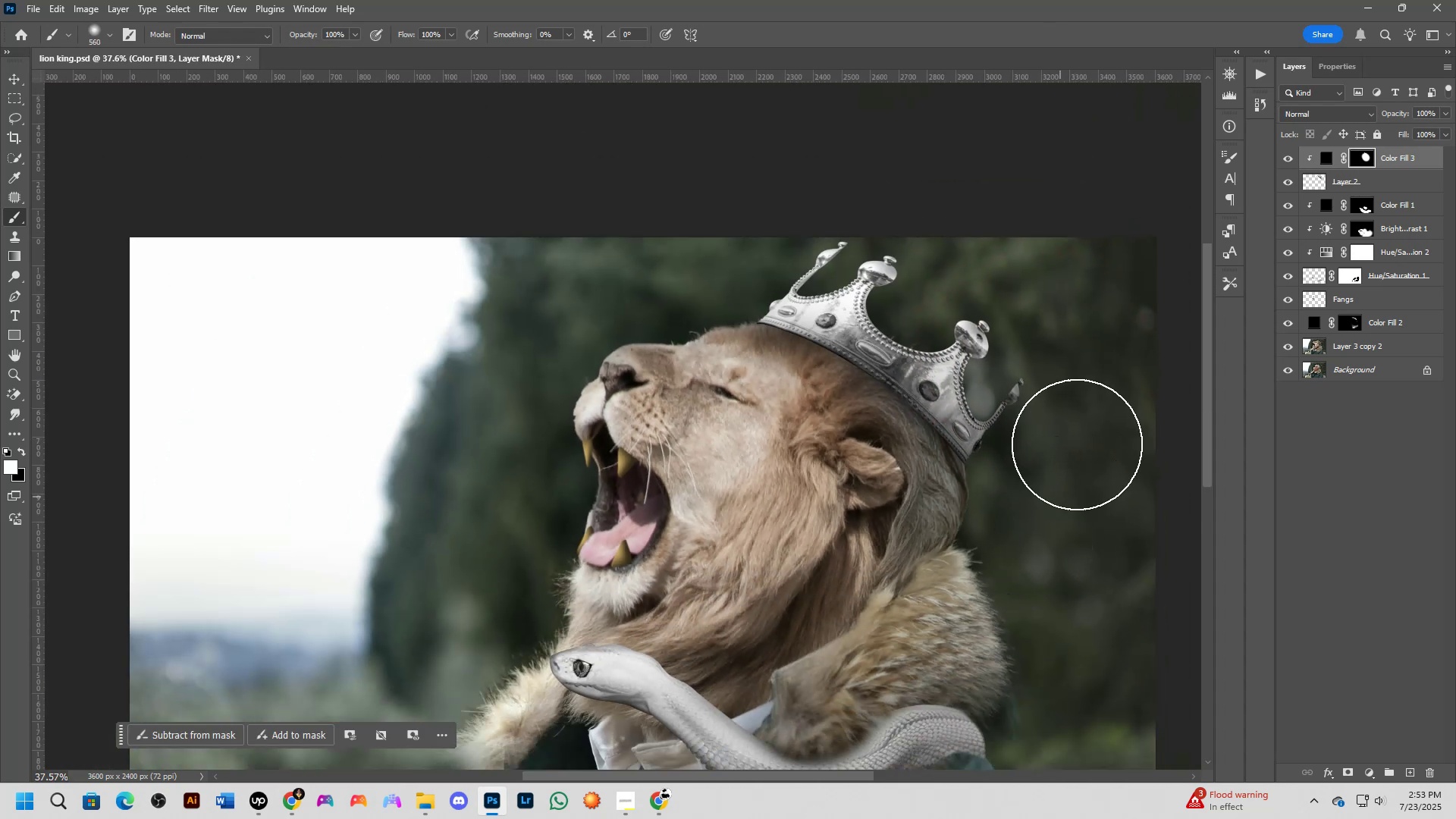 
left_click([1042, 345])
 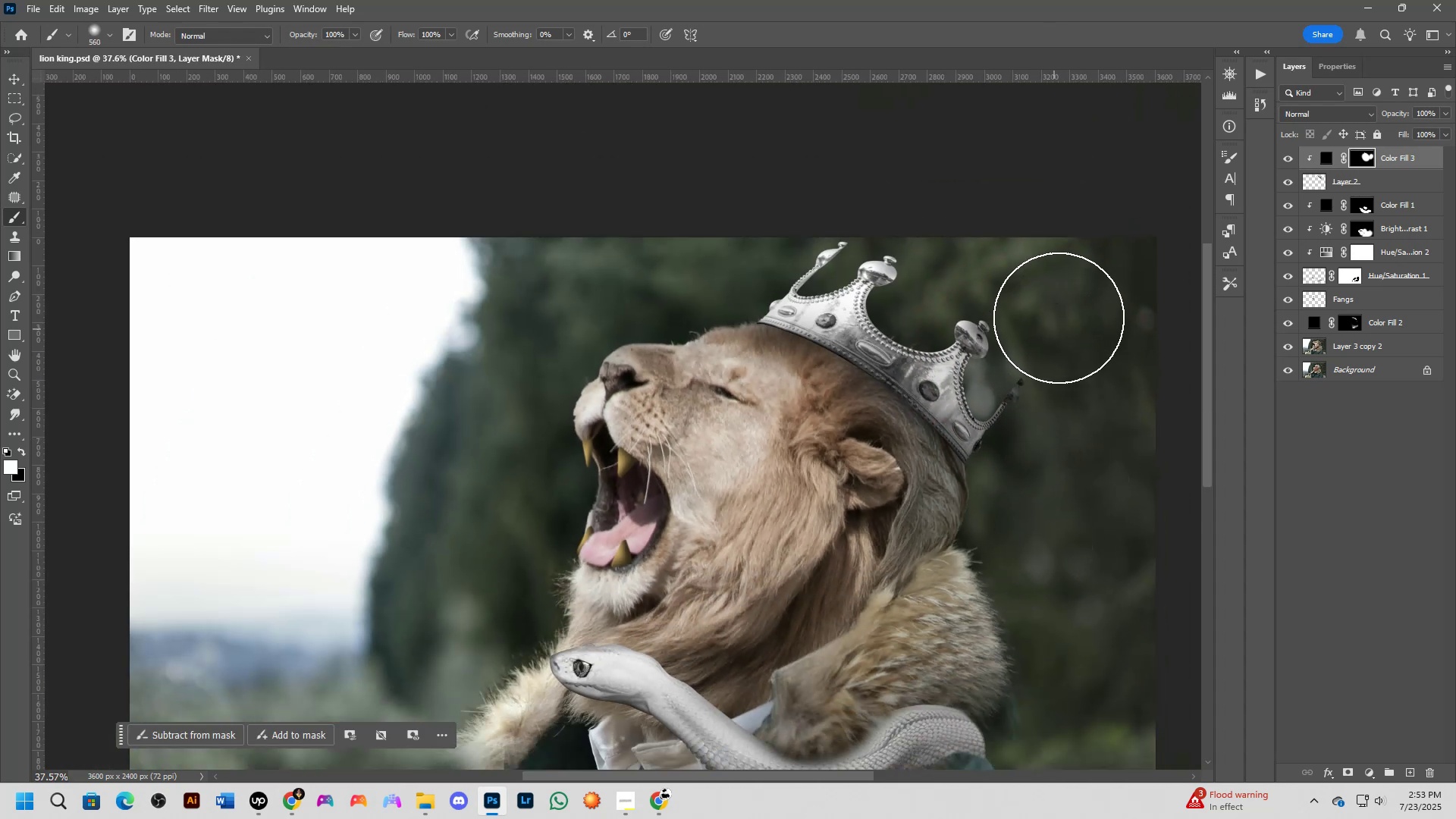 
key(Control+Z)
 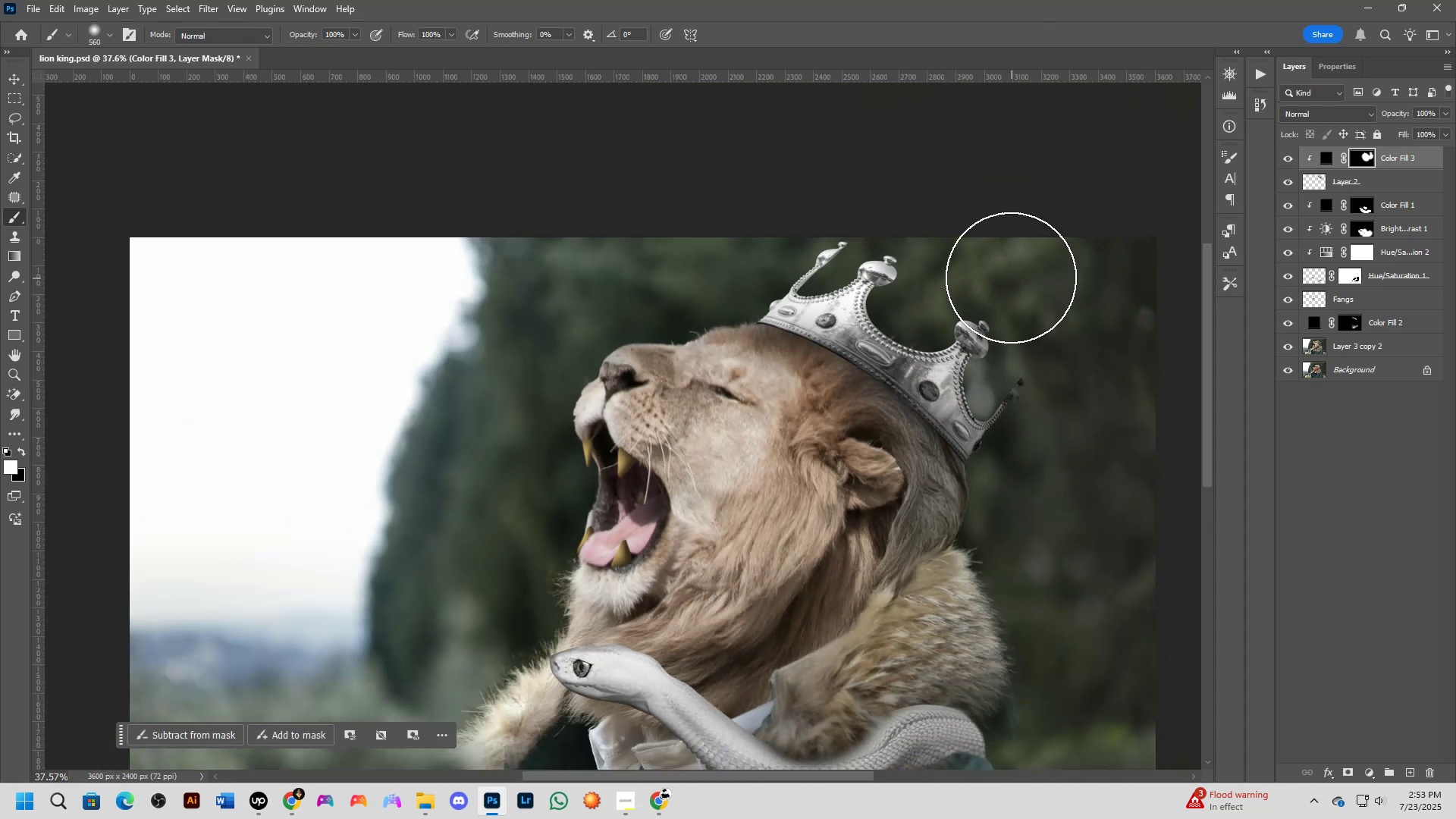 
key(Control+Z)
 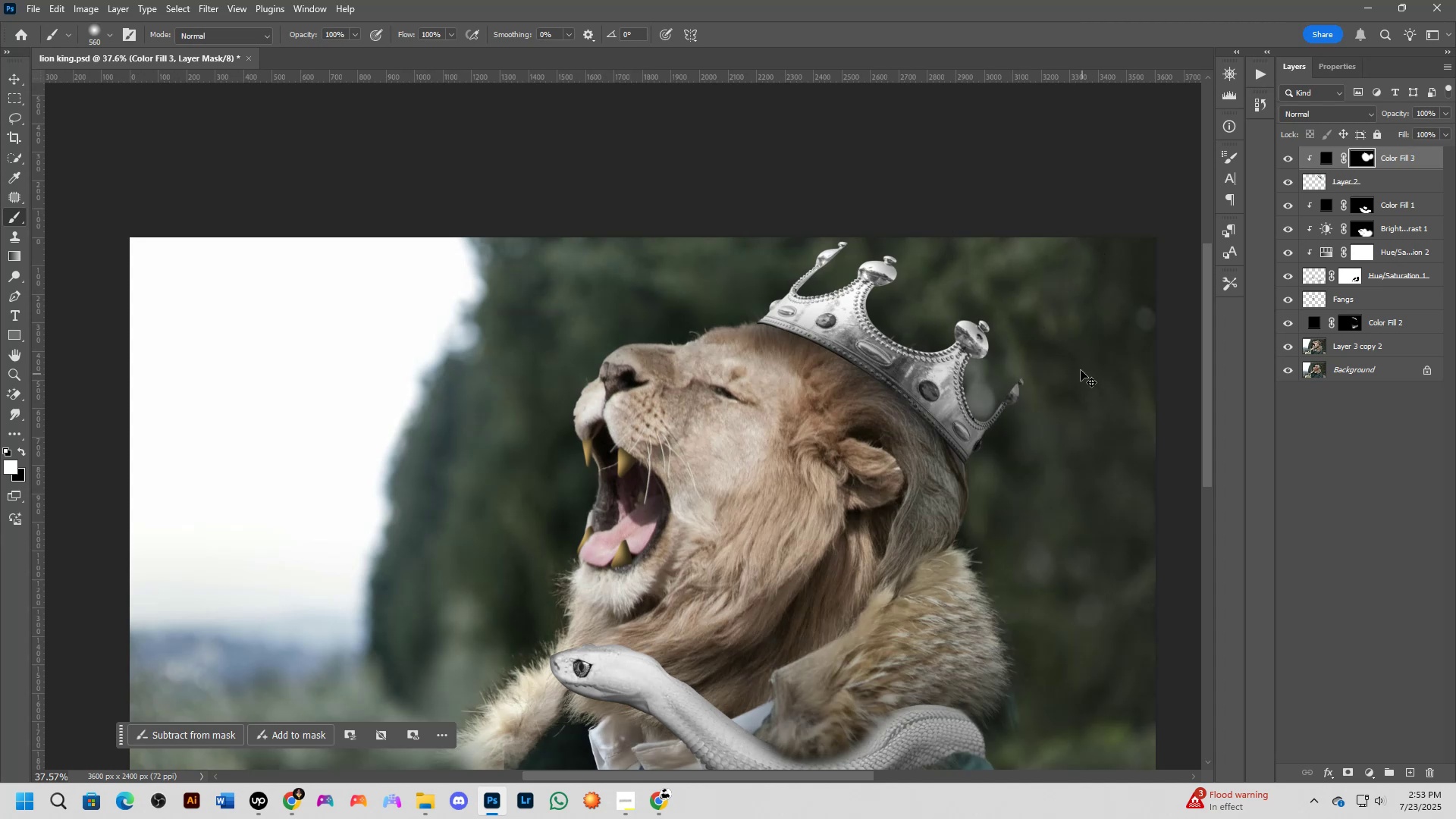 
left_click([962, 271])
 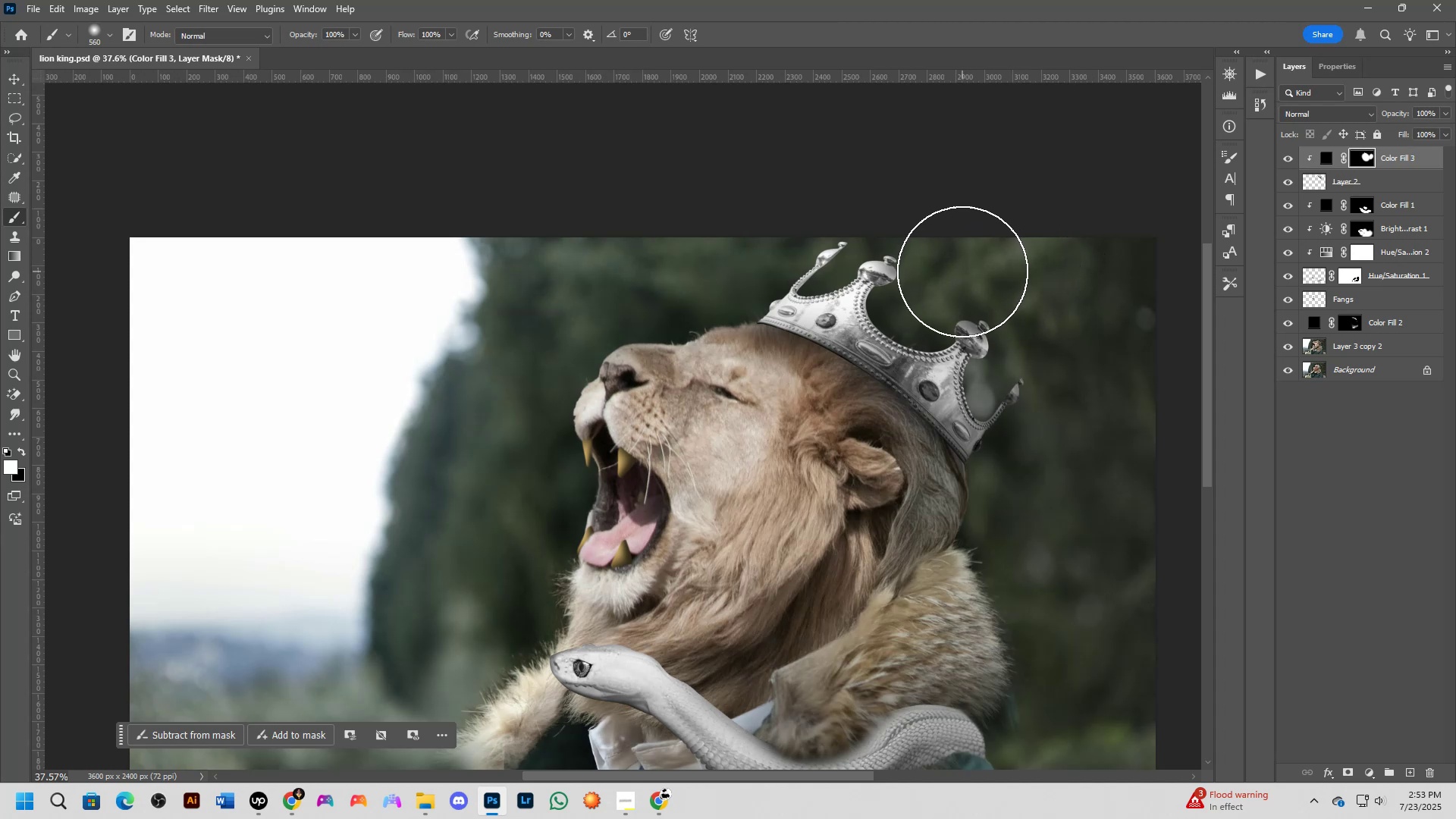 
left_click([953, 252])
 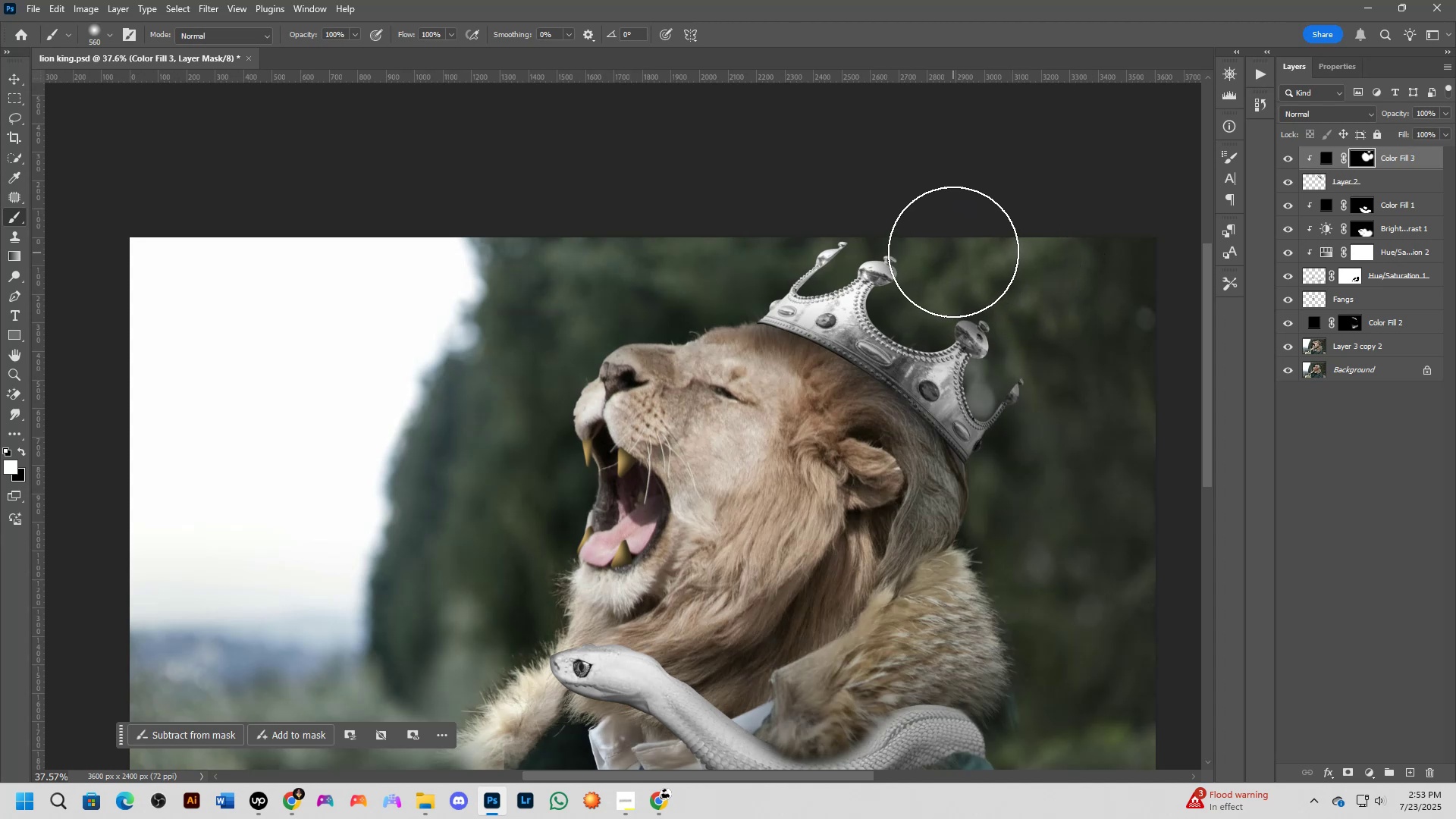 
hold_key(key=AltLeft, duration=0.55)
 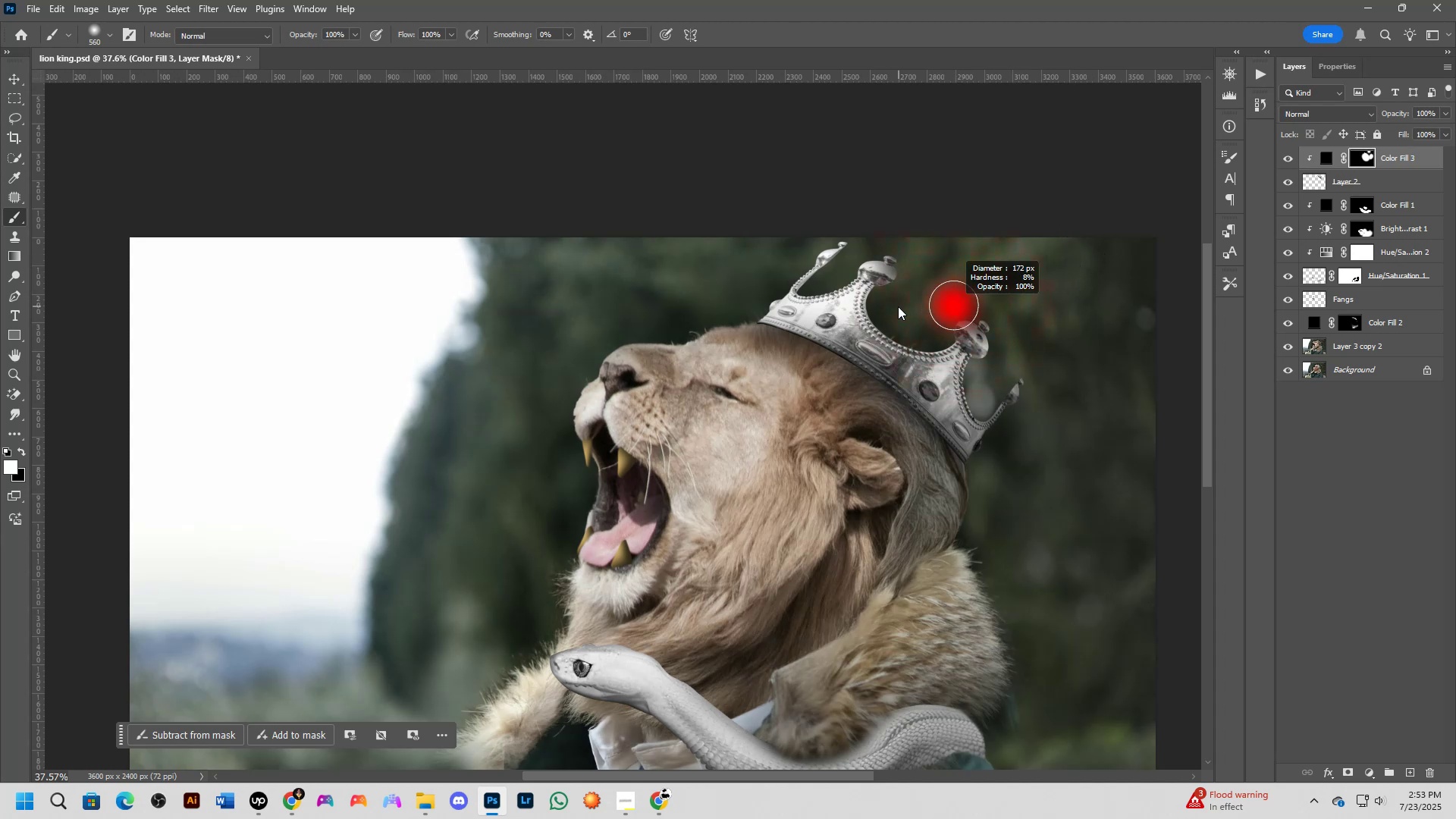 
left_click_drag(start_coordinate=[896, 304], to_coordinate=[948, 315])
 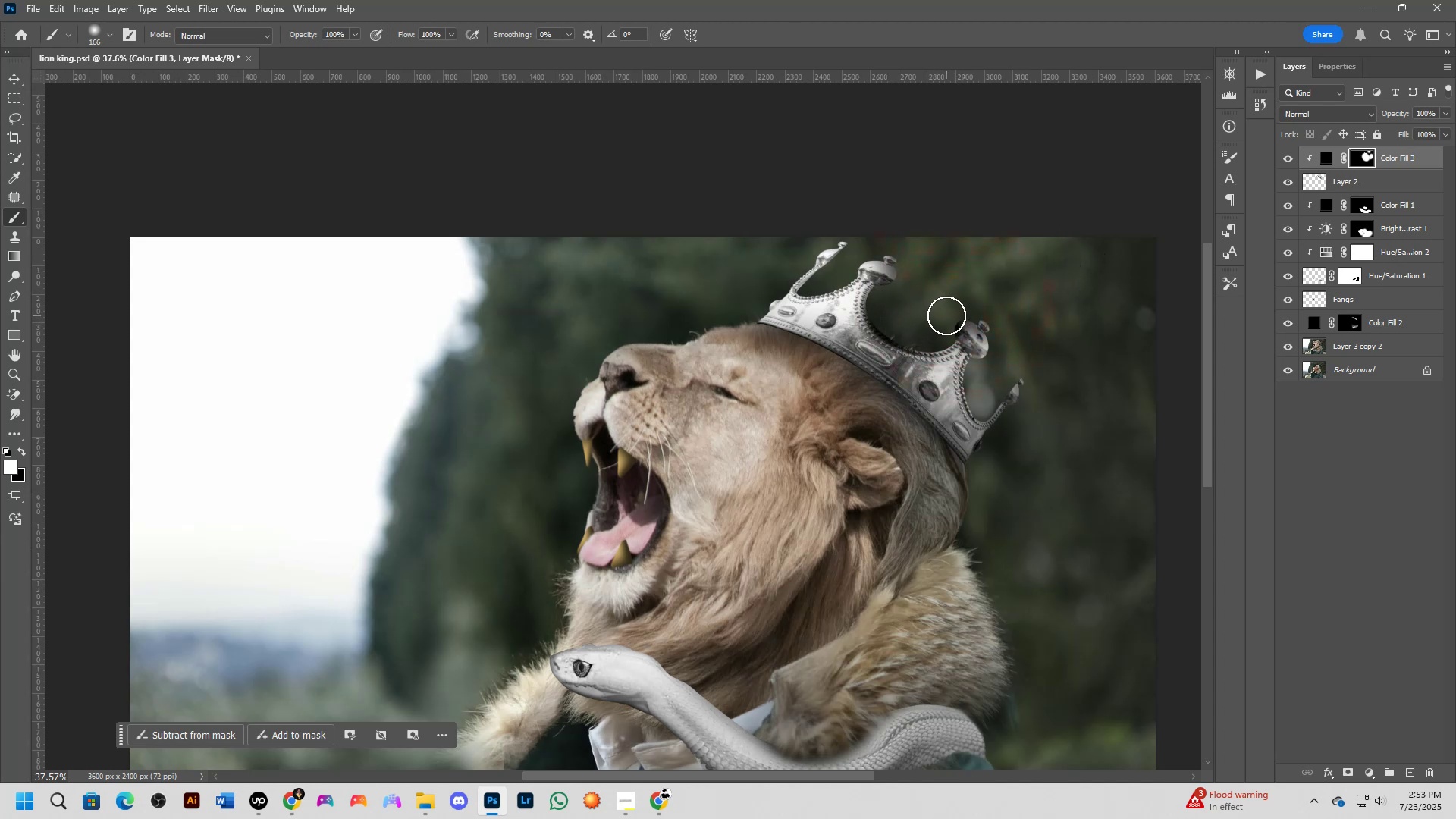 
key(Control+Z)
 